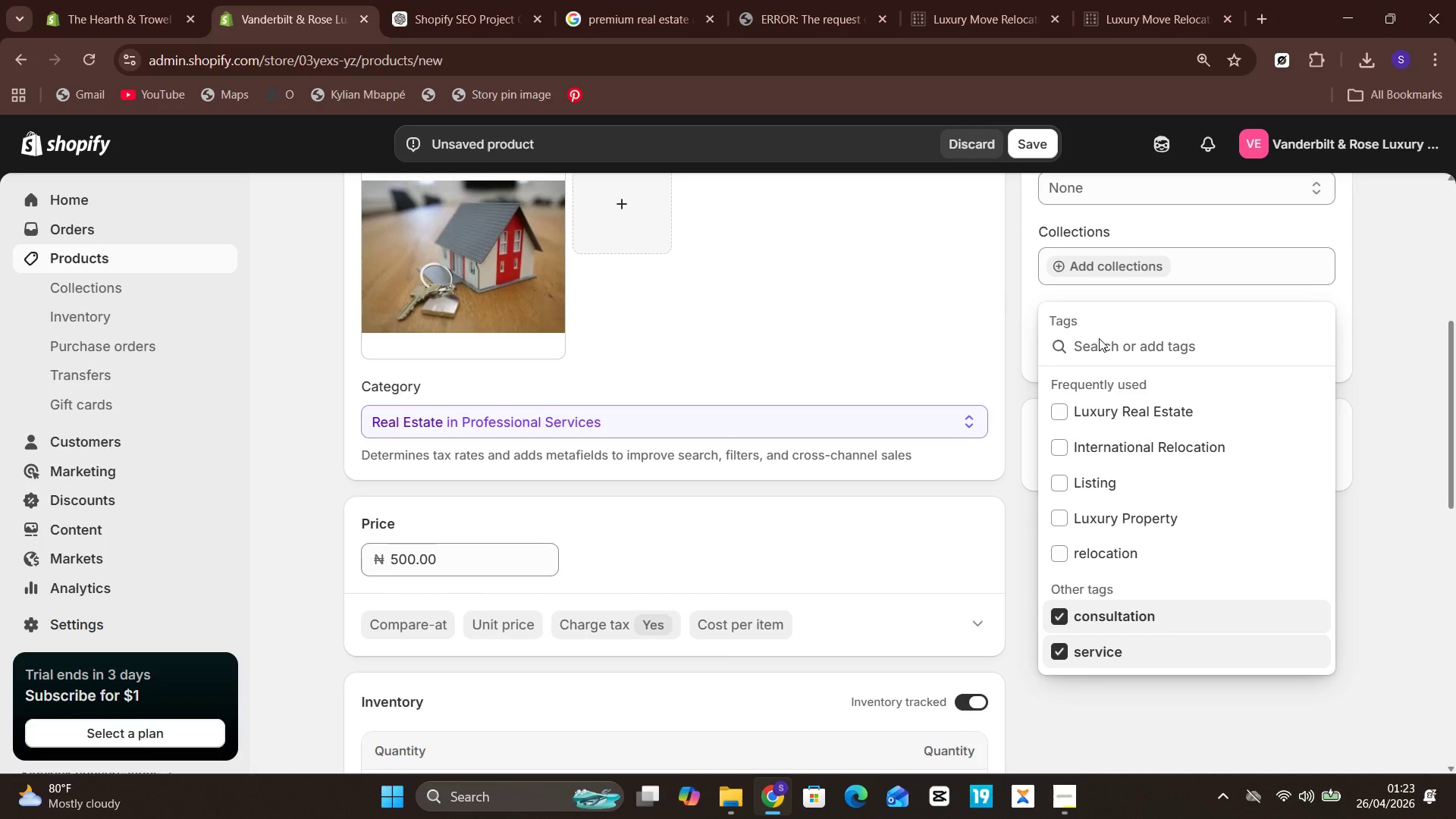 
type(concierge service)
 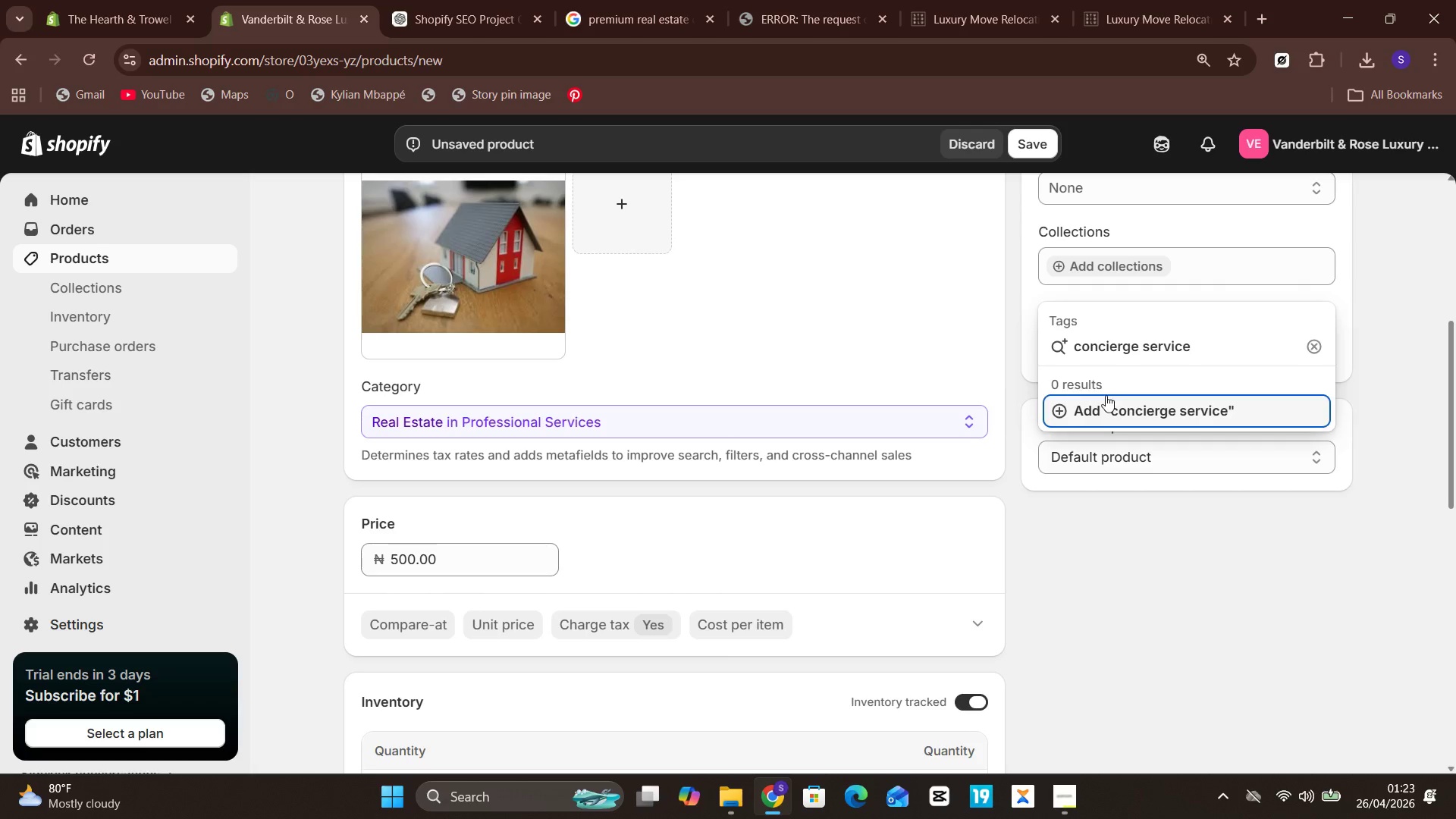 
left_click([1106, 402])
 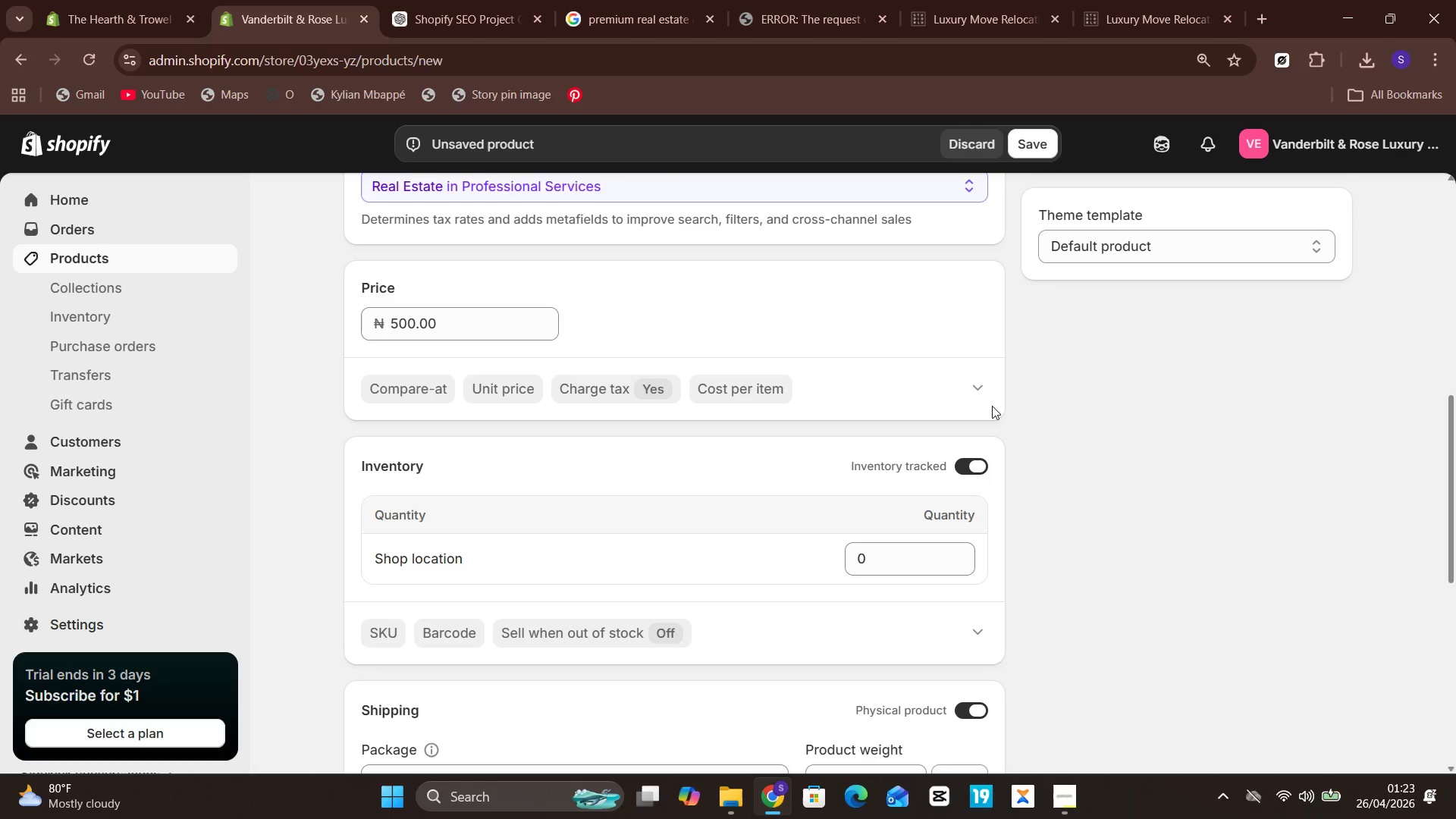 
left_click([966, 463])
 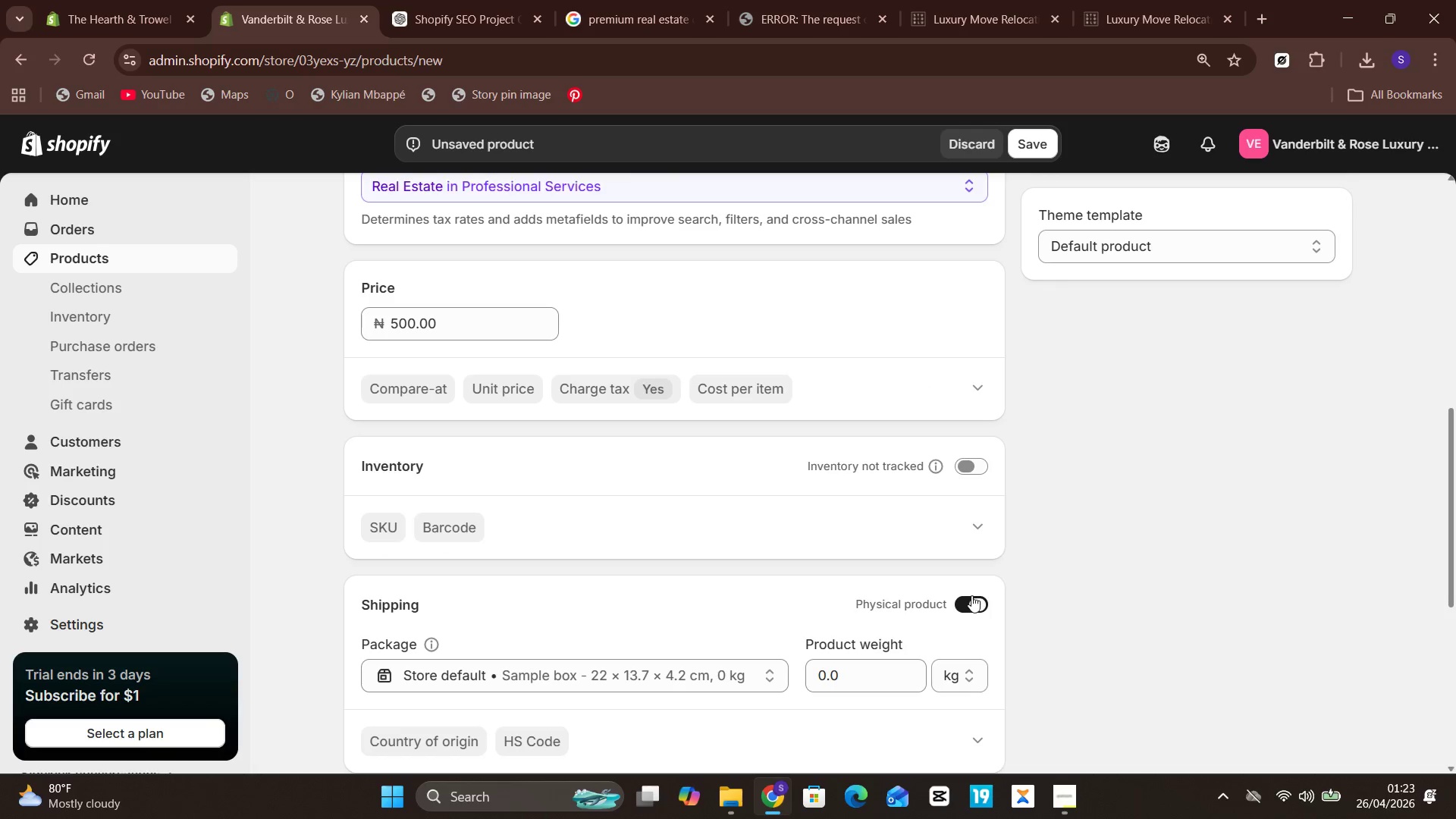 
left_click([969, 595])
 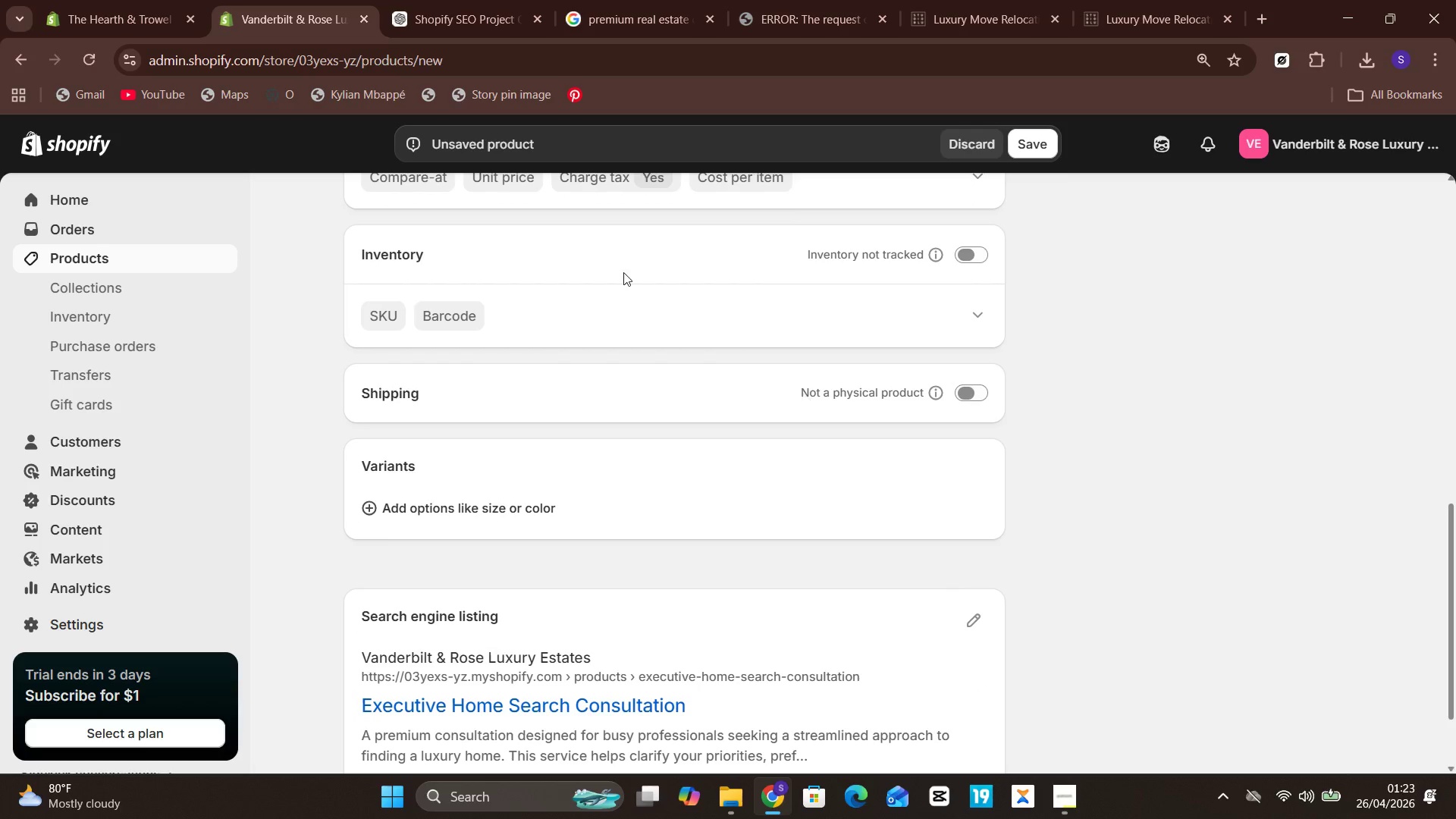 
left_click([453, 0])
 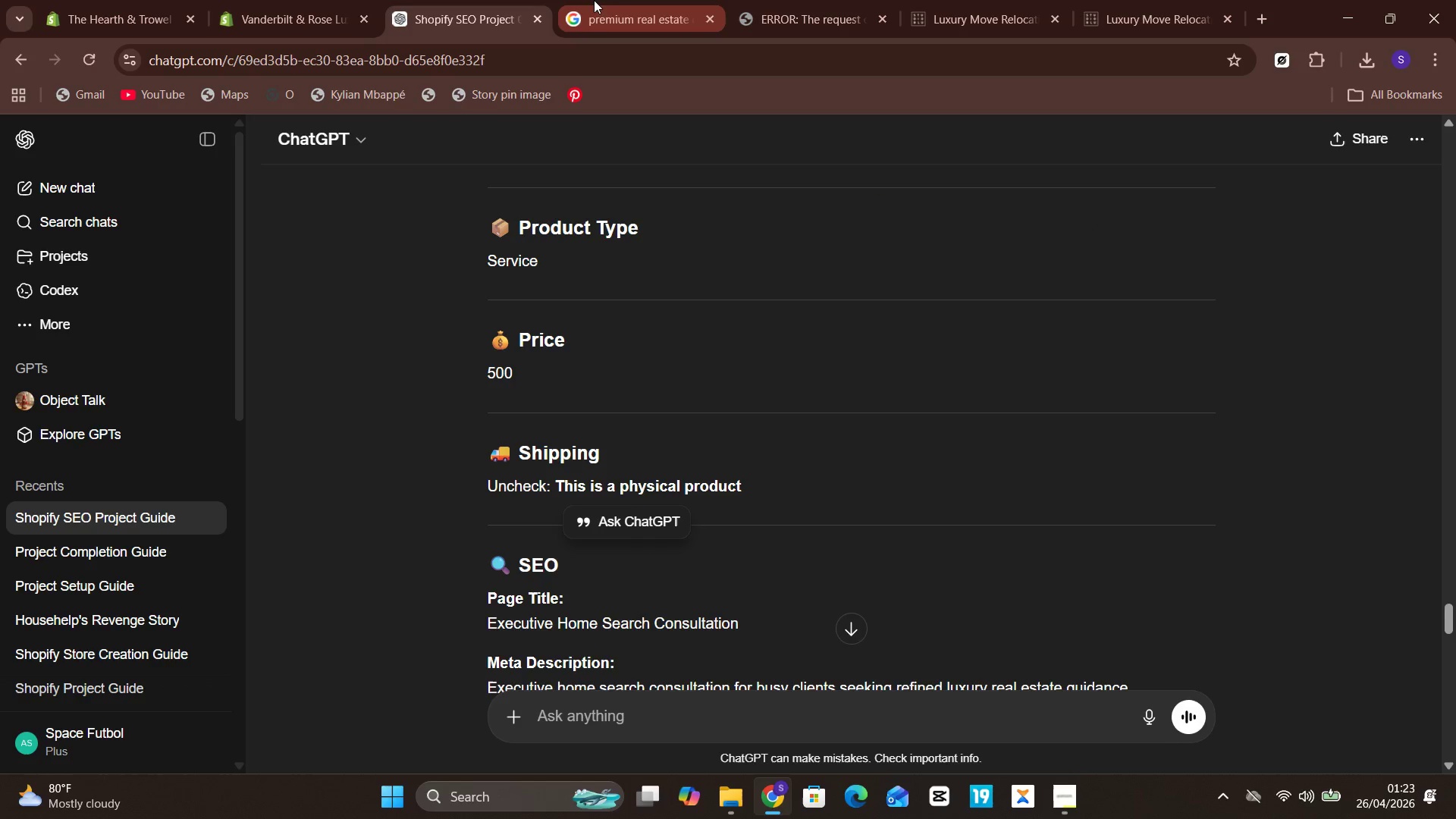 
wait(5.08)
 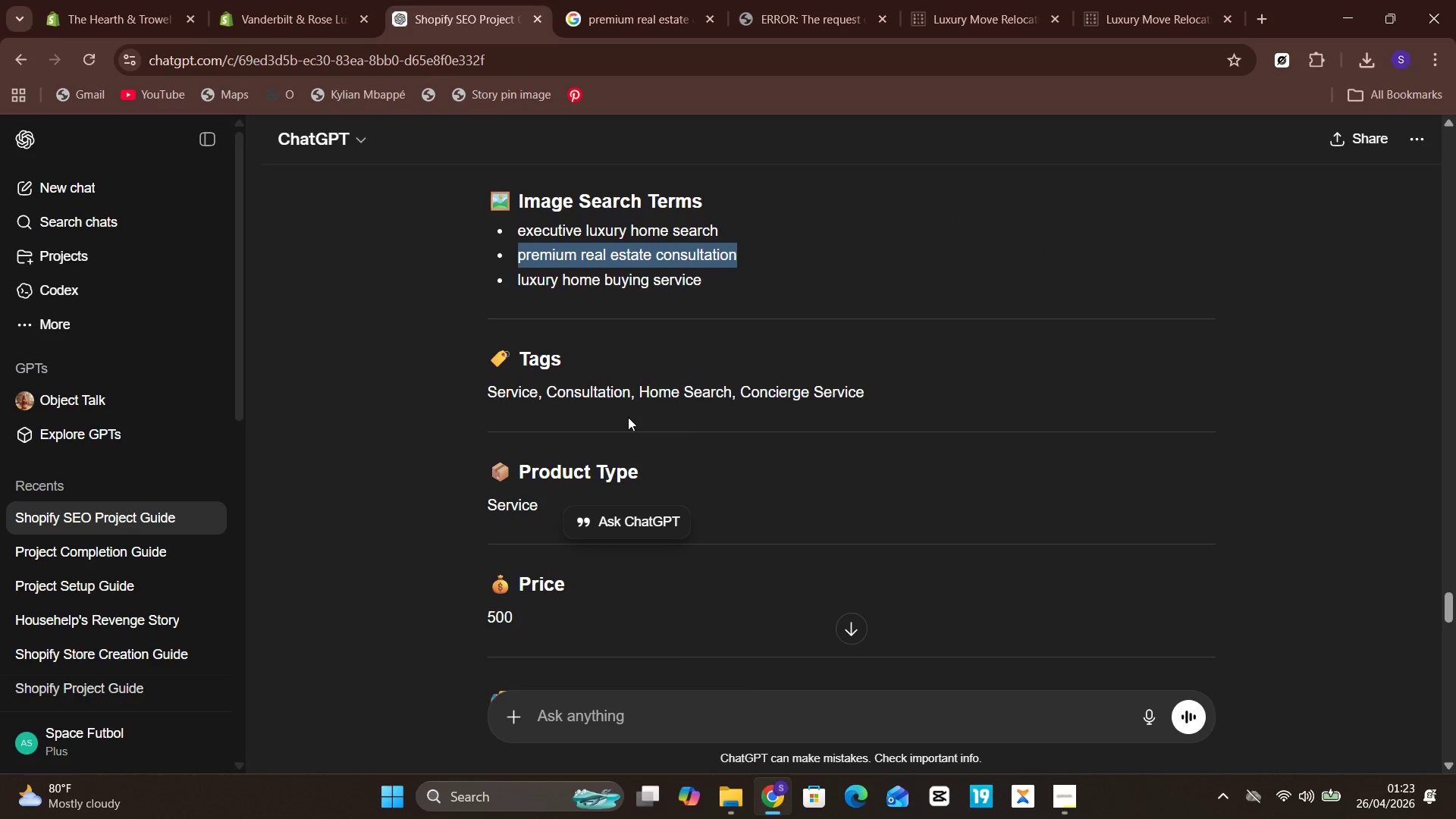 
mouse_move([473, 159])
 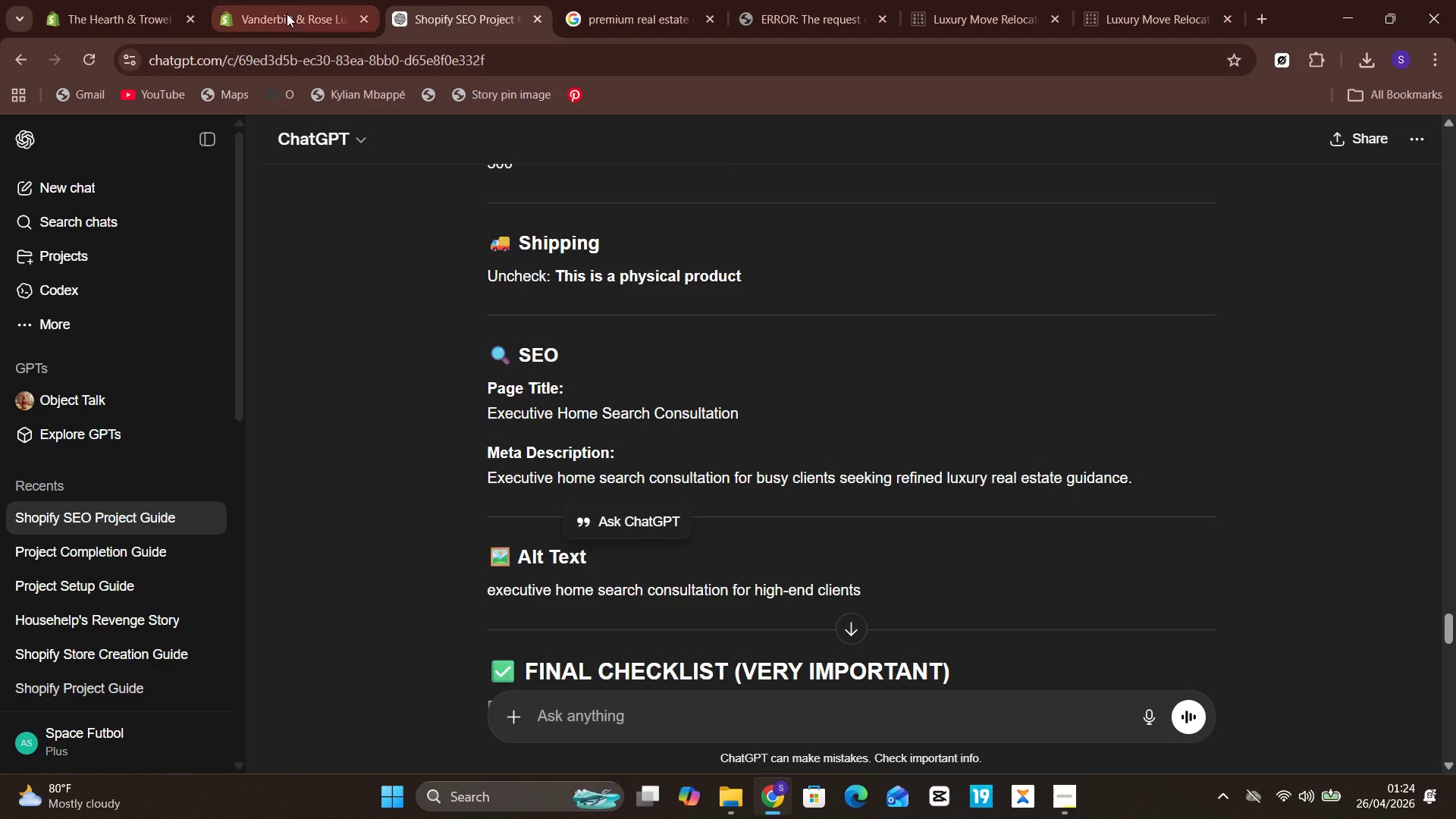 
left_click([287, 14])
 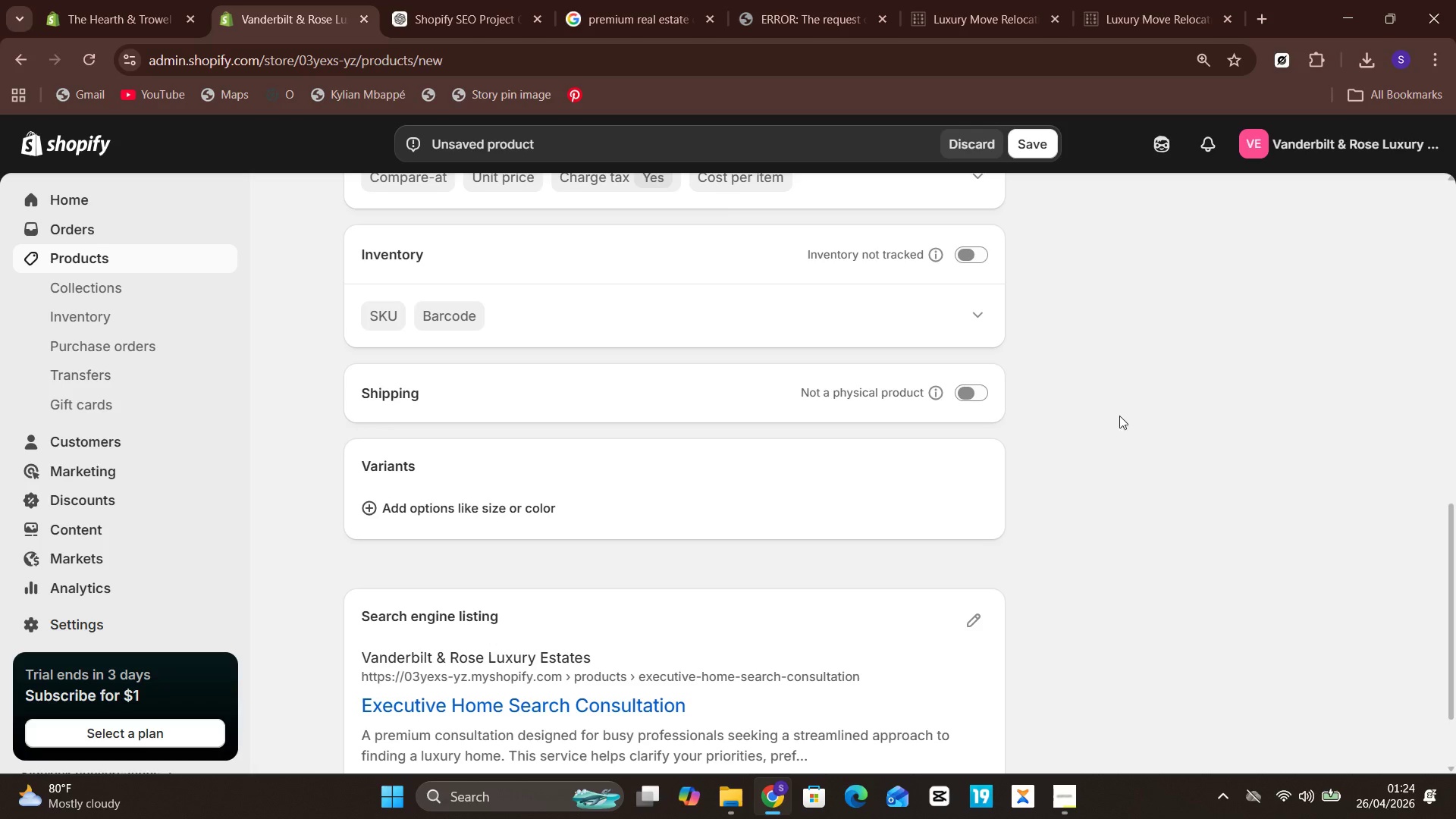 
mouse_move([1217, 438])
 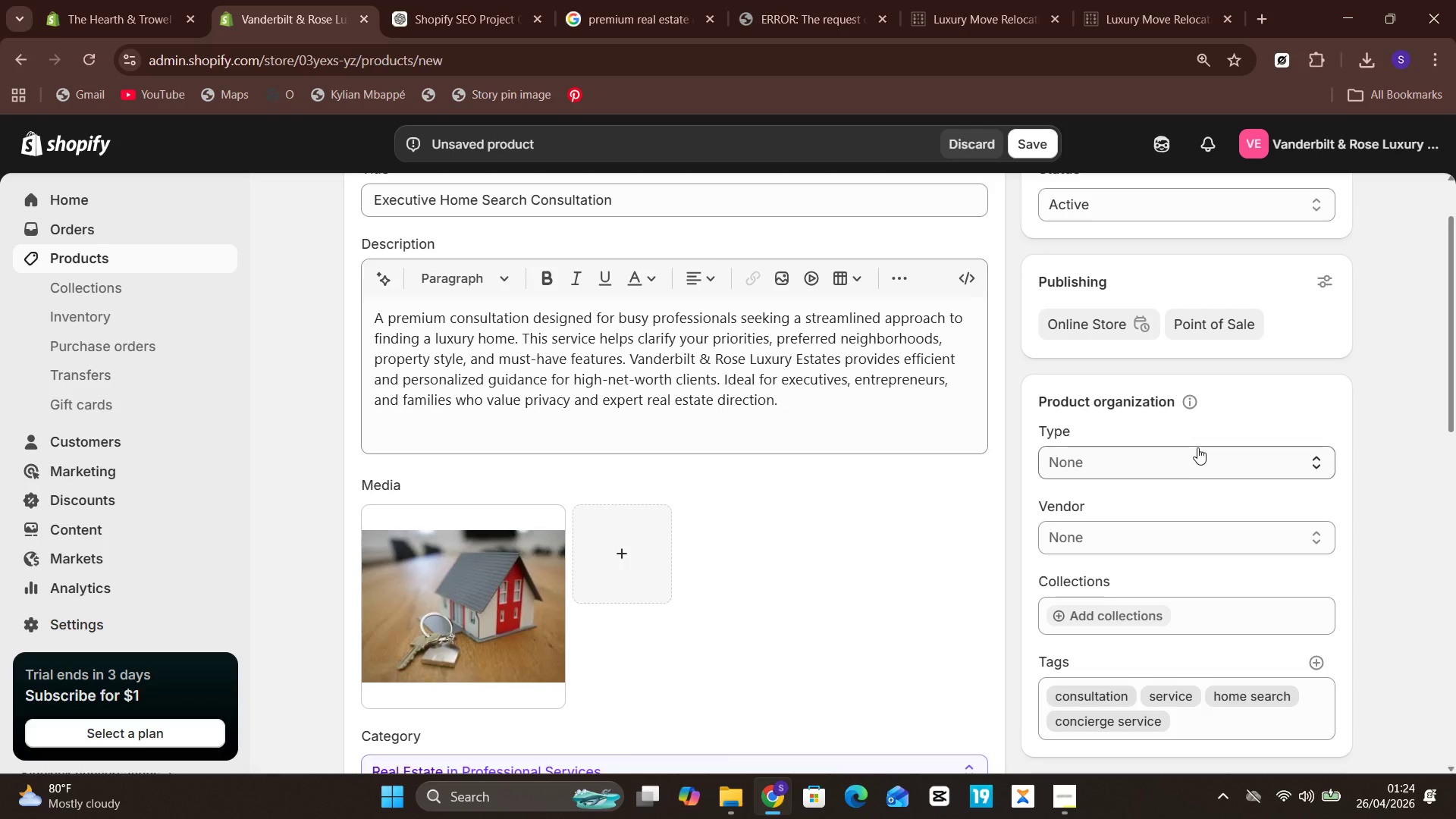 
left_click([1197, 447])
 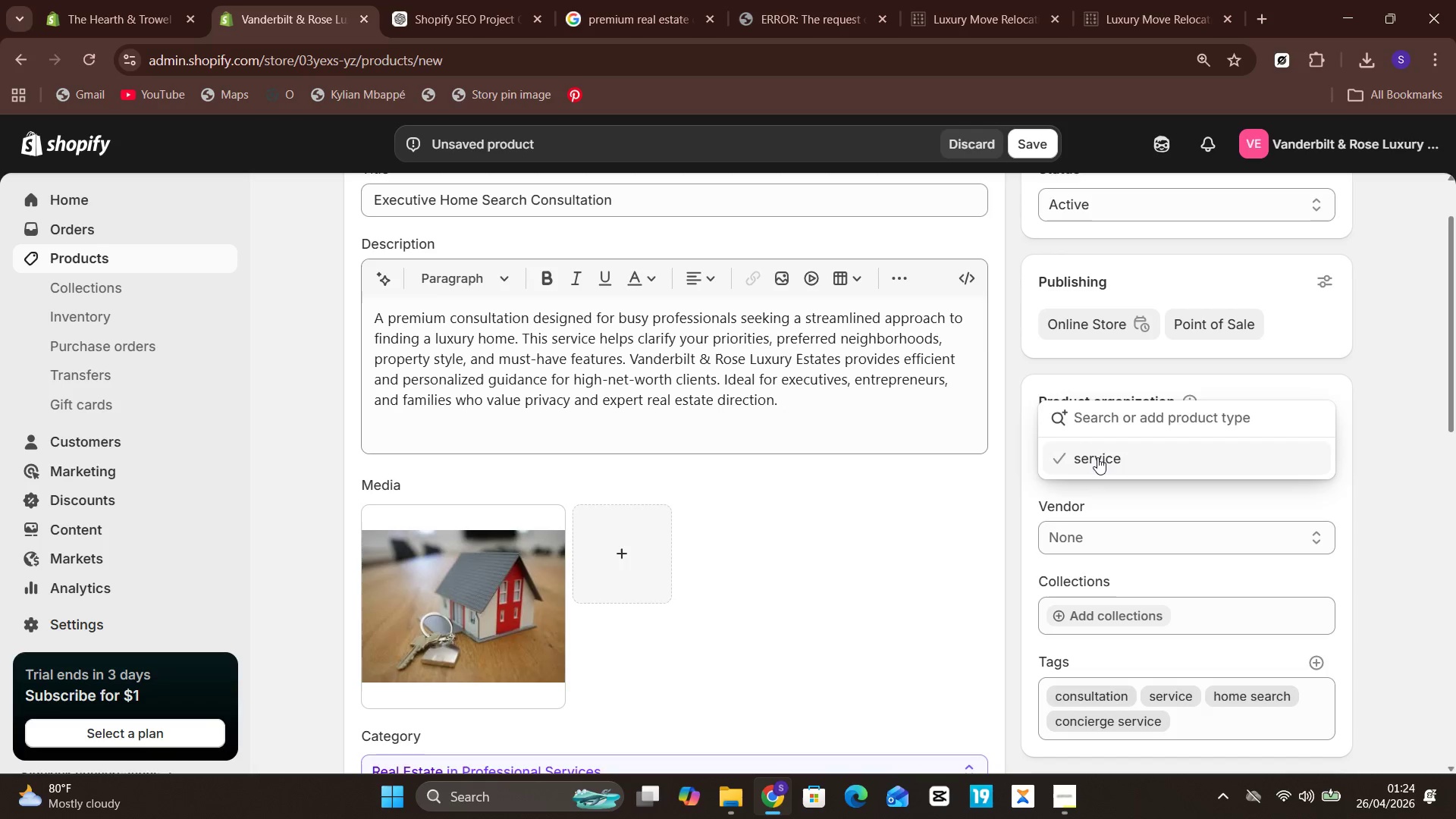 
left_click([1097, 457])
 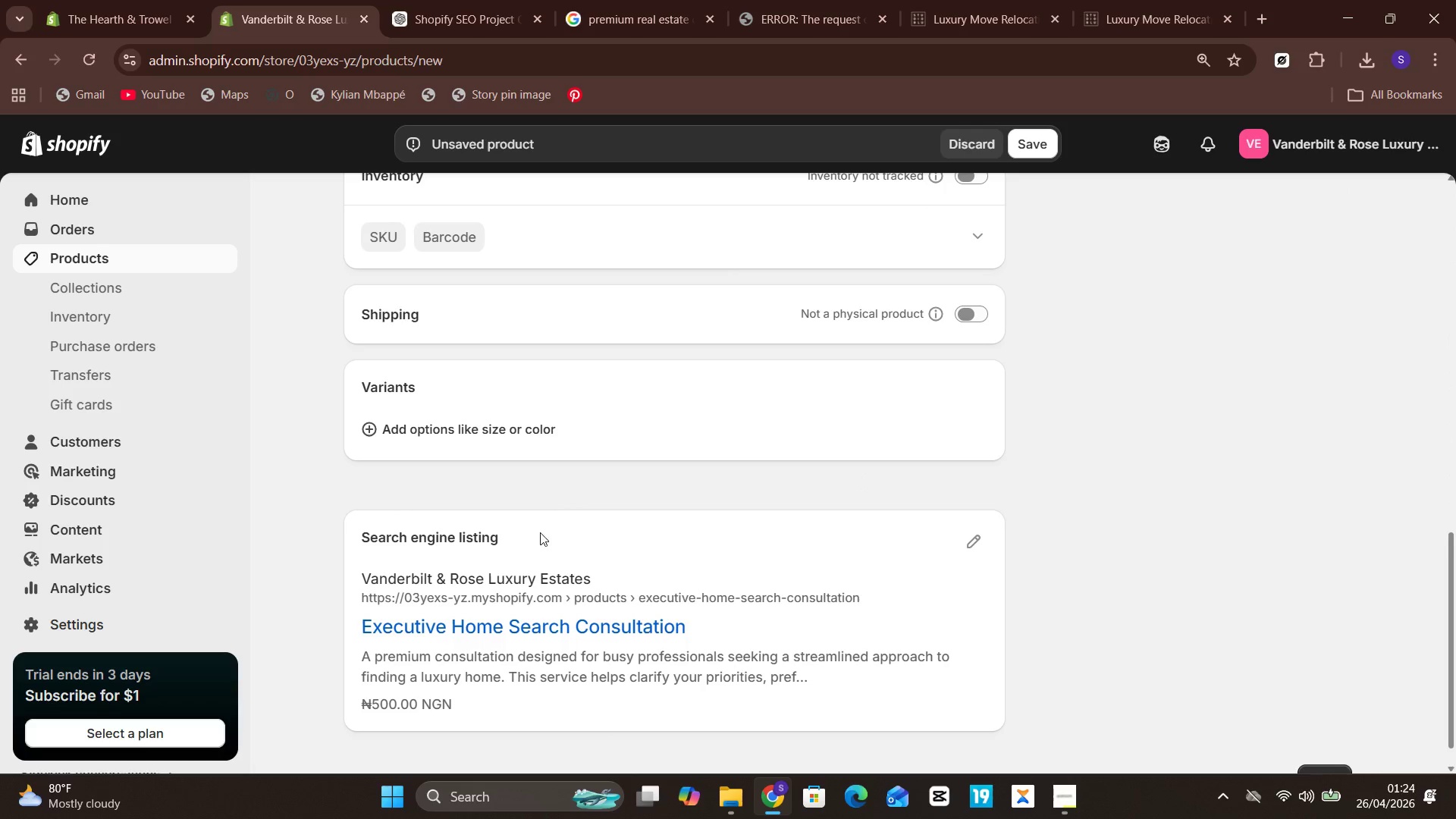 
left_click([984, 544])
 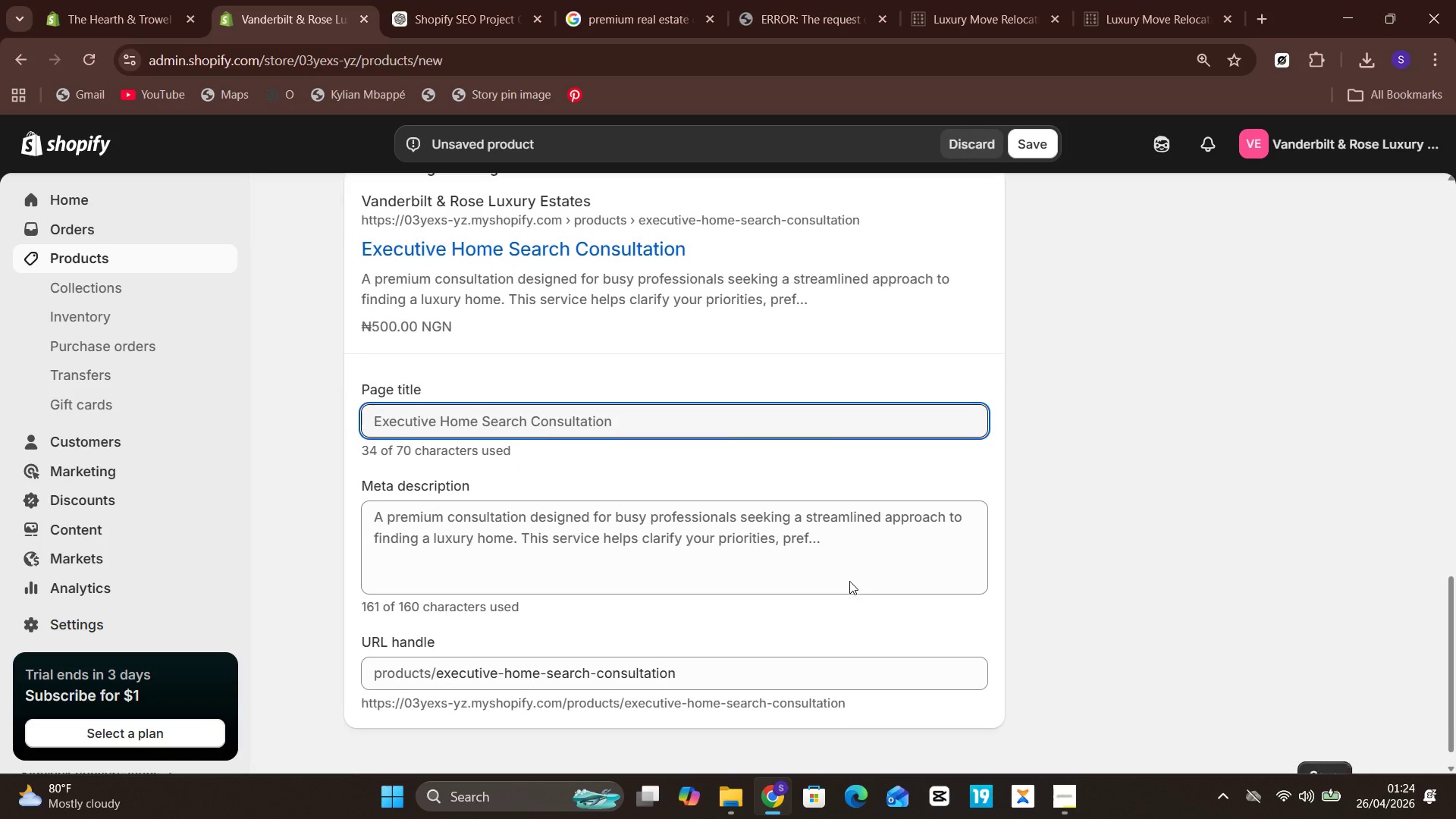 
left_click([428, 0])
 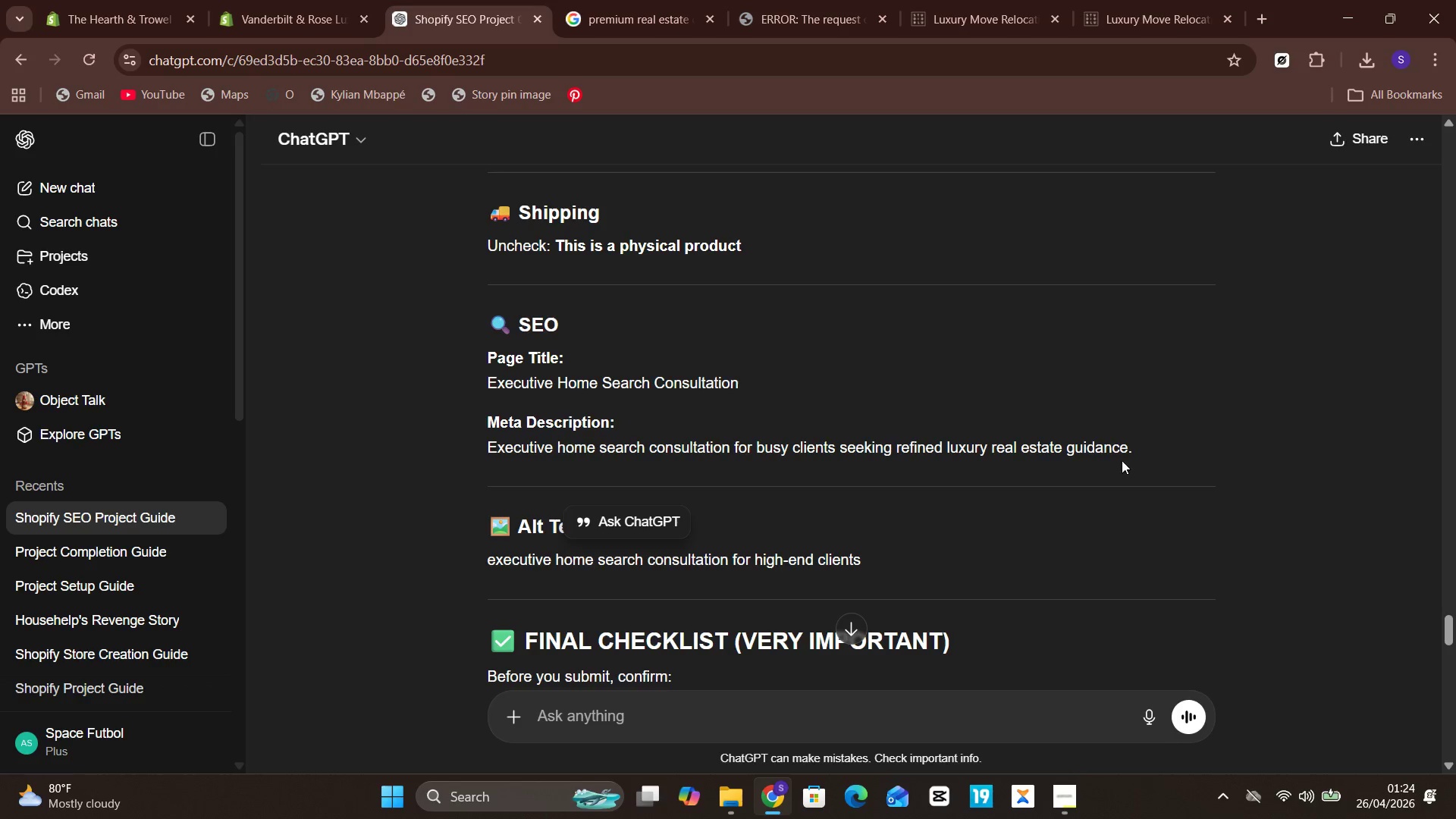 
left_click_drag(start_coordinate=[1133, 455], to_coordinate=[487, 450])
 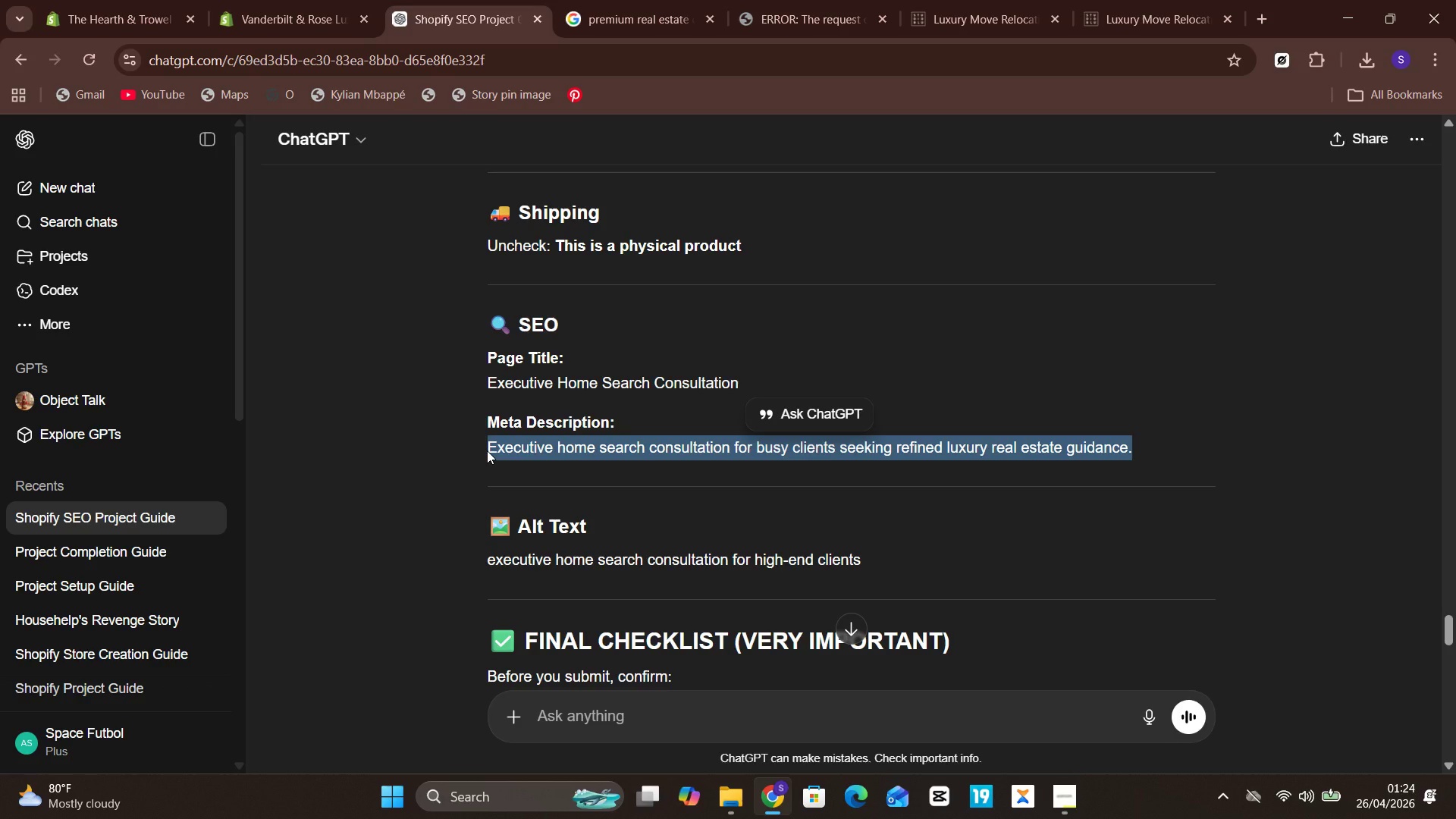 
hold_key(key=ControlLeft, duration=0.84)
 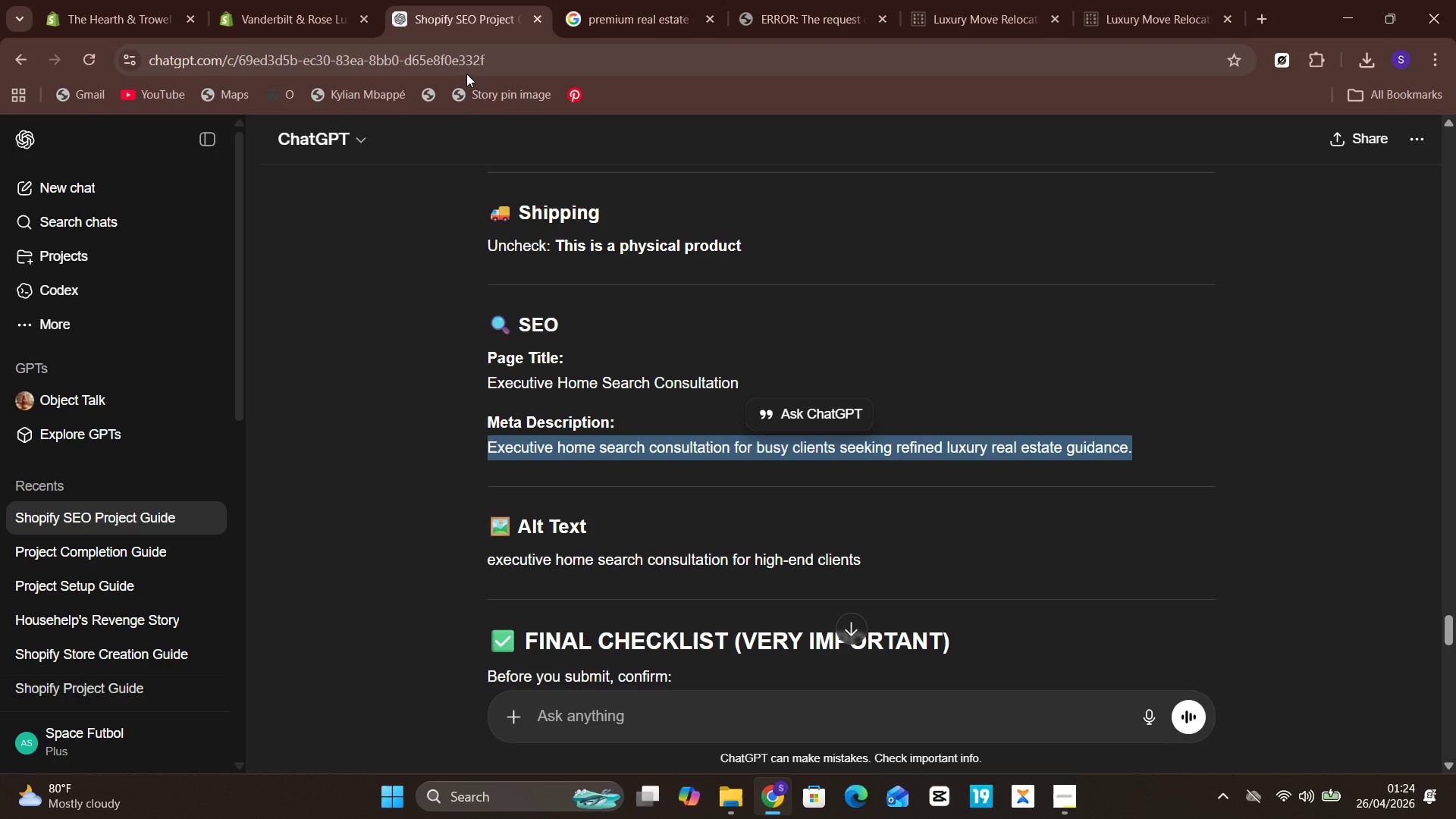 
hold_key(key=C, duration=0.36)
 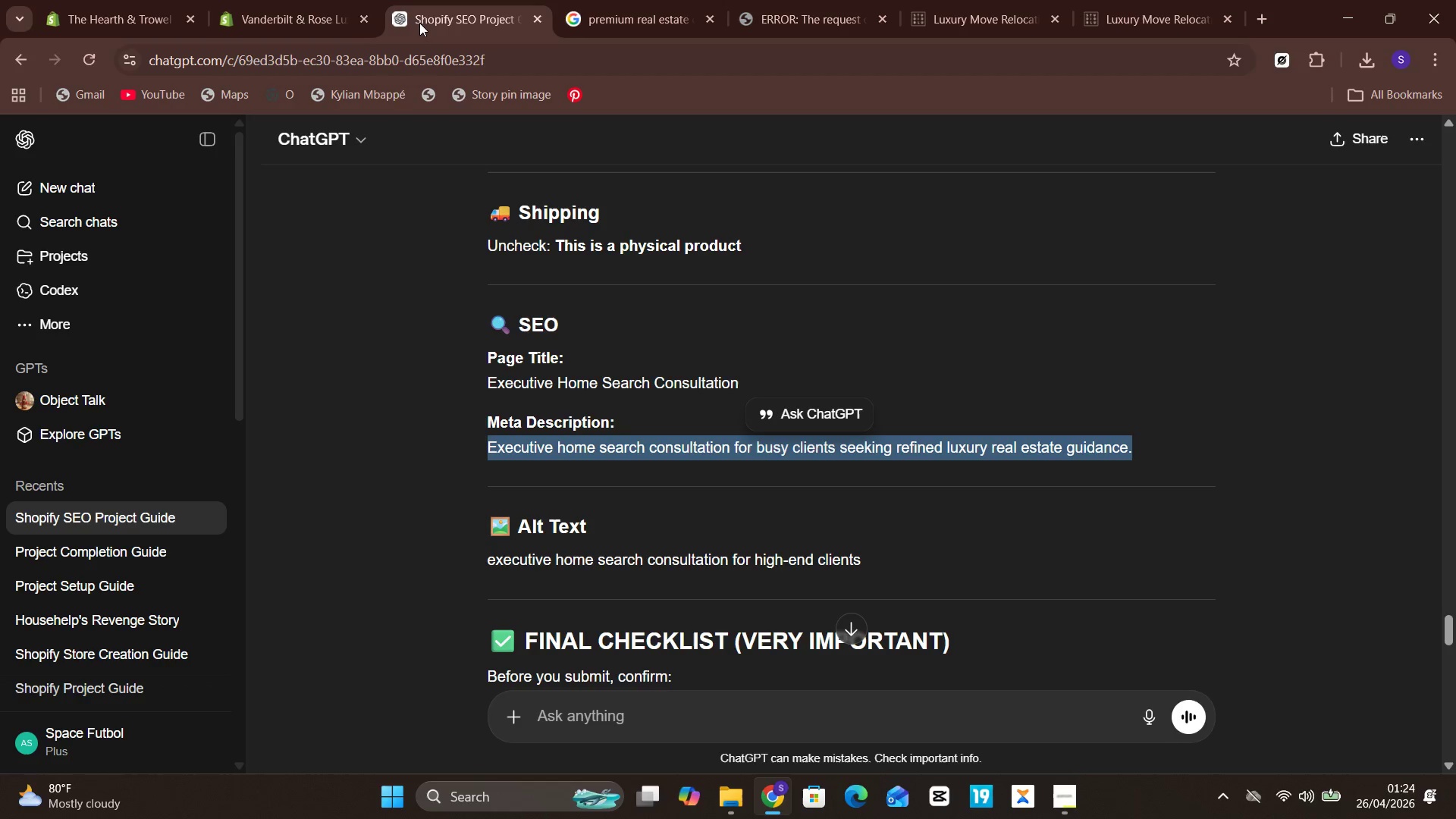 
left_click([419, 23])
 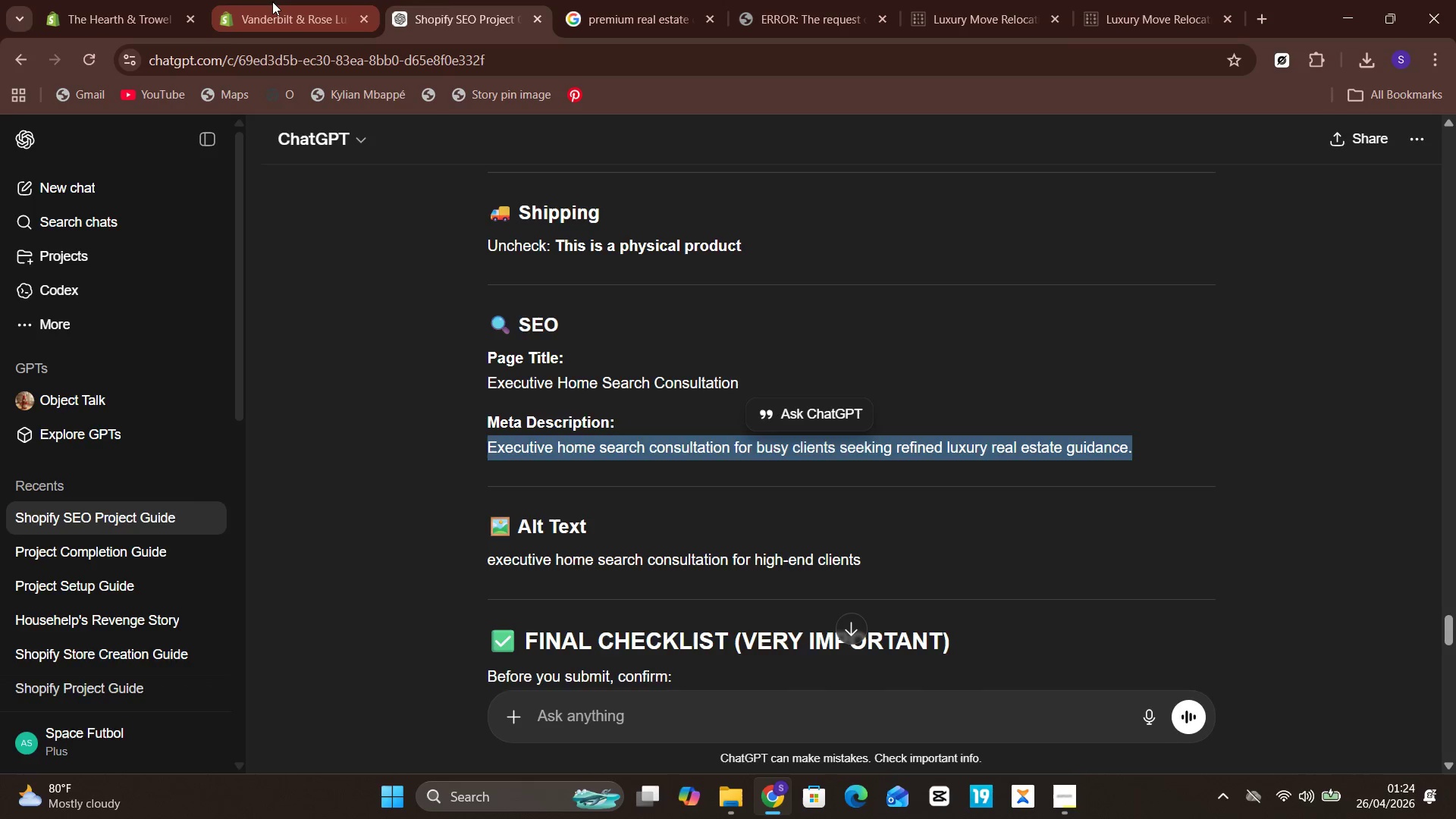 
left_click([272, 2])
 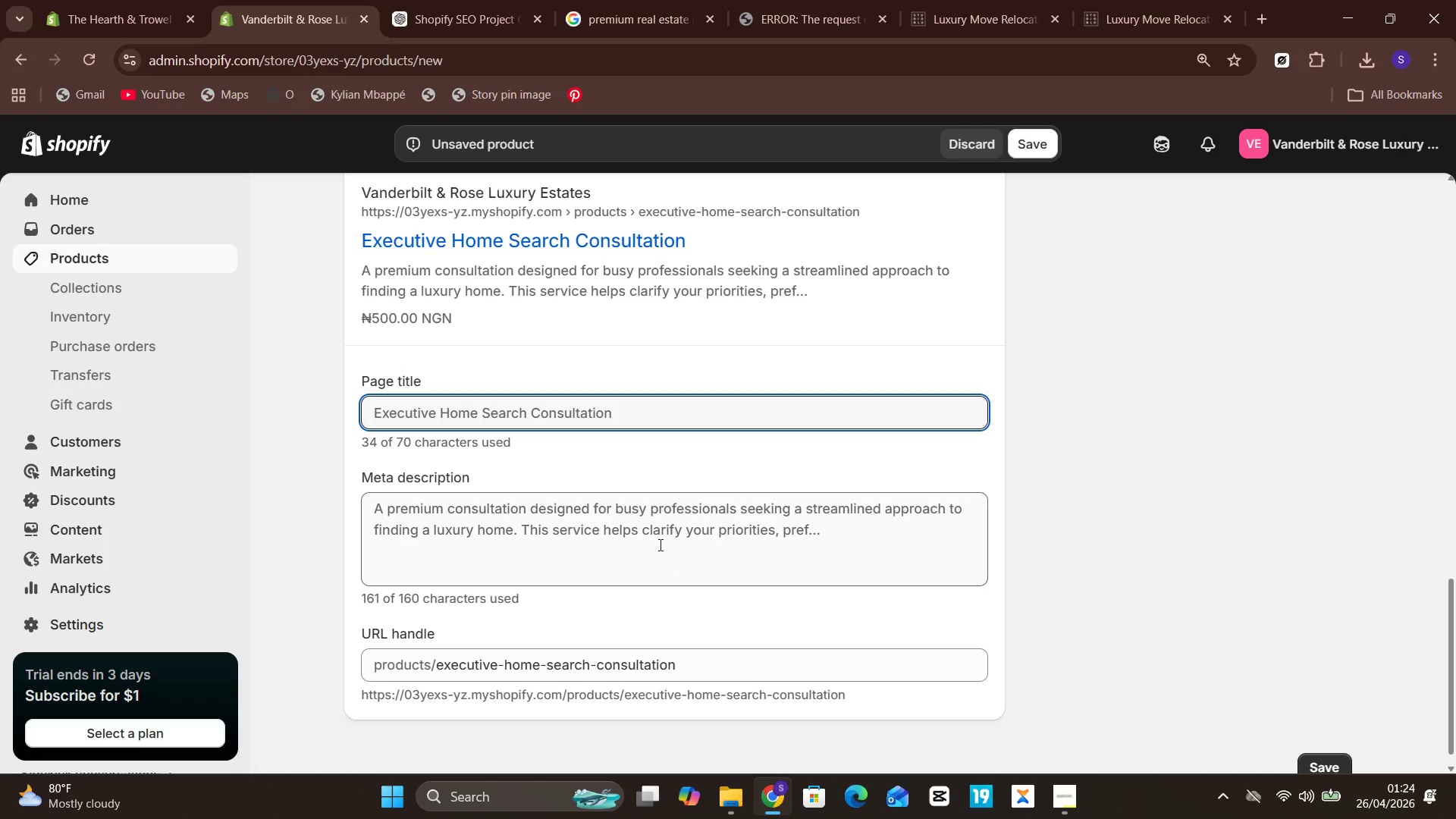 
left_click([645, 529])
 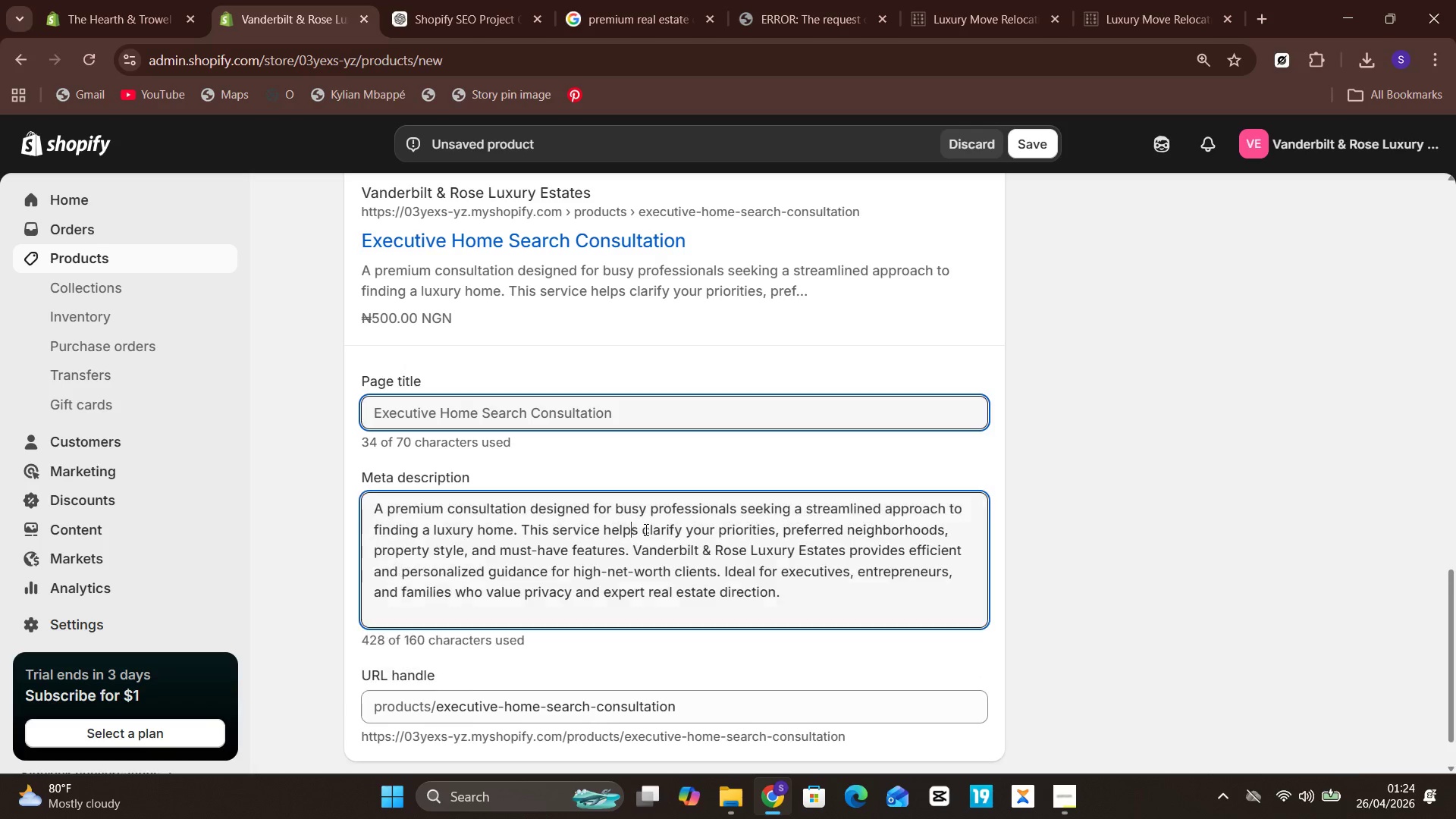 
key(Control+ControlLeft)
 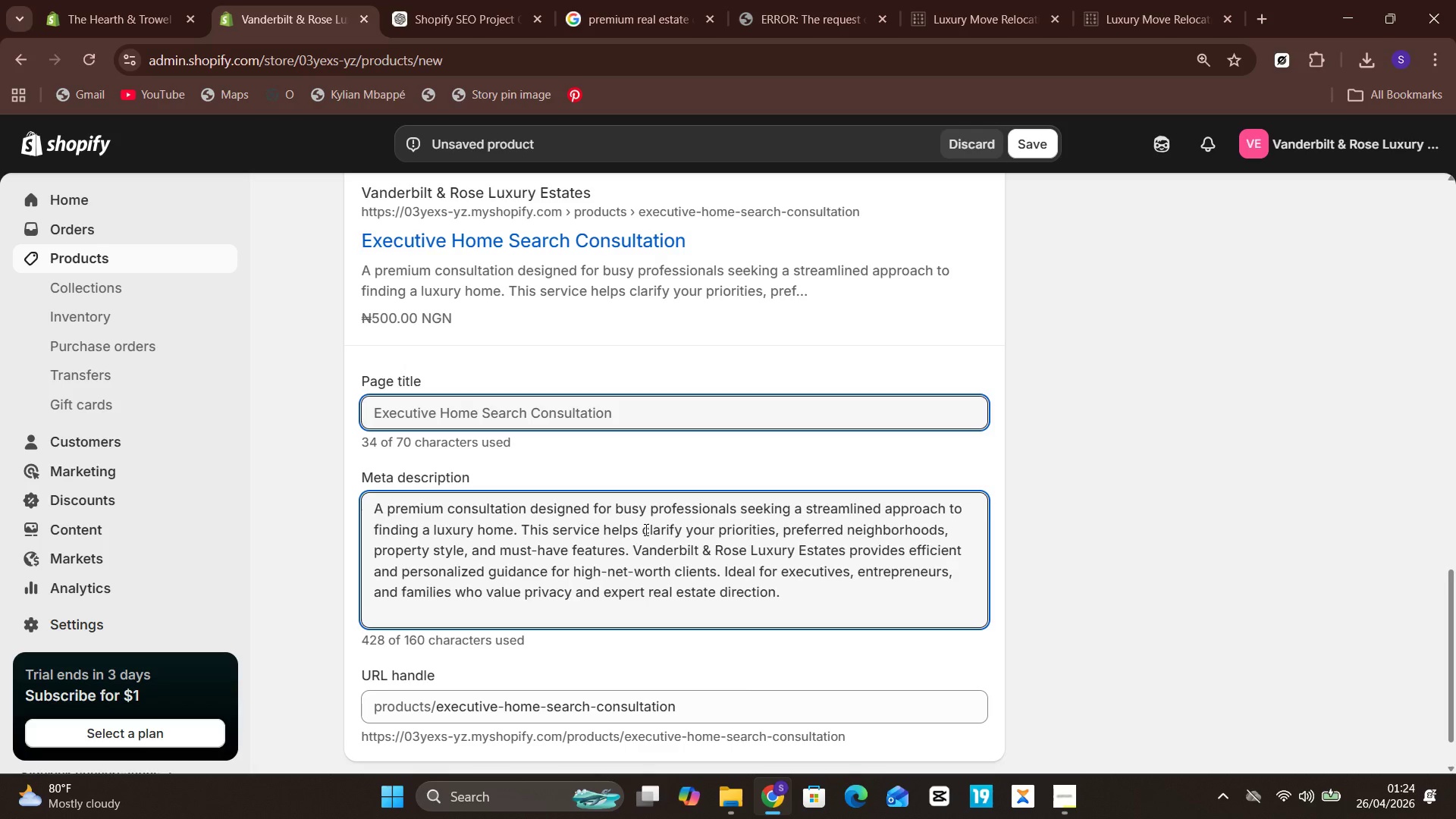 
key(Control+A)
 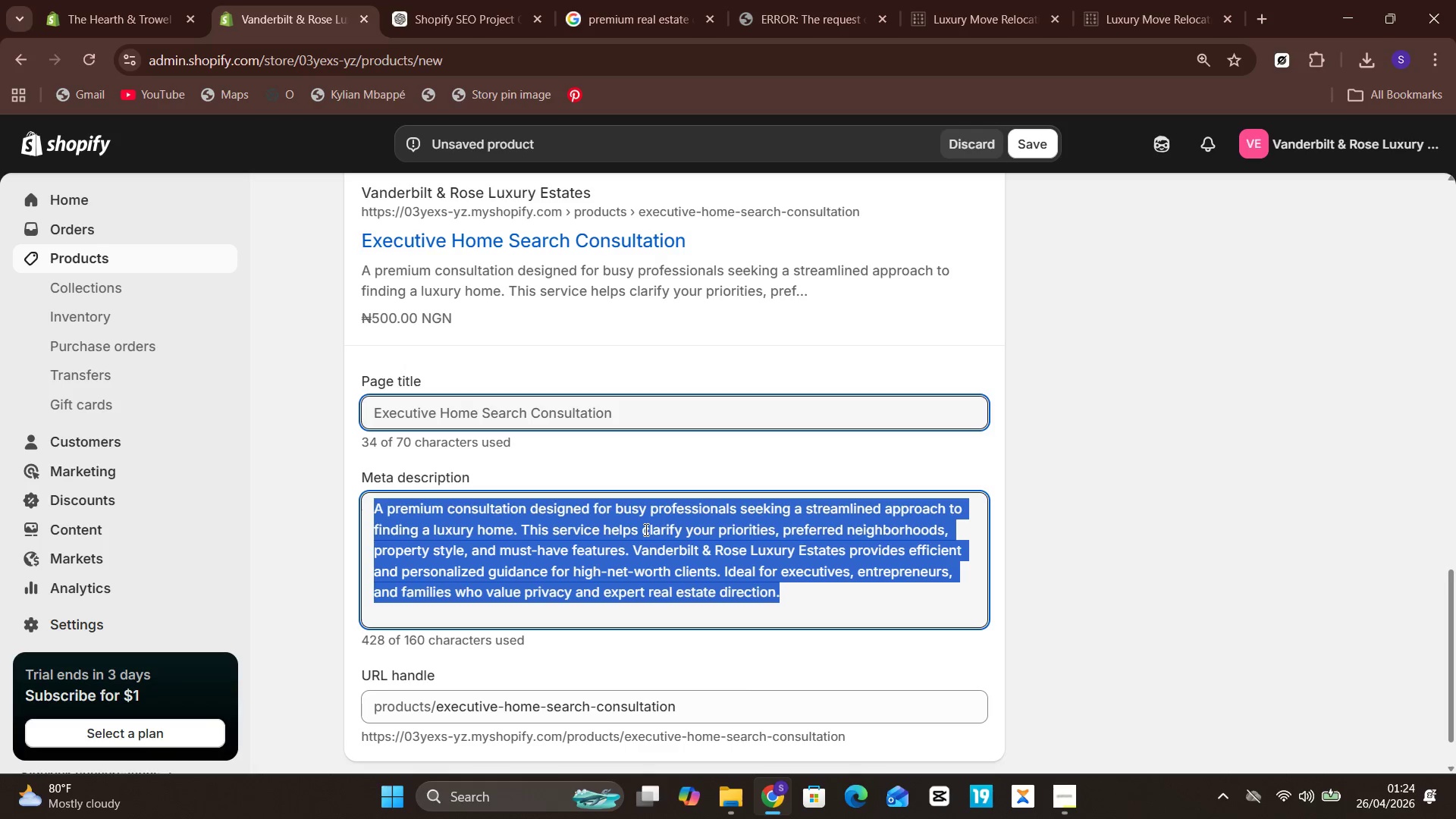 
key(Control+V)
 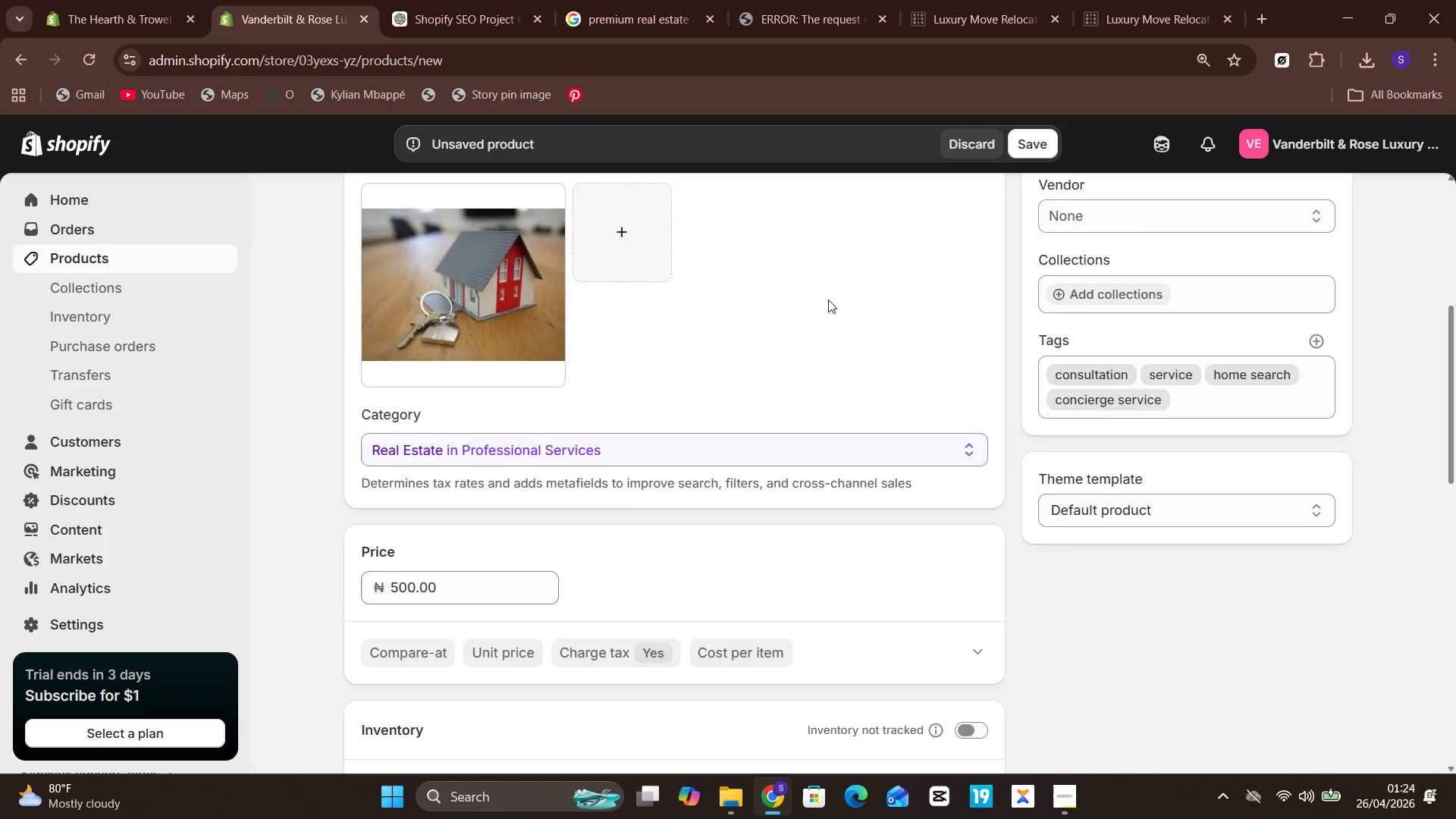 
left_click([441, 517])
 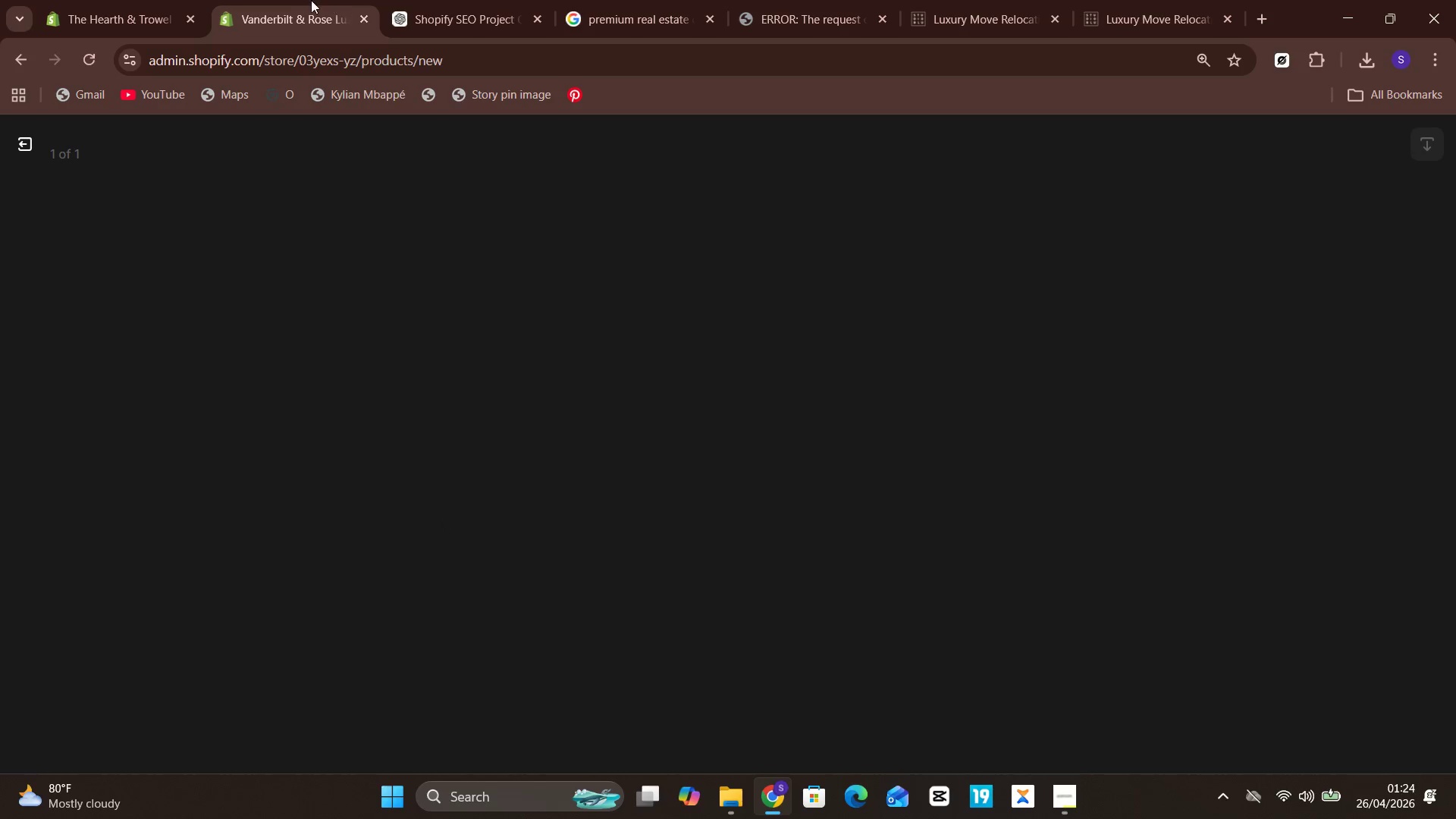 
left_click([301, 0])
 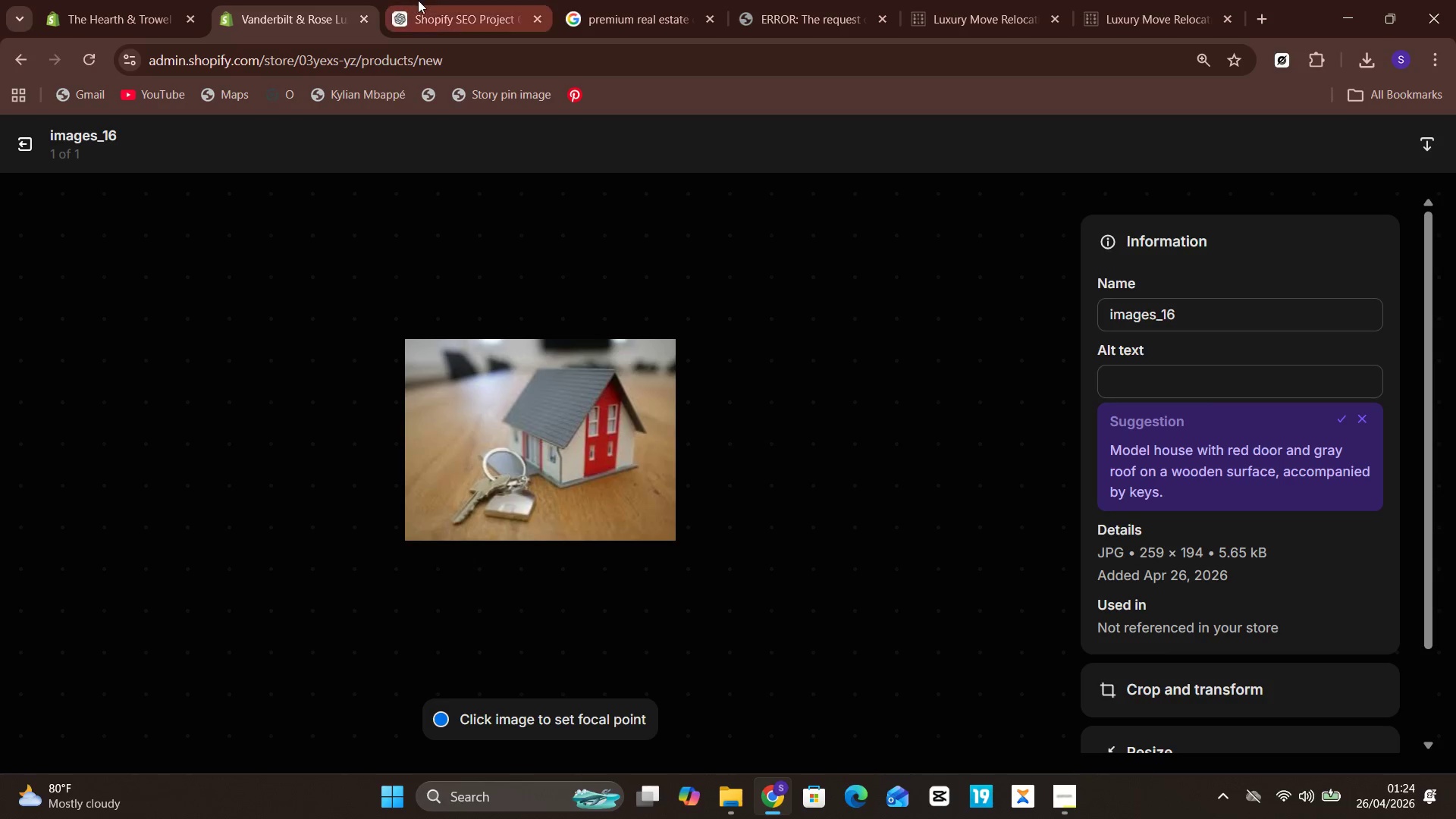 
left_click([418, 0])
 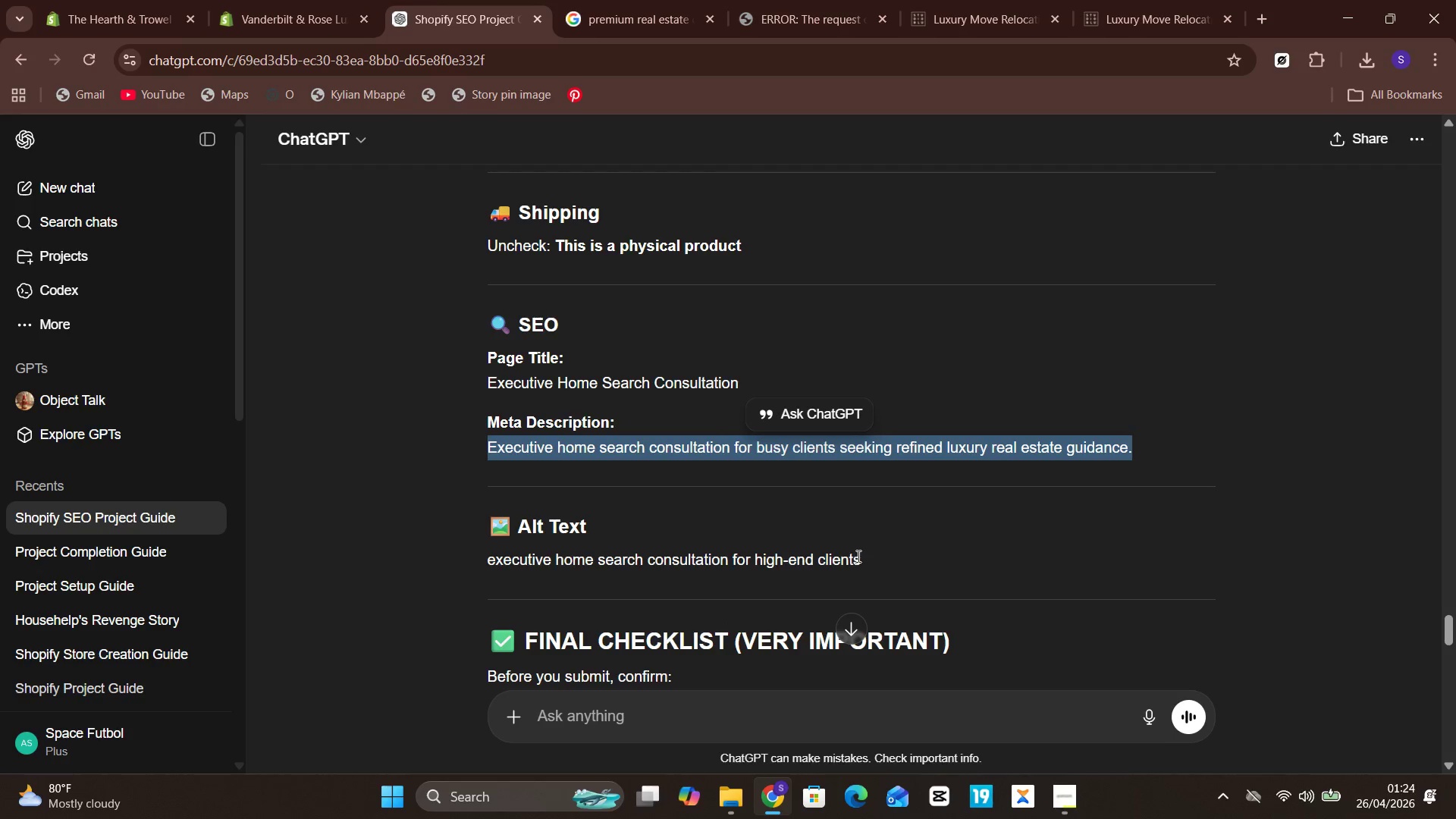 
left_click_drag(start_coordinate=[868, 566], to_coordinate=[409, 563])
 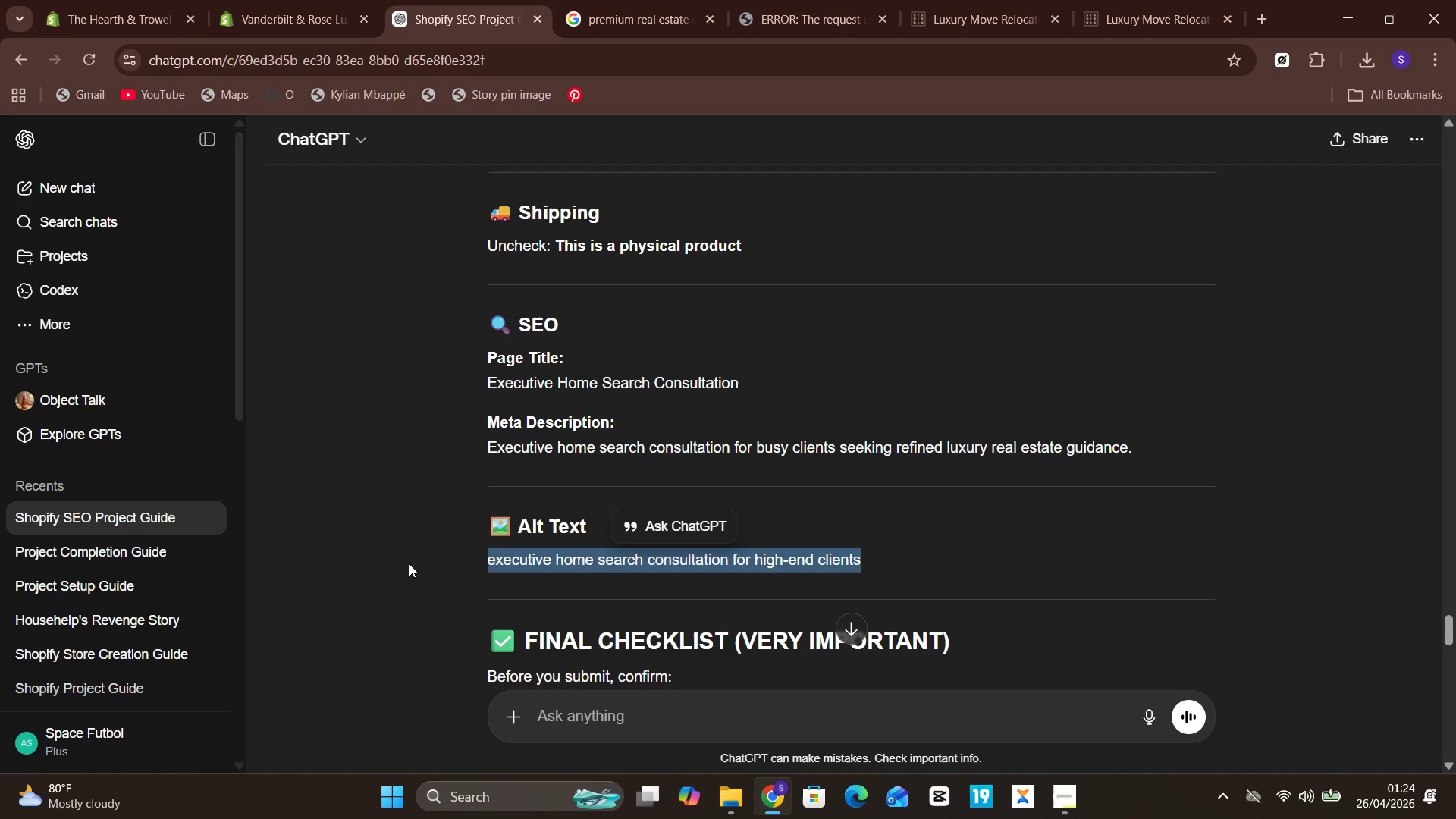 
key(Control+C)
 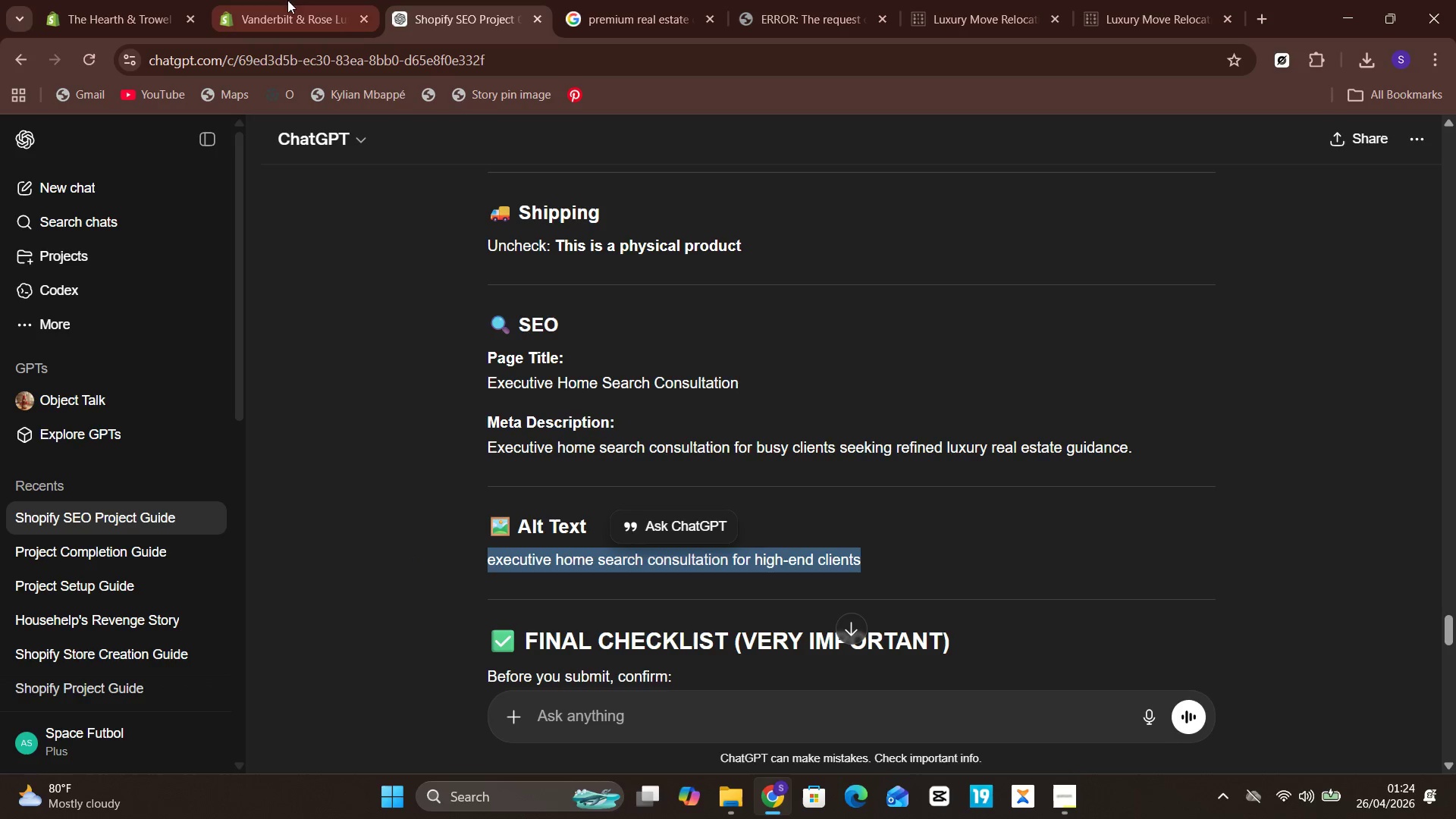 
left_click([253, 0])
 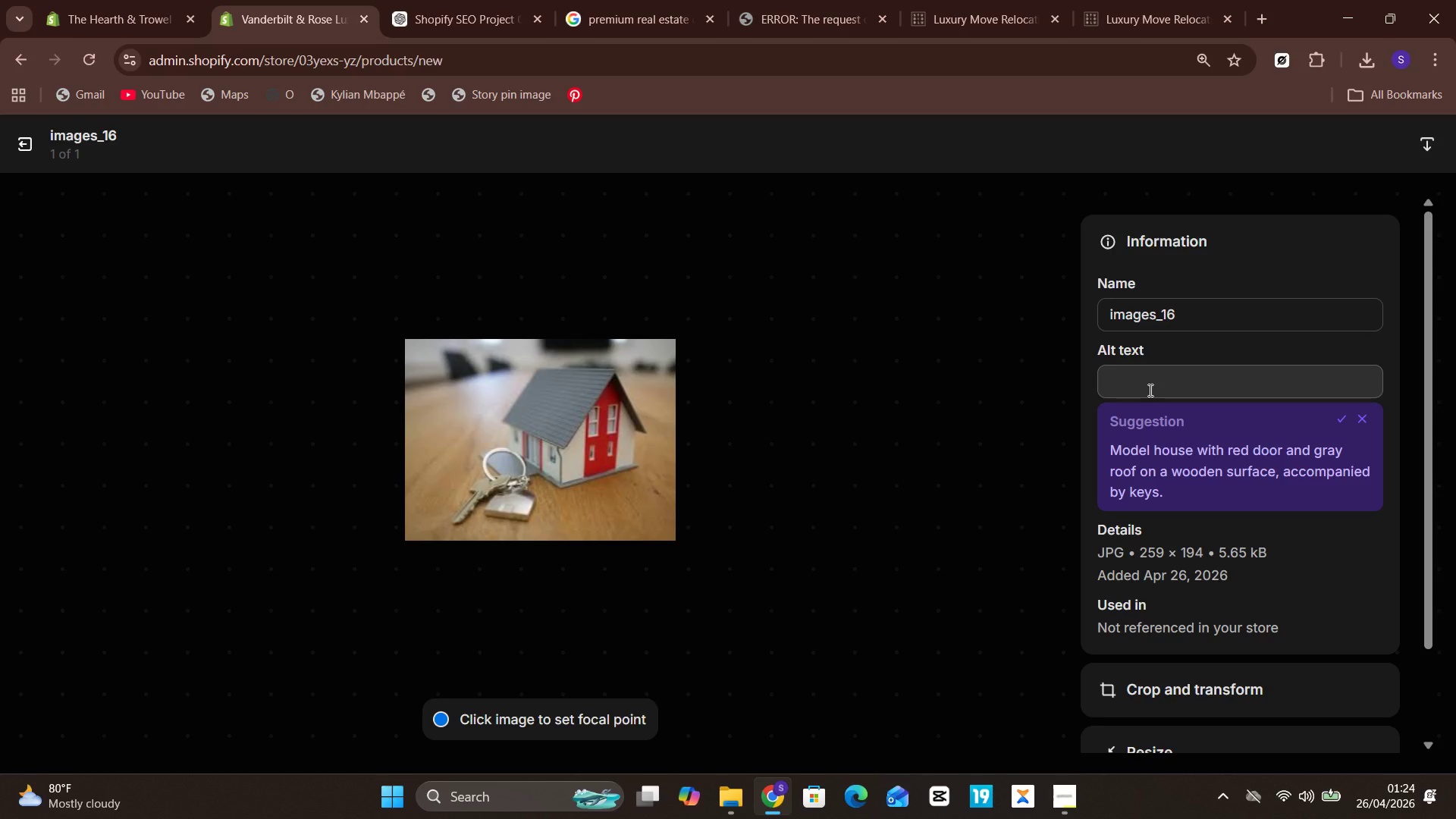 
hold_key(key=ControlLeft, duration=0.88)
left_click([1149, 390])
 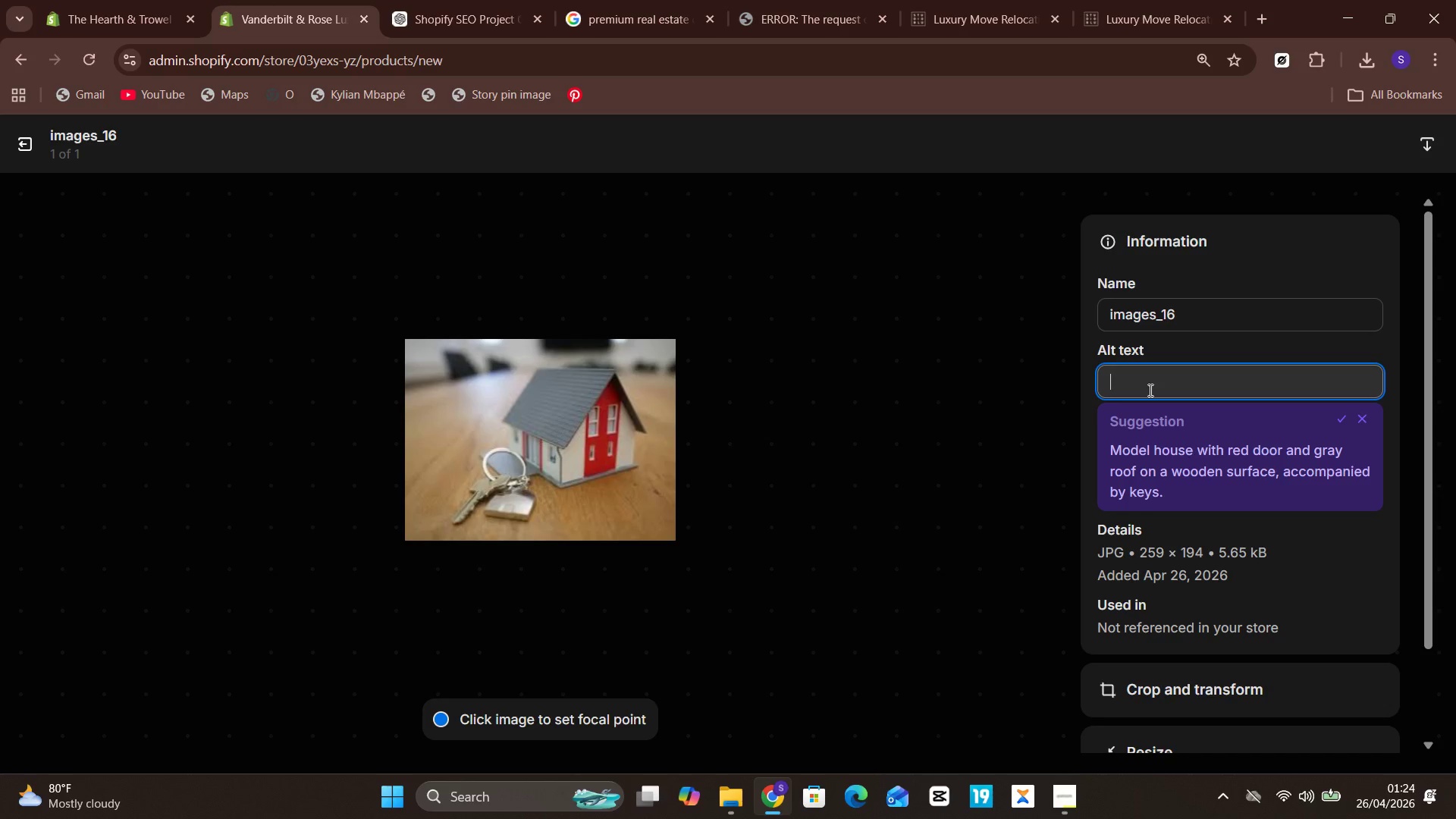 
key(Control+V)
 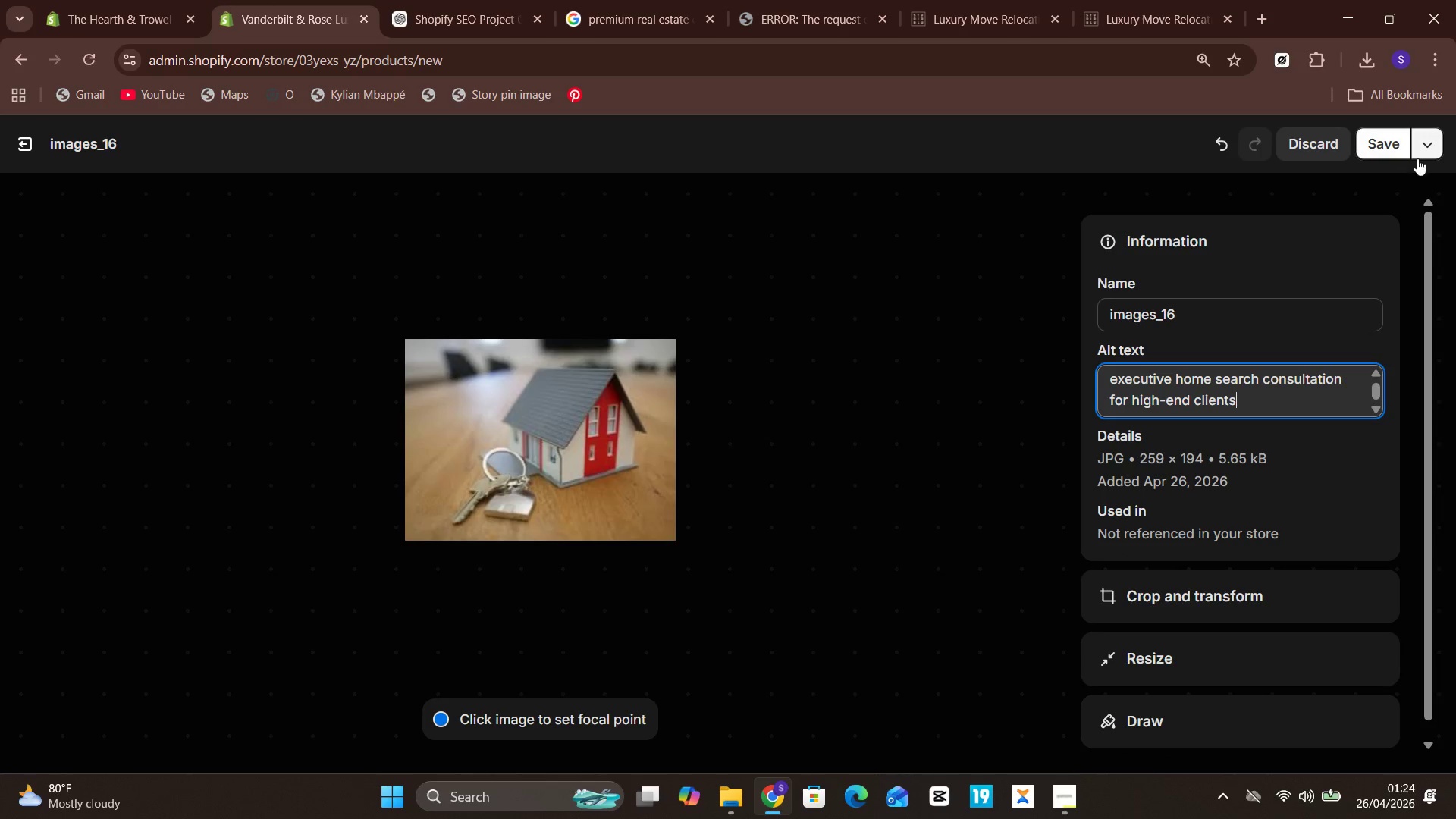 
left_click([1363, 153])
 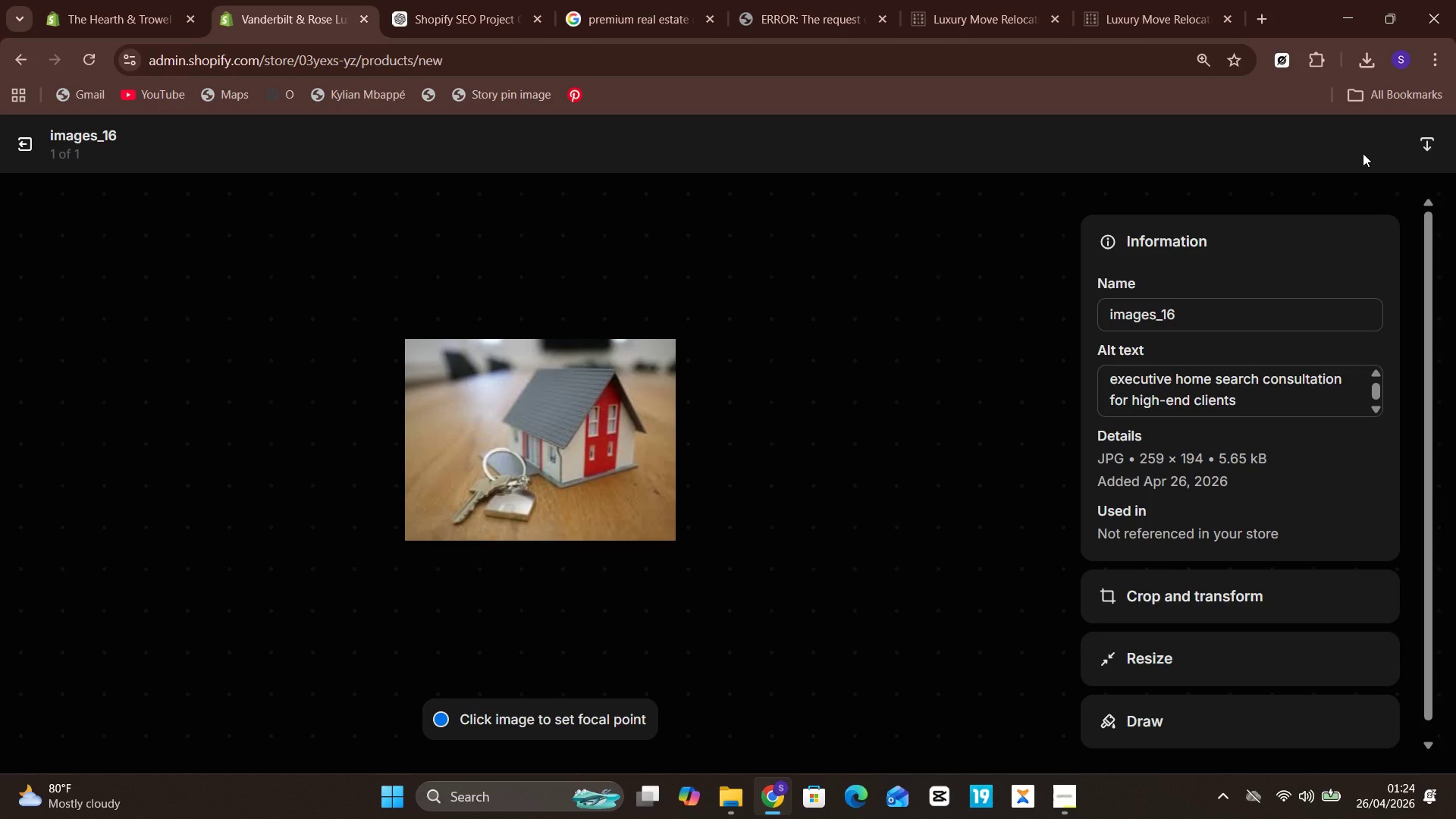 
wait(7.39)
 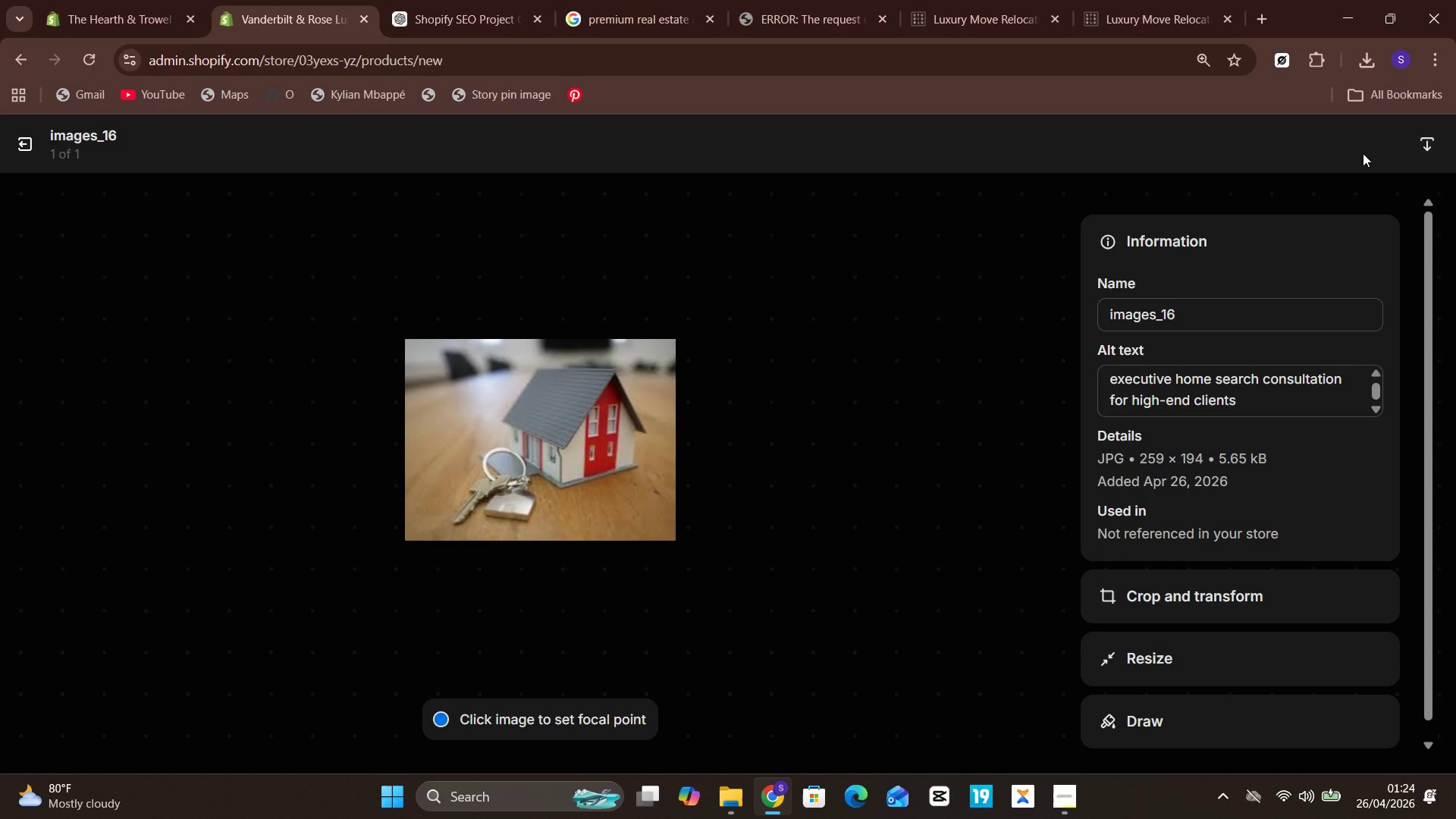 
left_click([19, 145])
 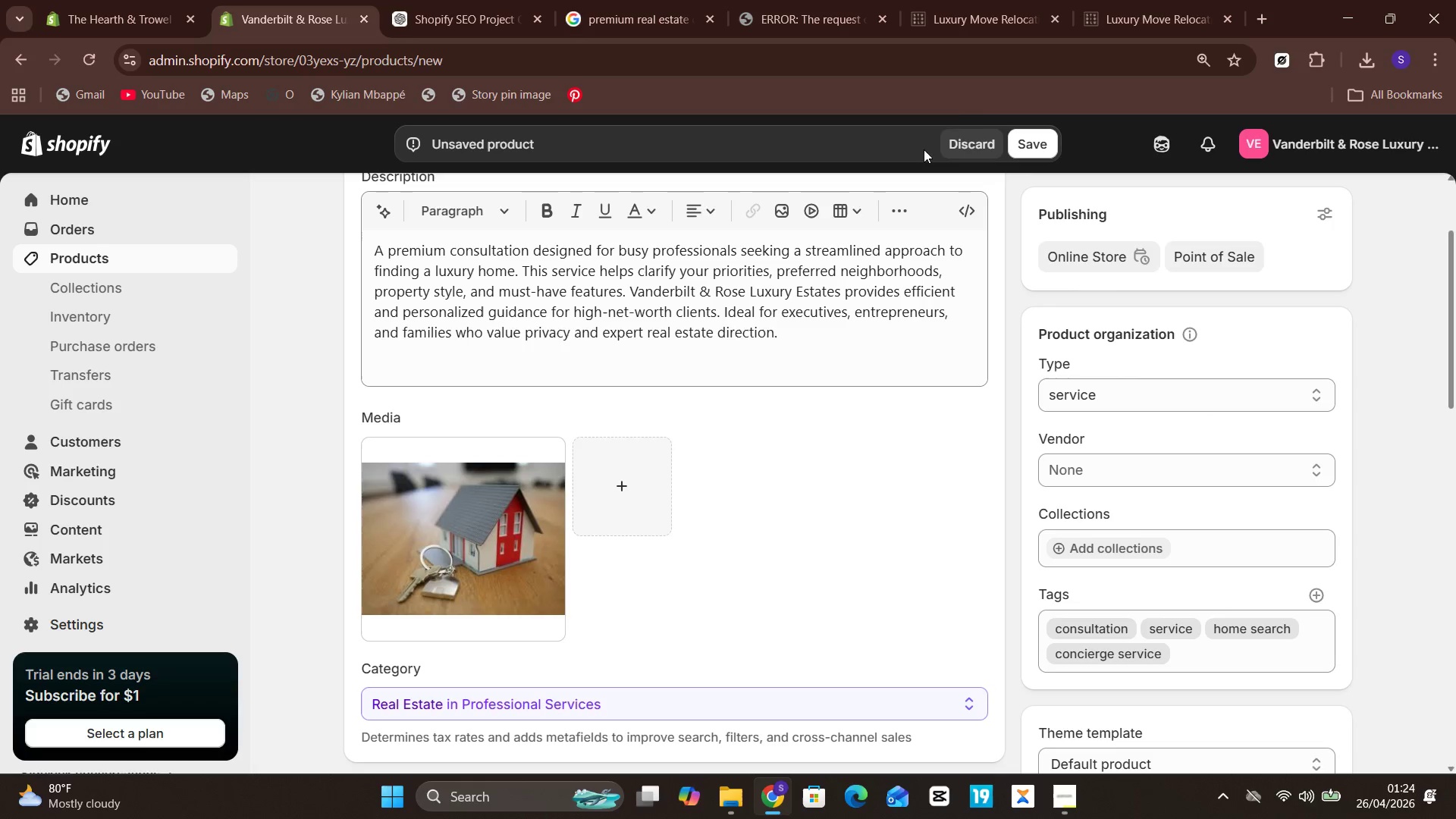 
left_click([1045, 149])
 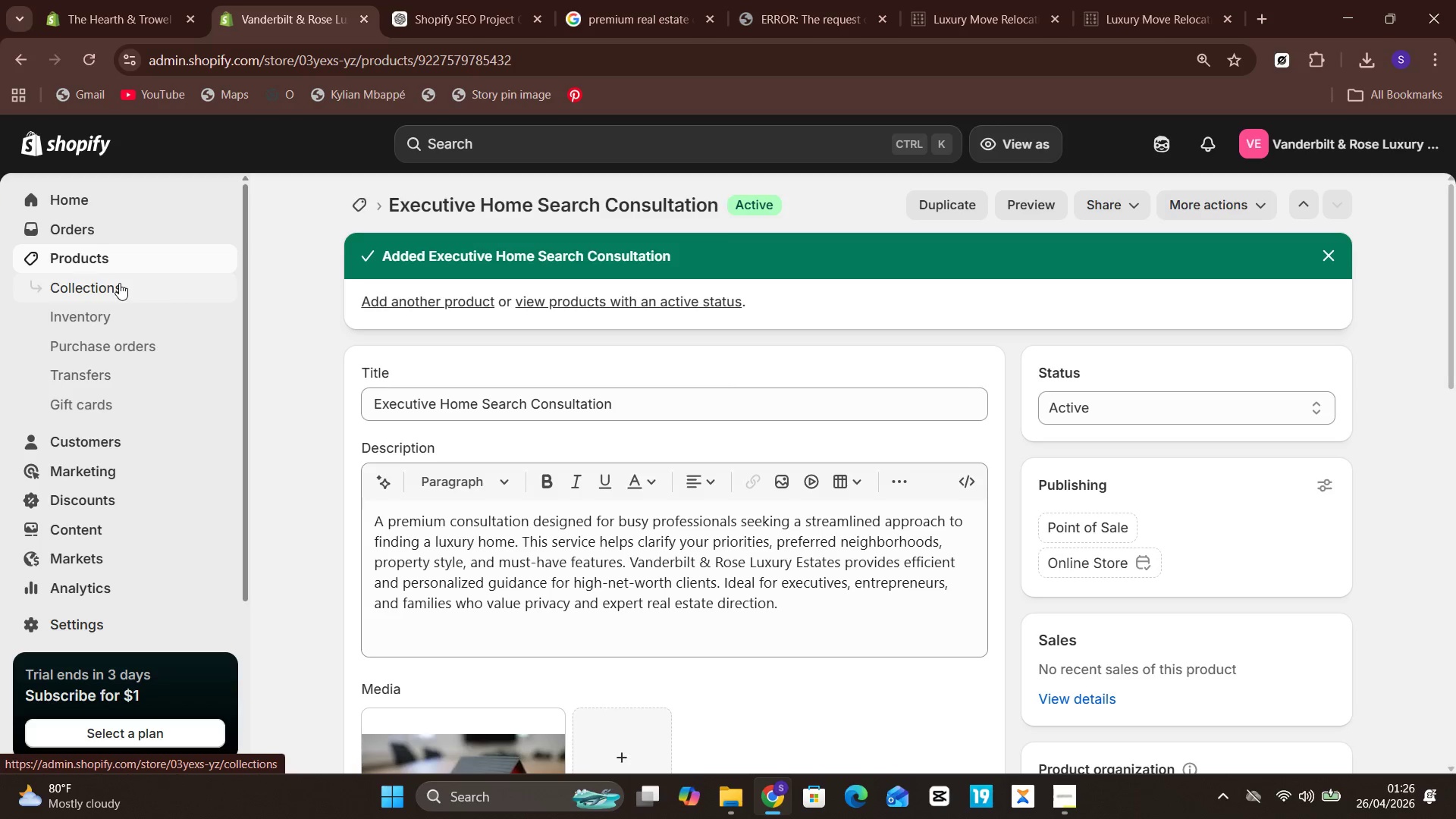 
wait(84.64)
 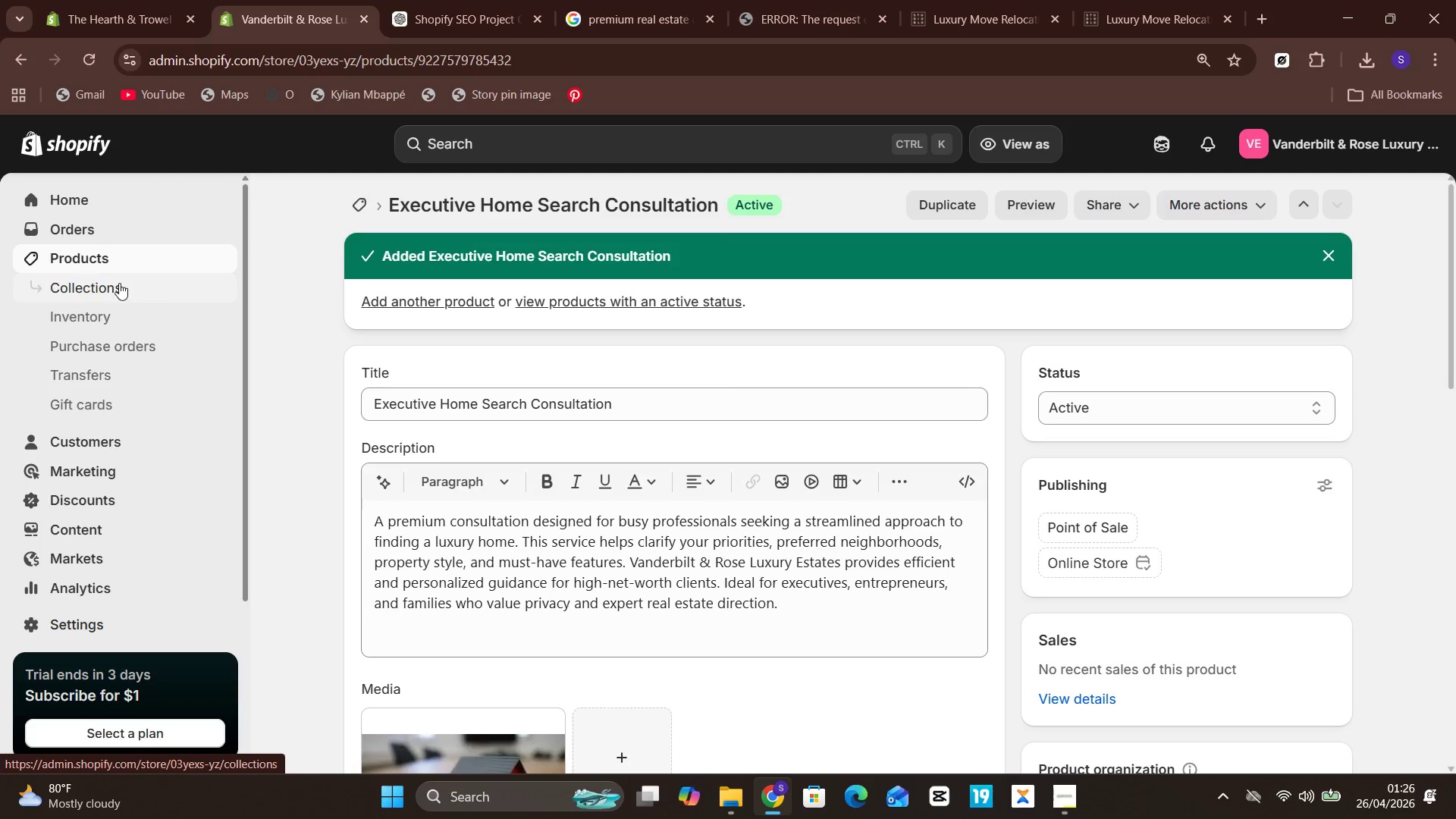 
left_click([99, 456])
 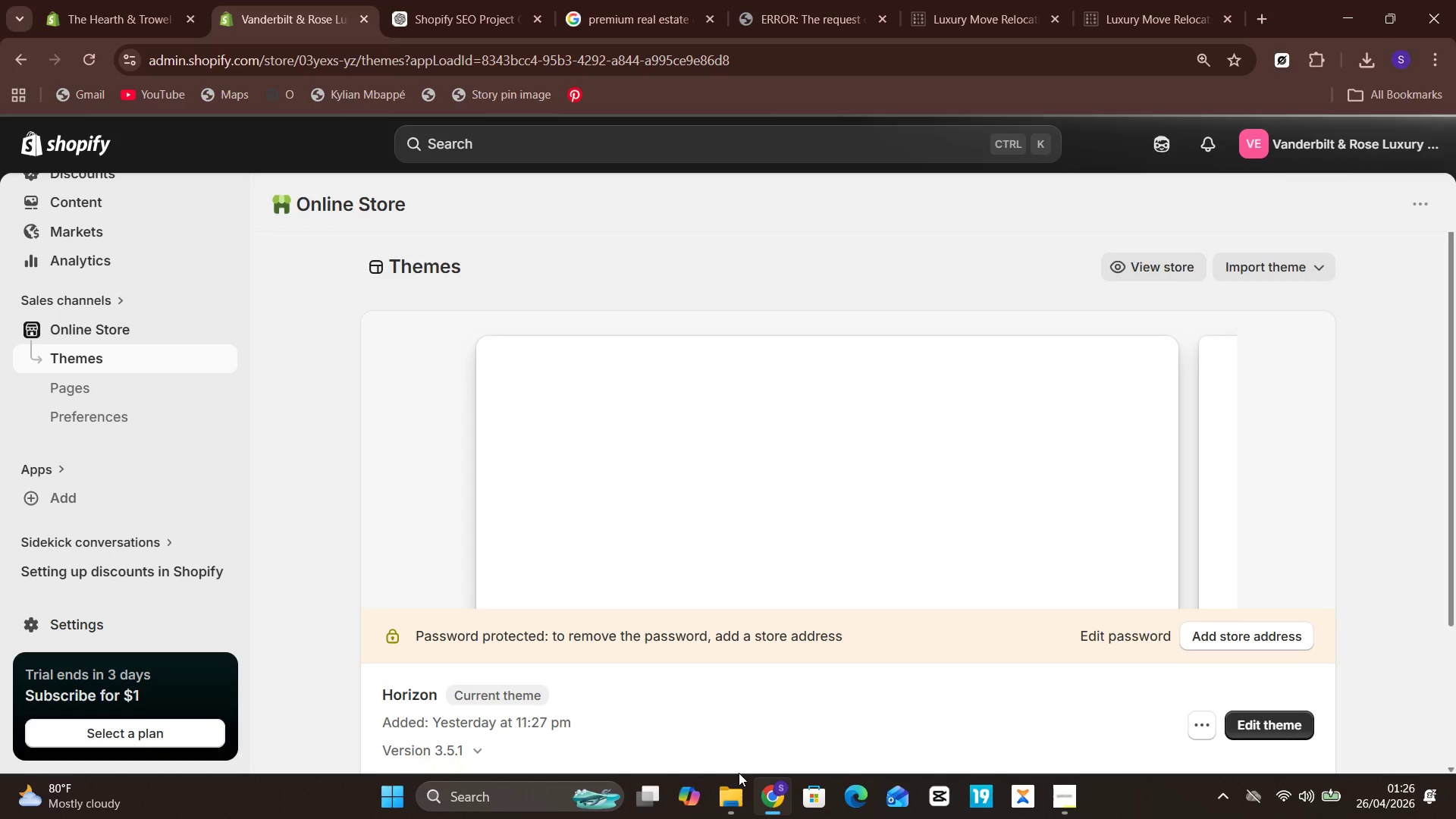 
wait(6.64)
 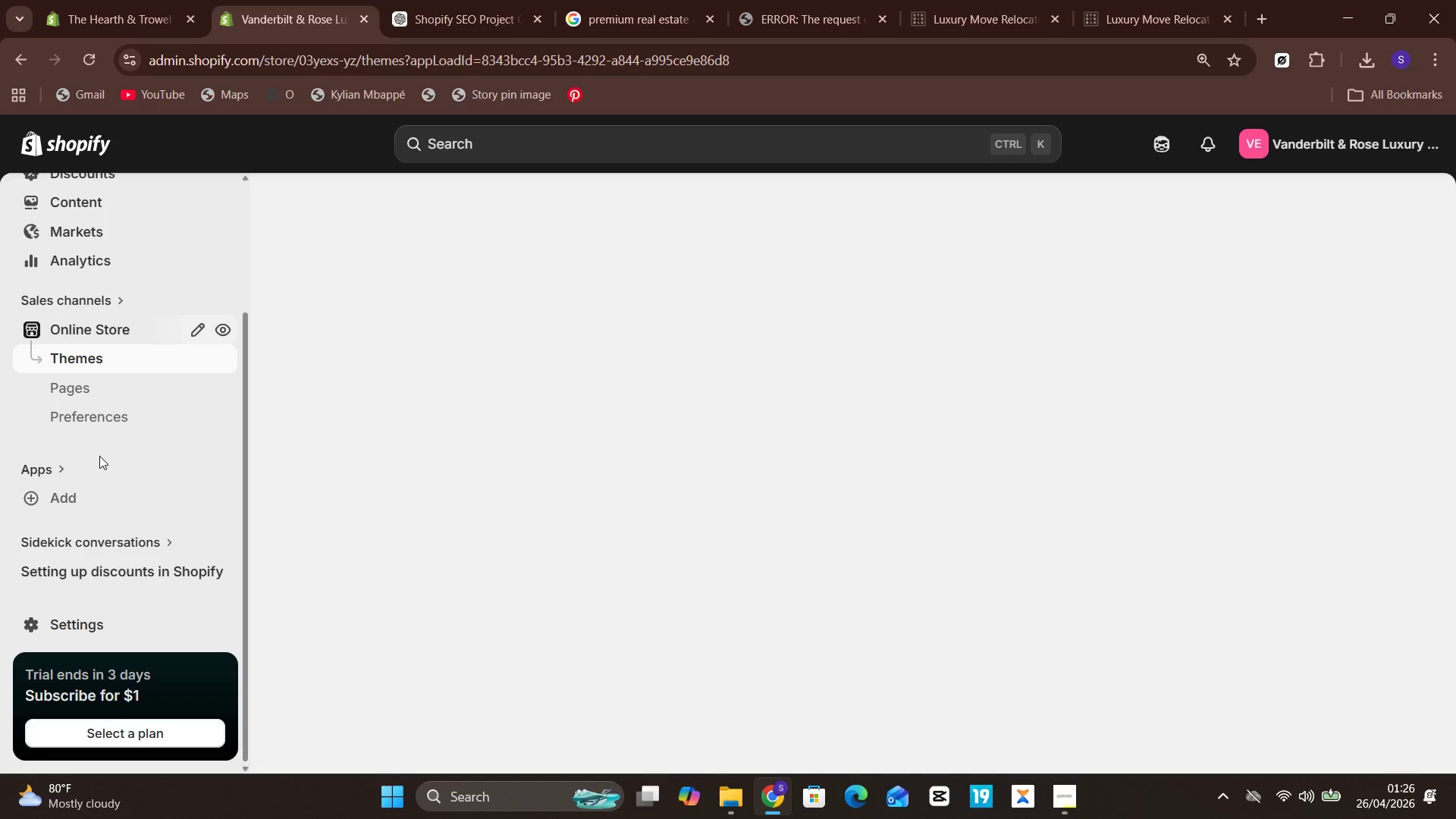 
mouse_move([927, 529])
 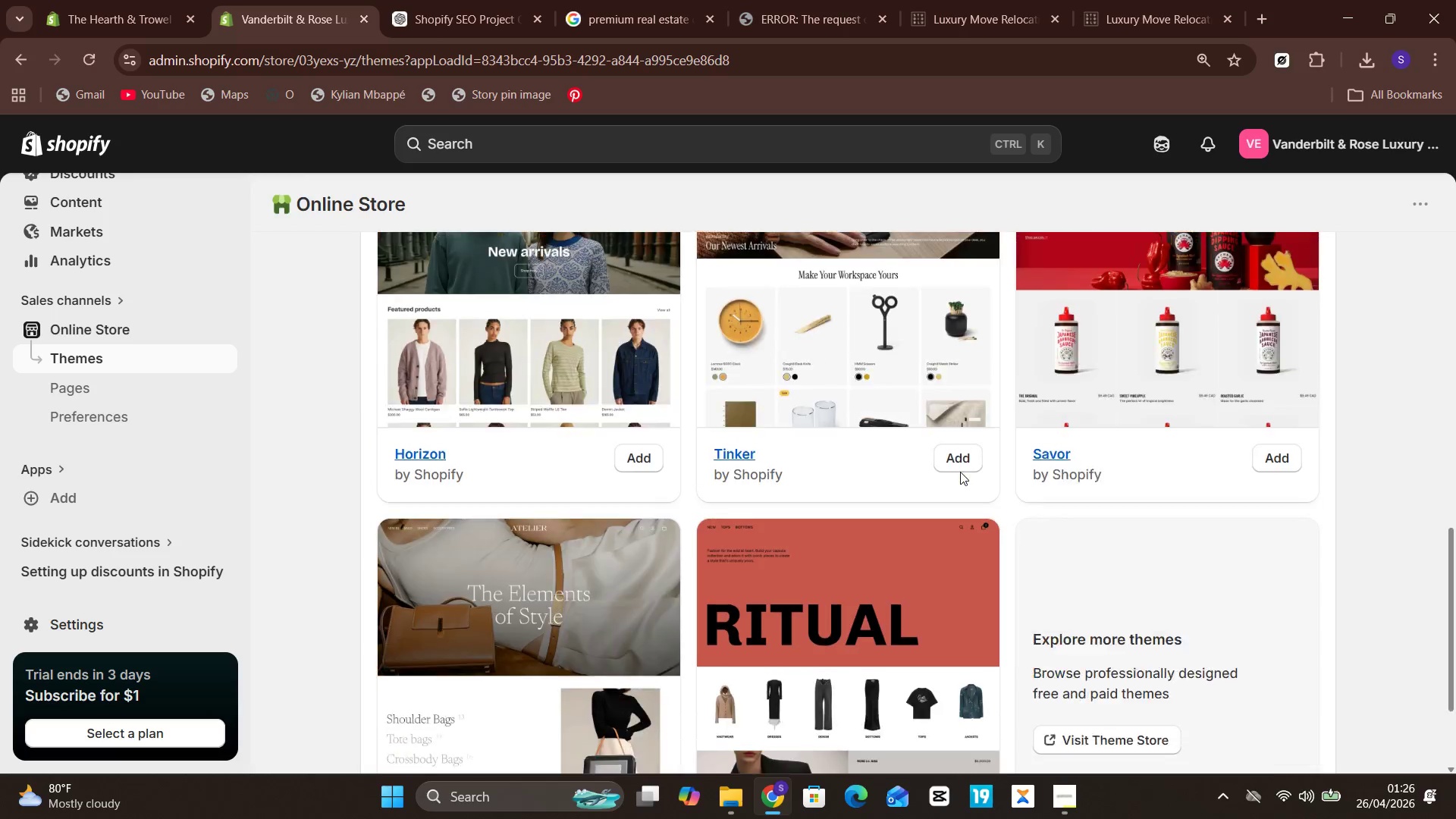 
wait(5.8)
 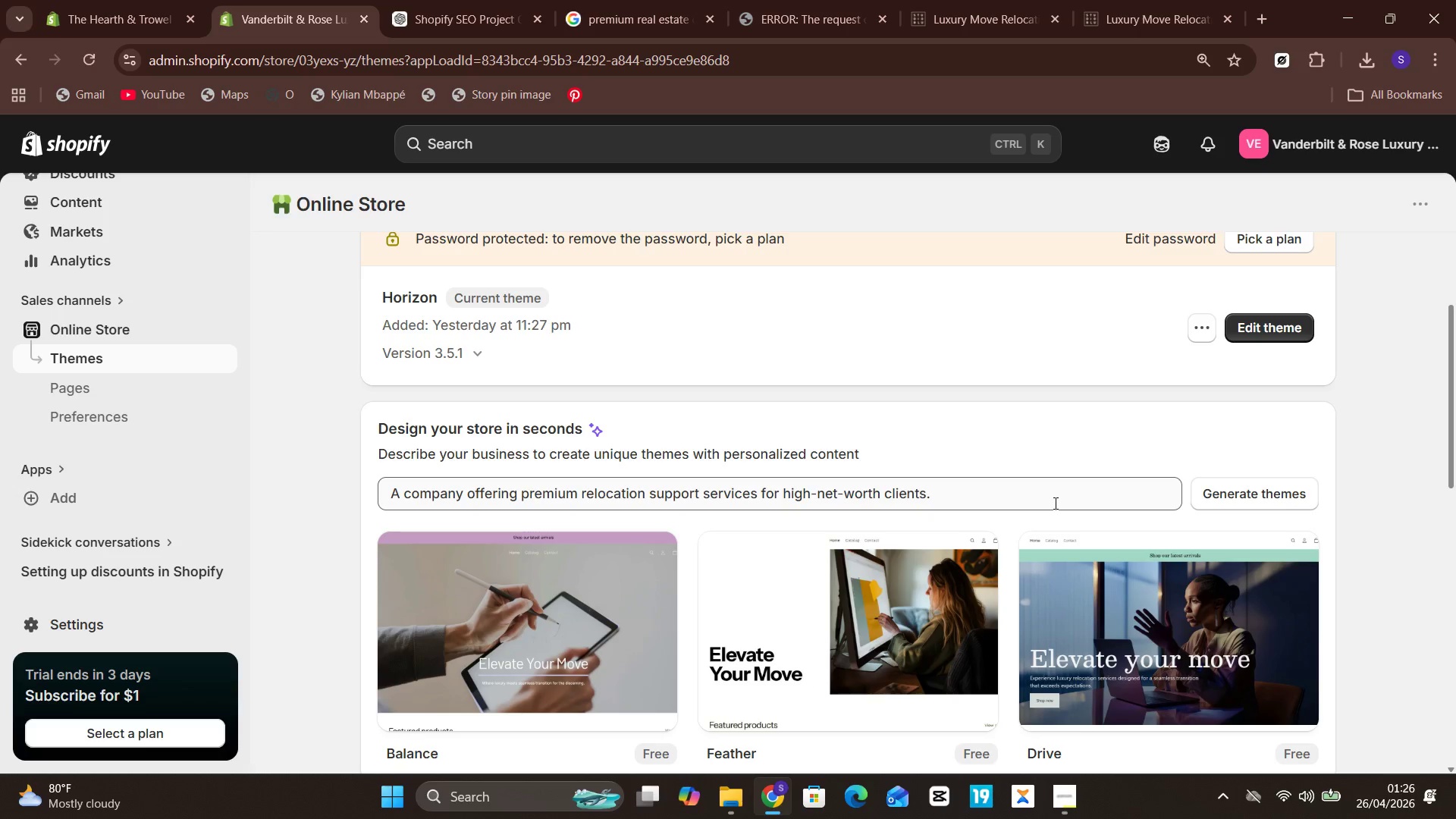 
left_click([1137, 581])
 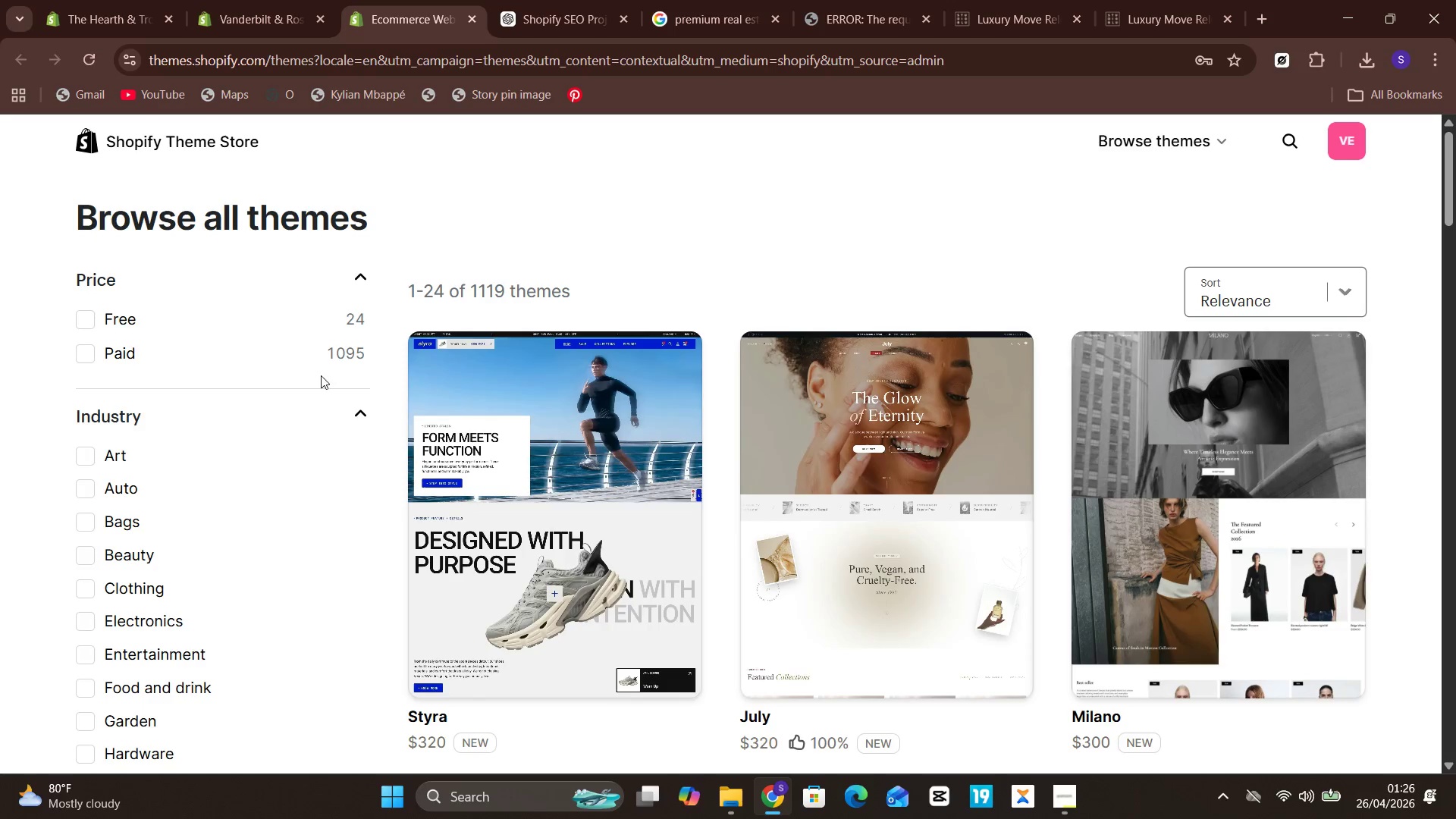 
wait(6.08)
 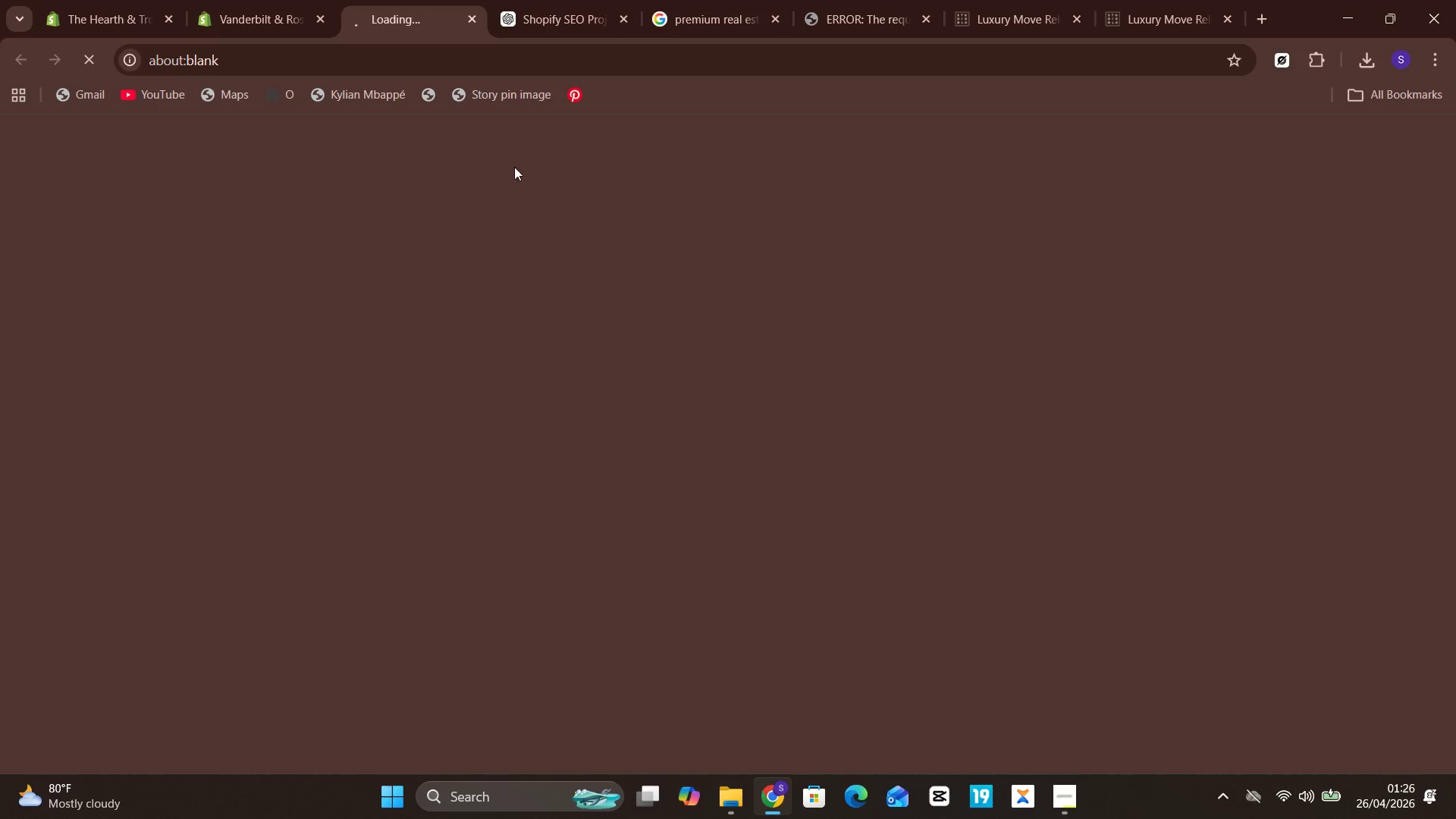 
left_click([83, 314])
 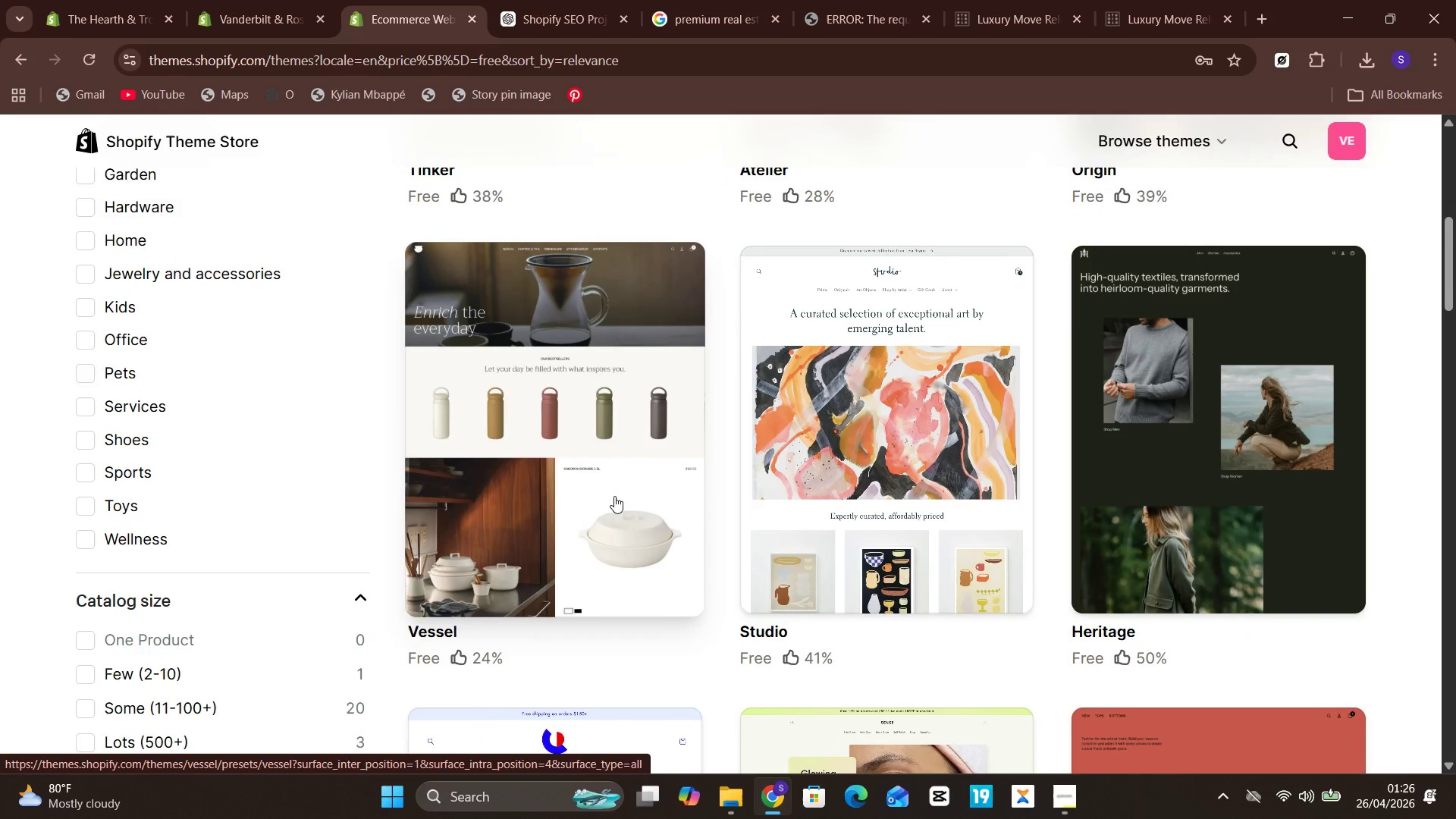 
wait(8.89)
 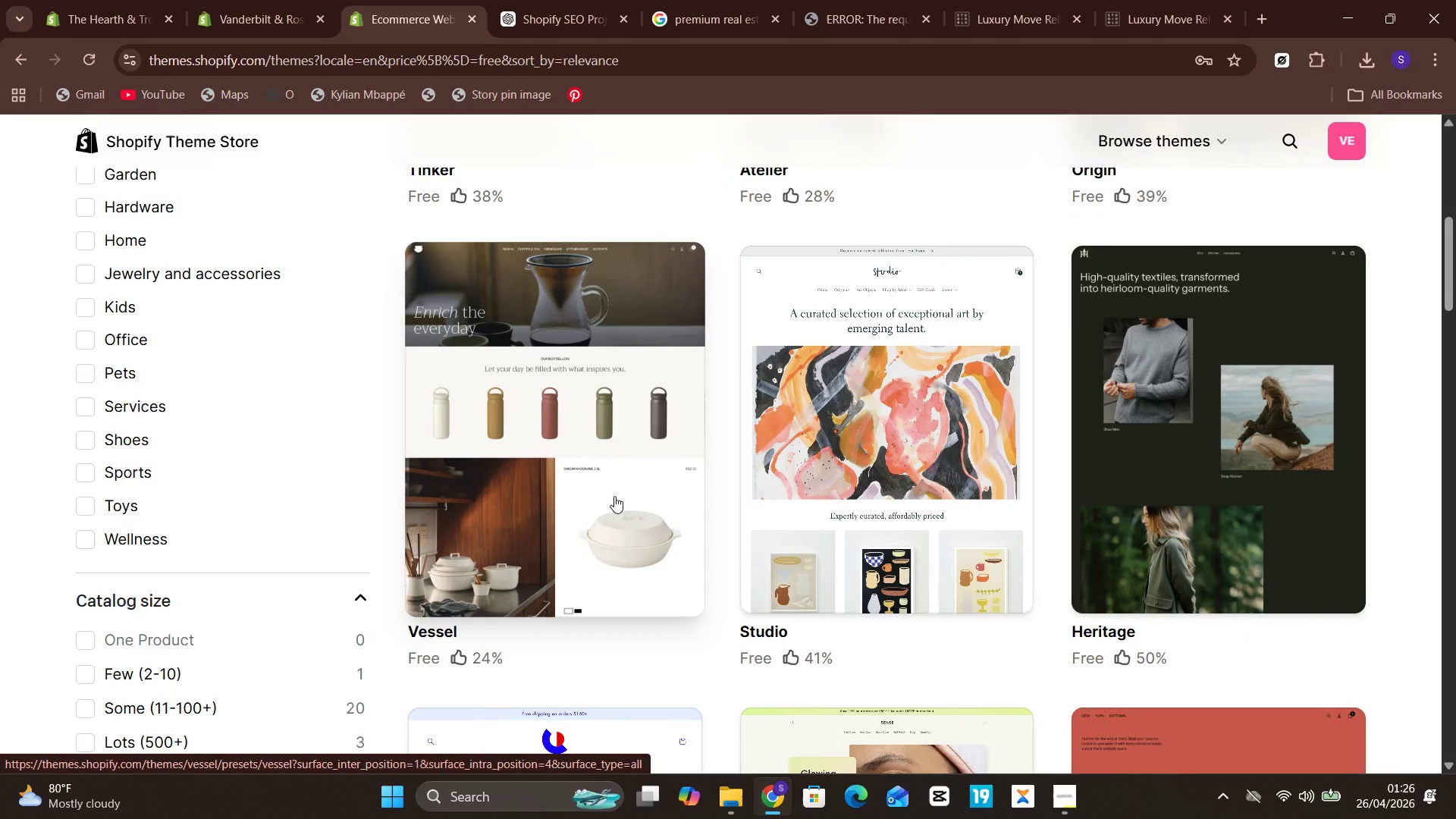 
left_click([523, 358])
 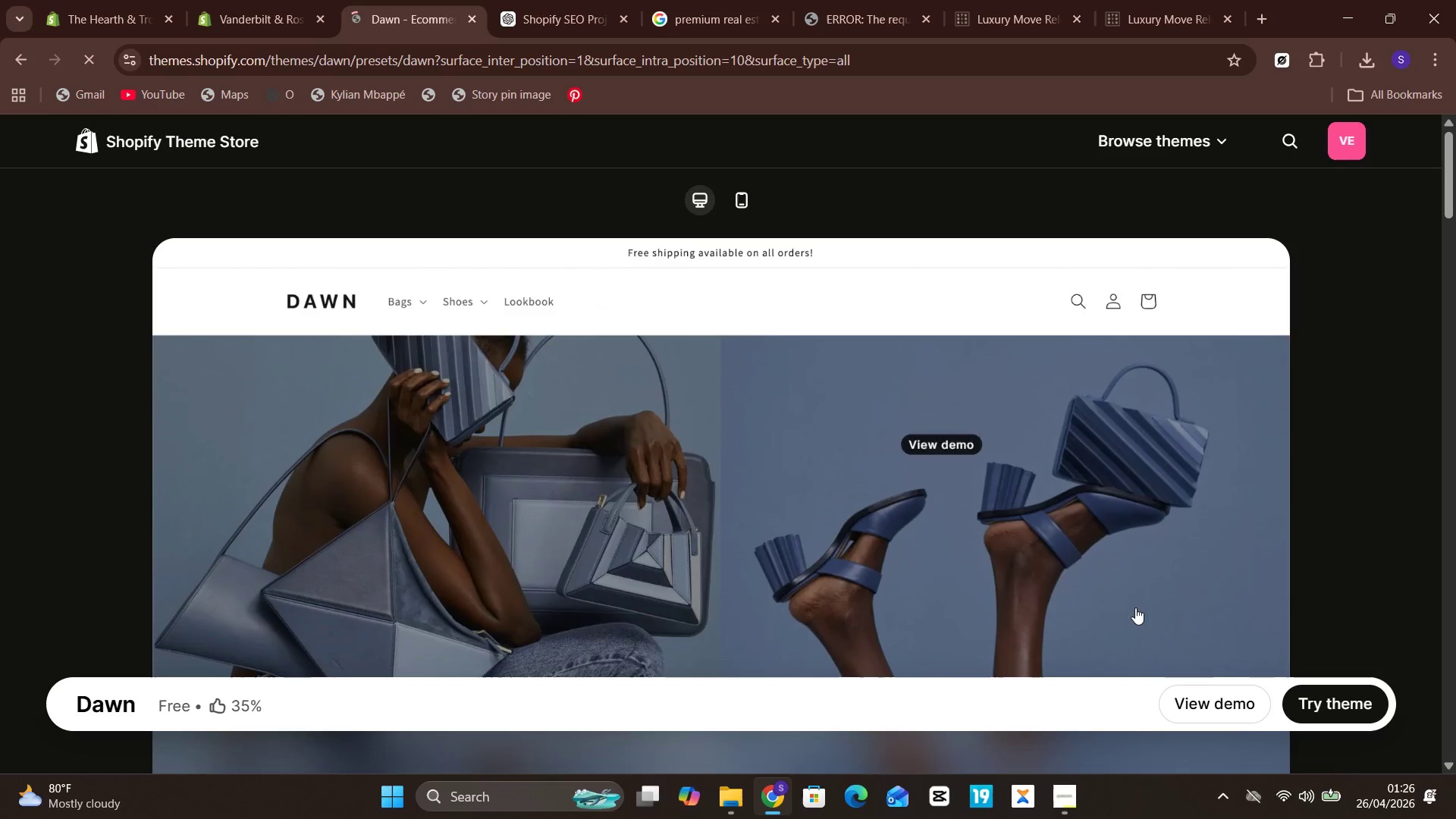 
left_click([1326, 689])
 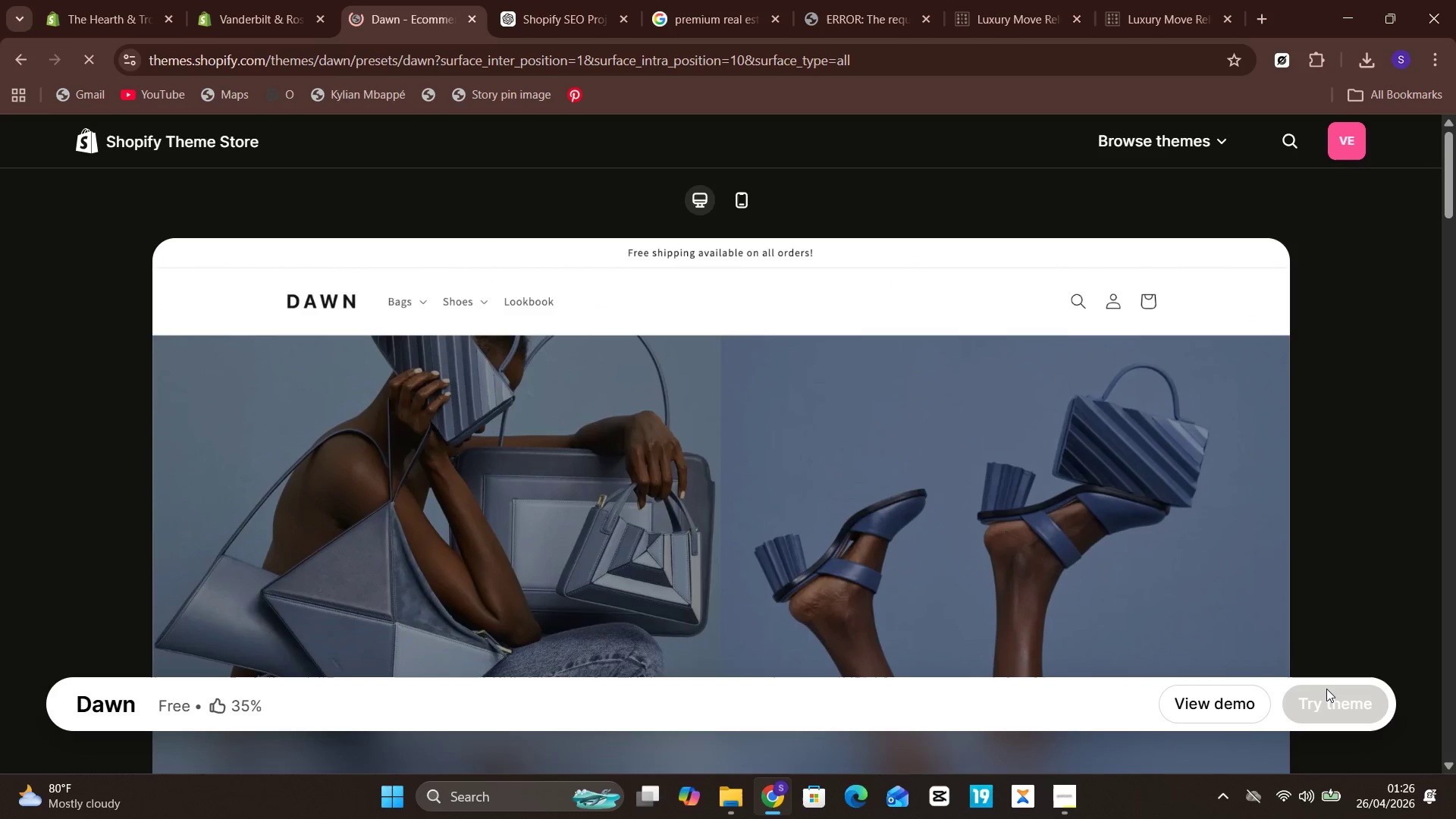 
mouse_move([1127, 550])
 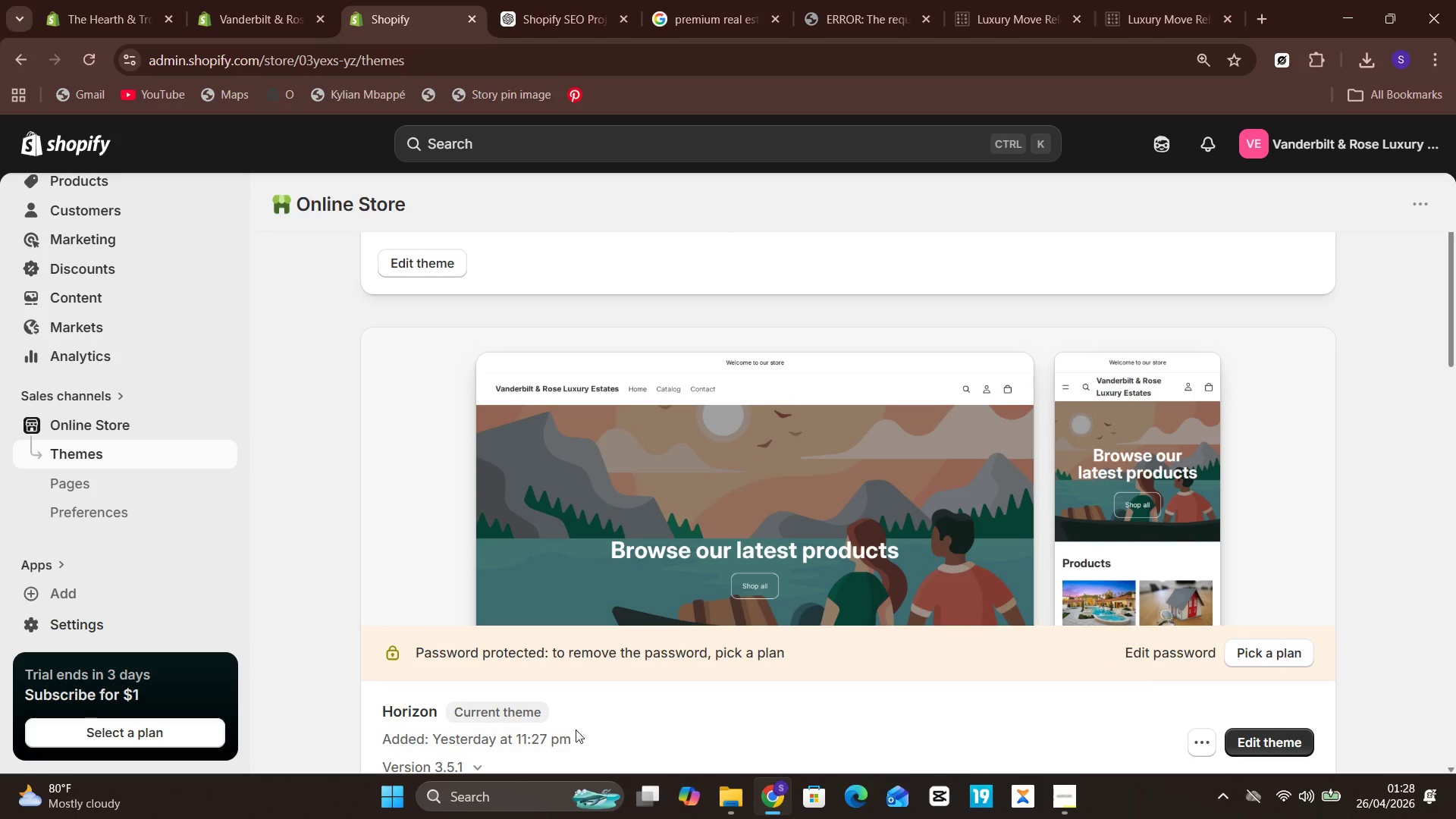 
wait(73.97)
 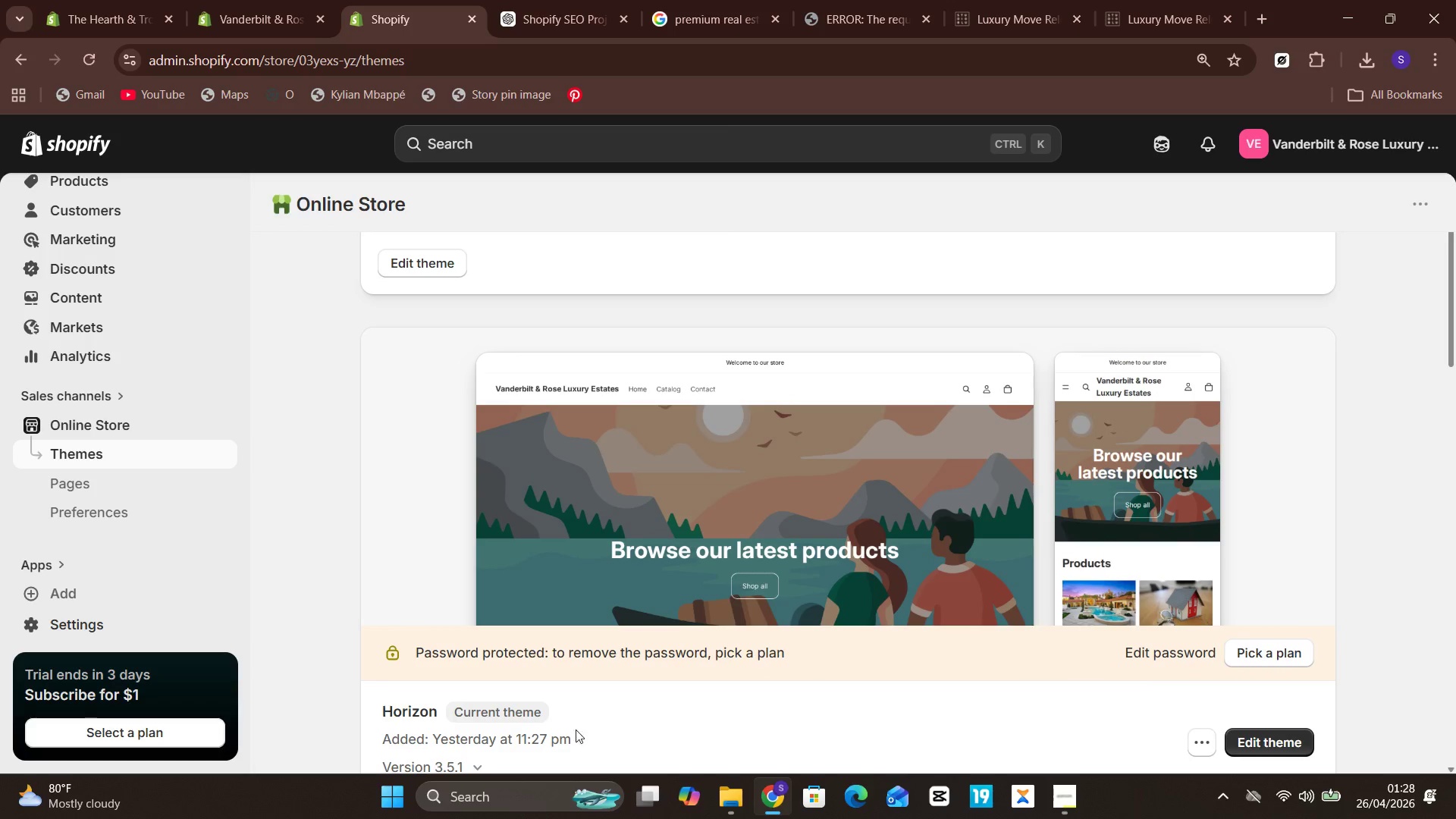 
left_click([1279, 555])
 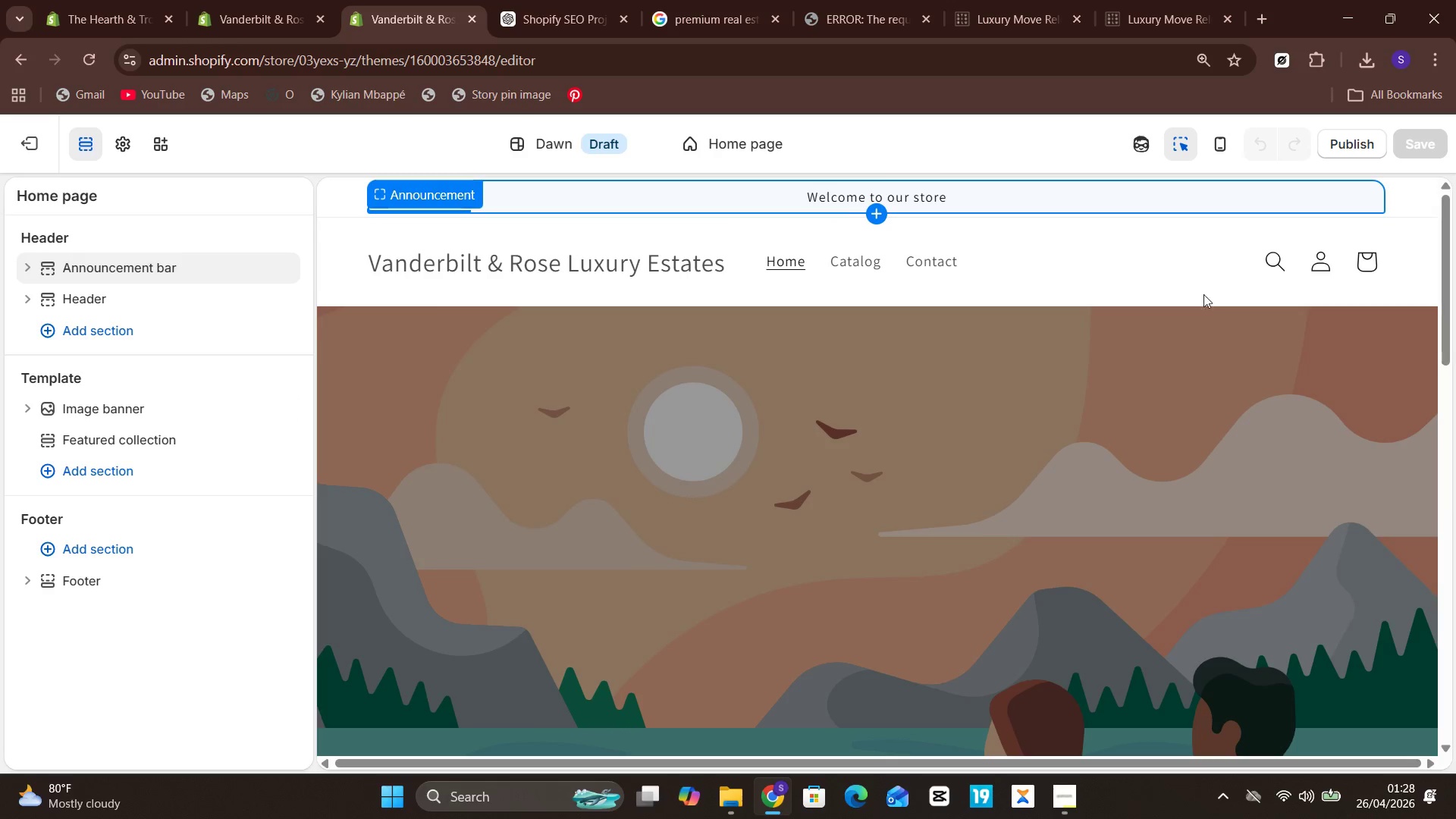 
wait(46.31)
 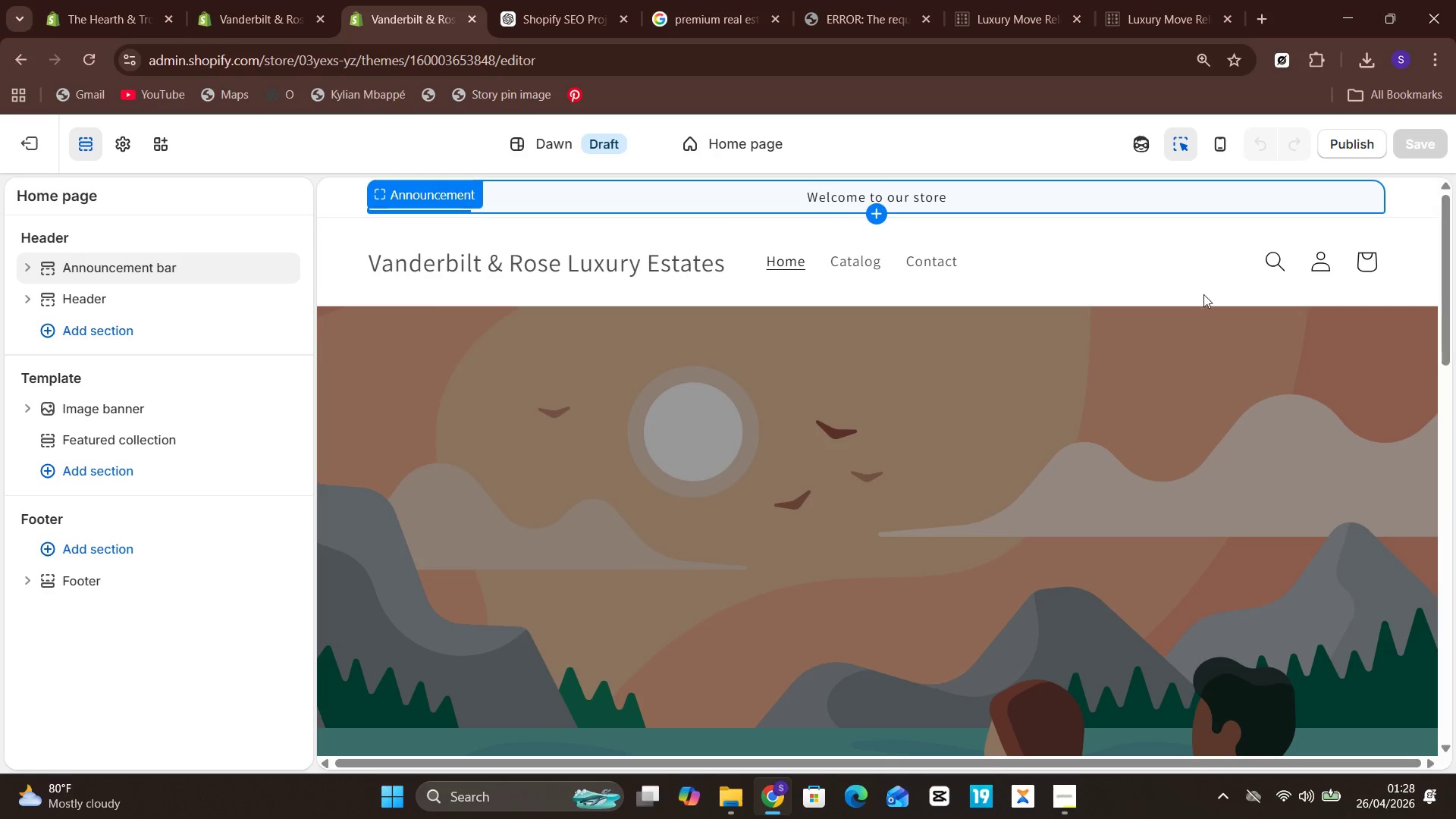 
left_click_drag(start_coordinate=[733, 254], to_coordinate=[166, 259])
 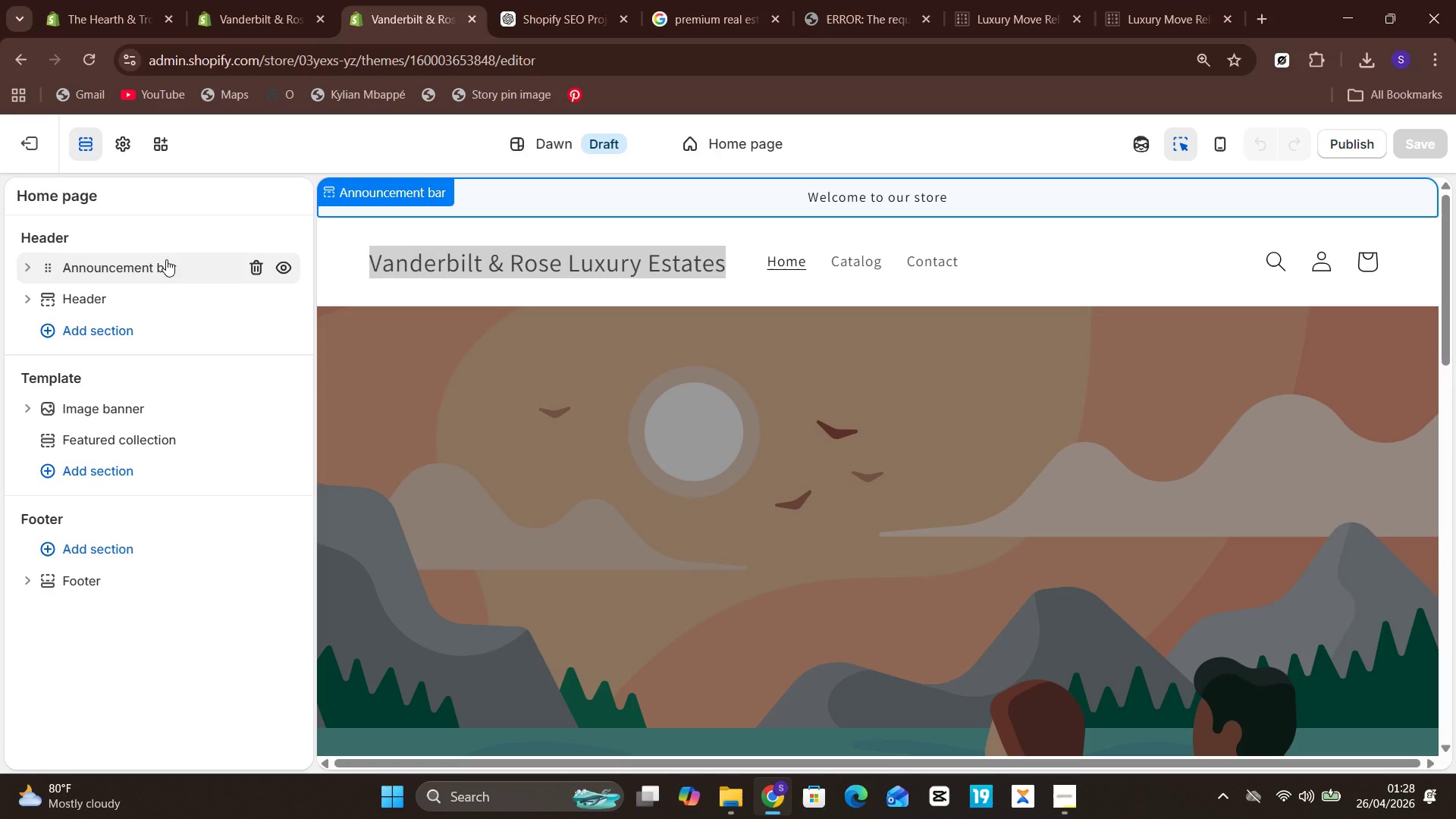 
key(Control+C)
 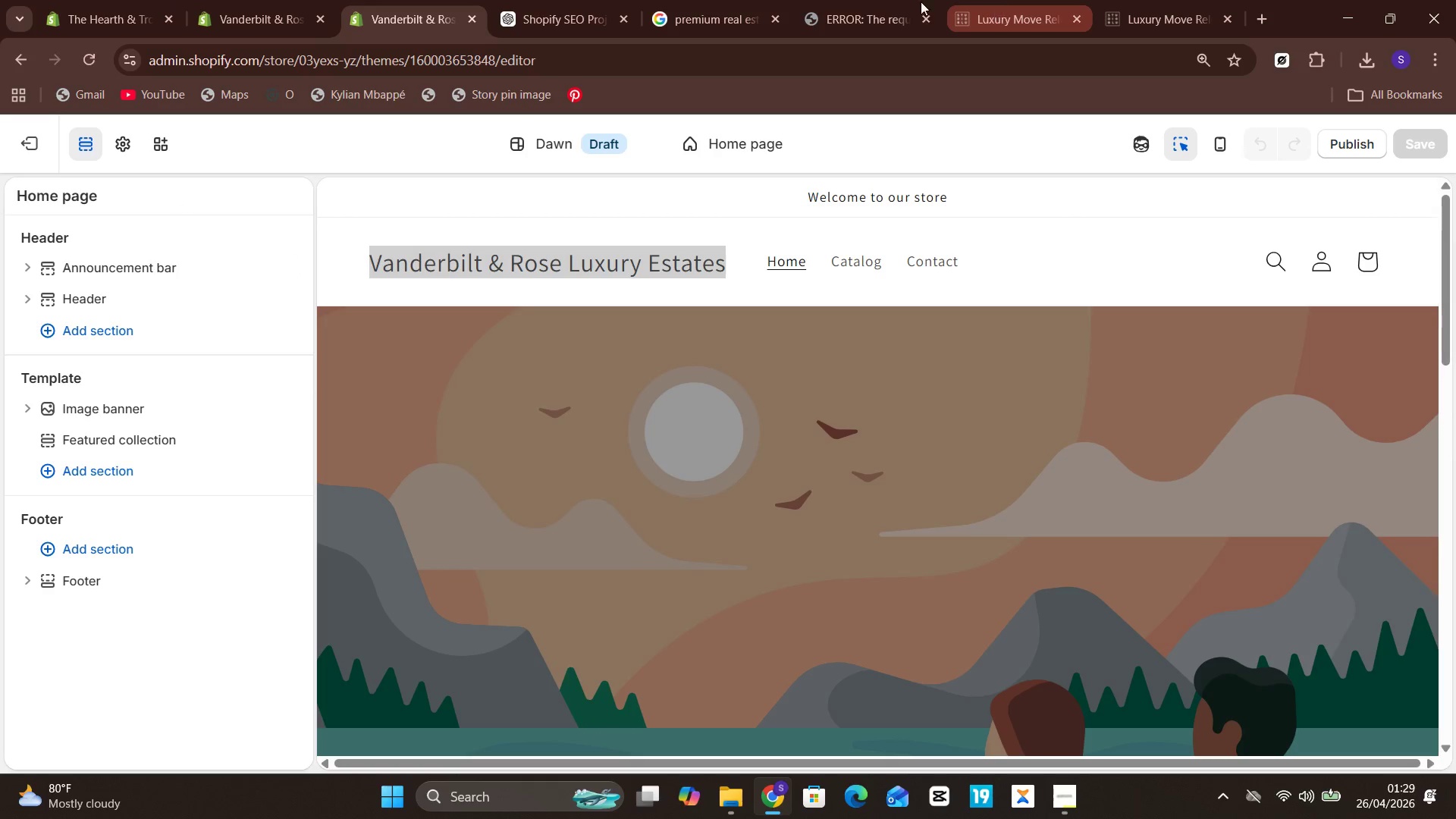 
left_click([743, 0])
 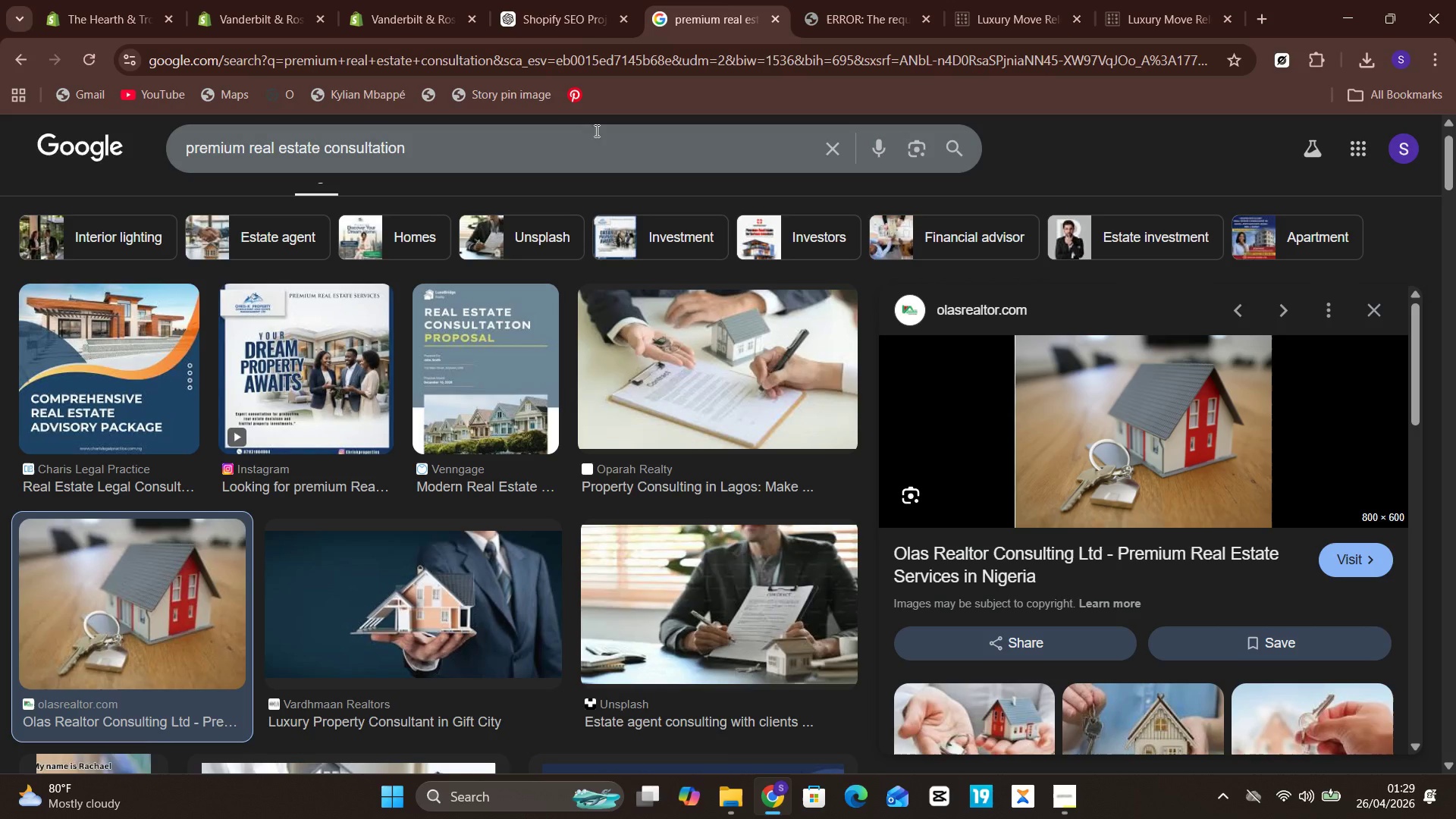 
left_click([595, 133])
 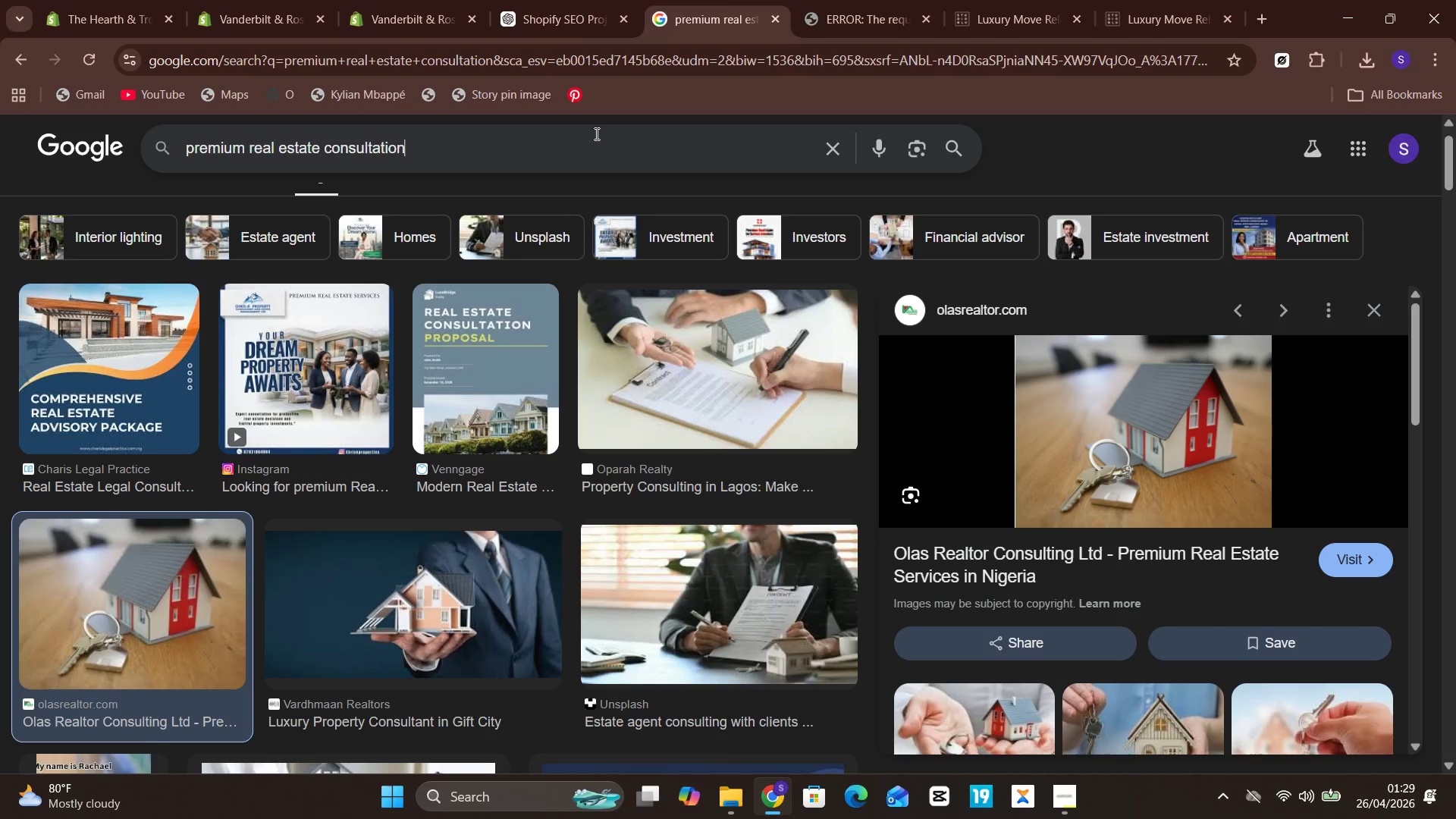 
key(Control+A)
 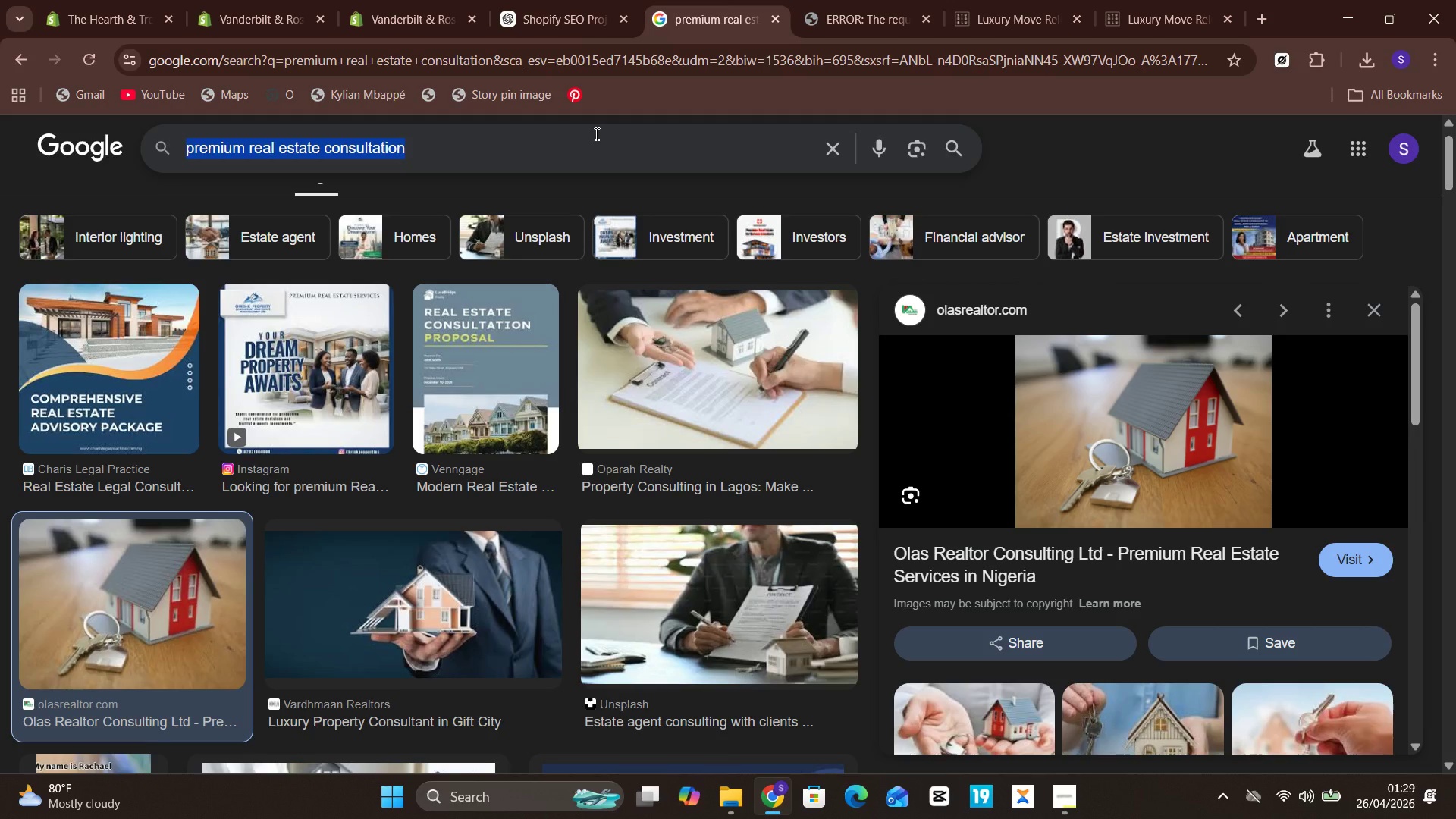 
key(Control+V)
 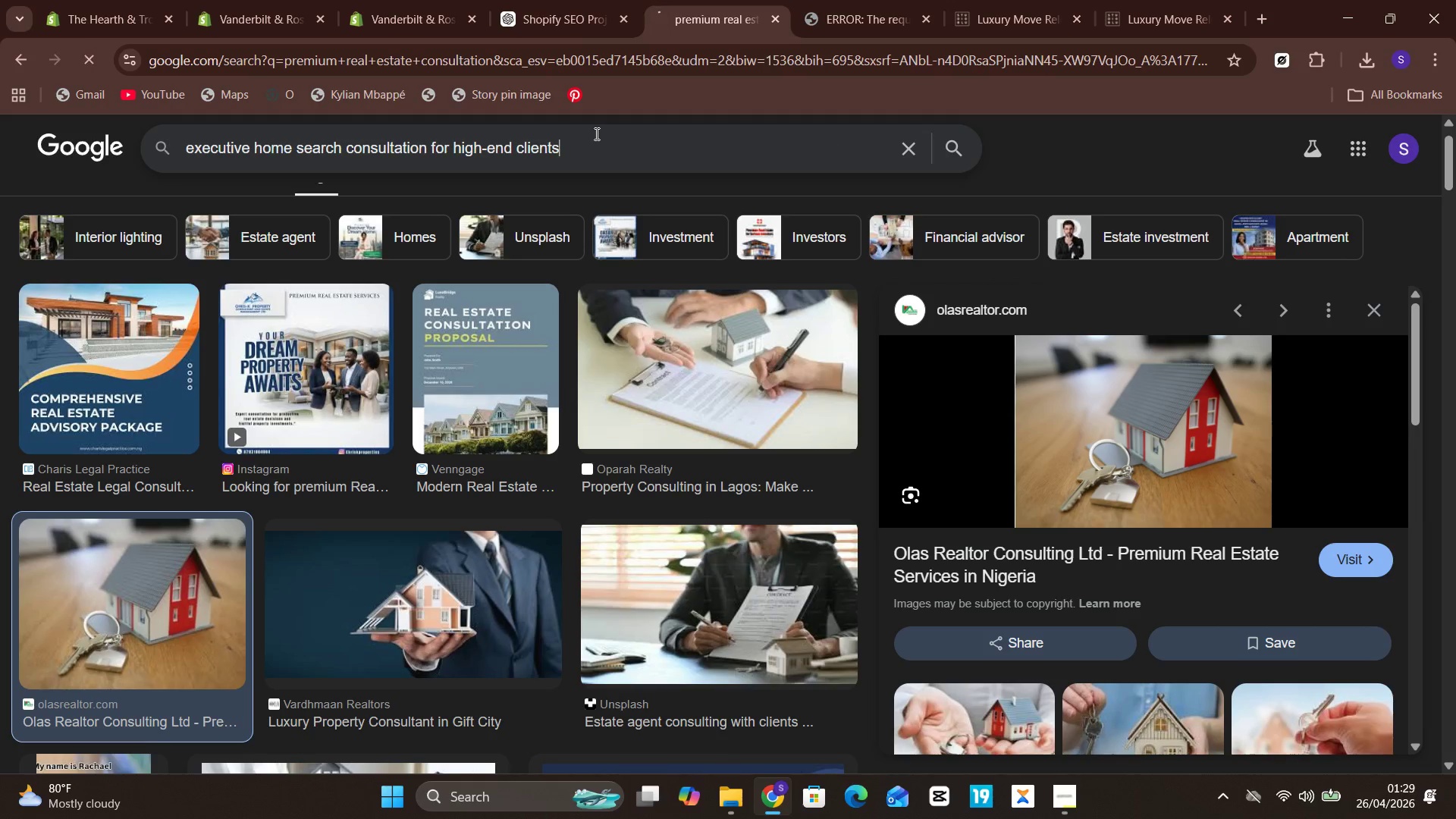 
key(Enter)
 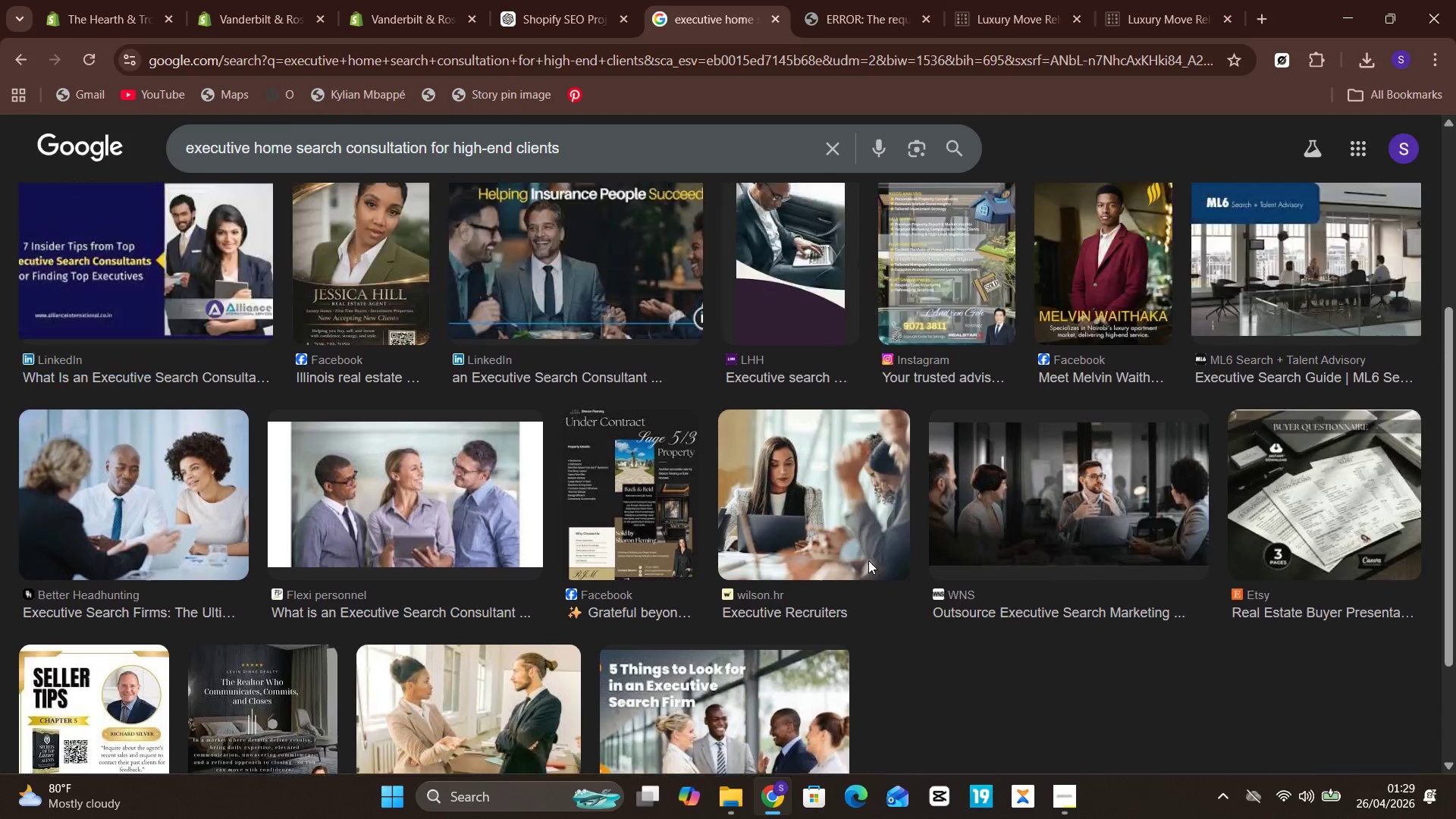 
wait(13.48)
 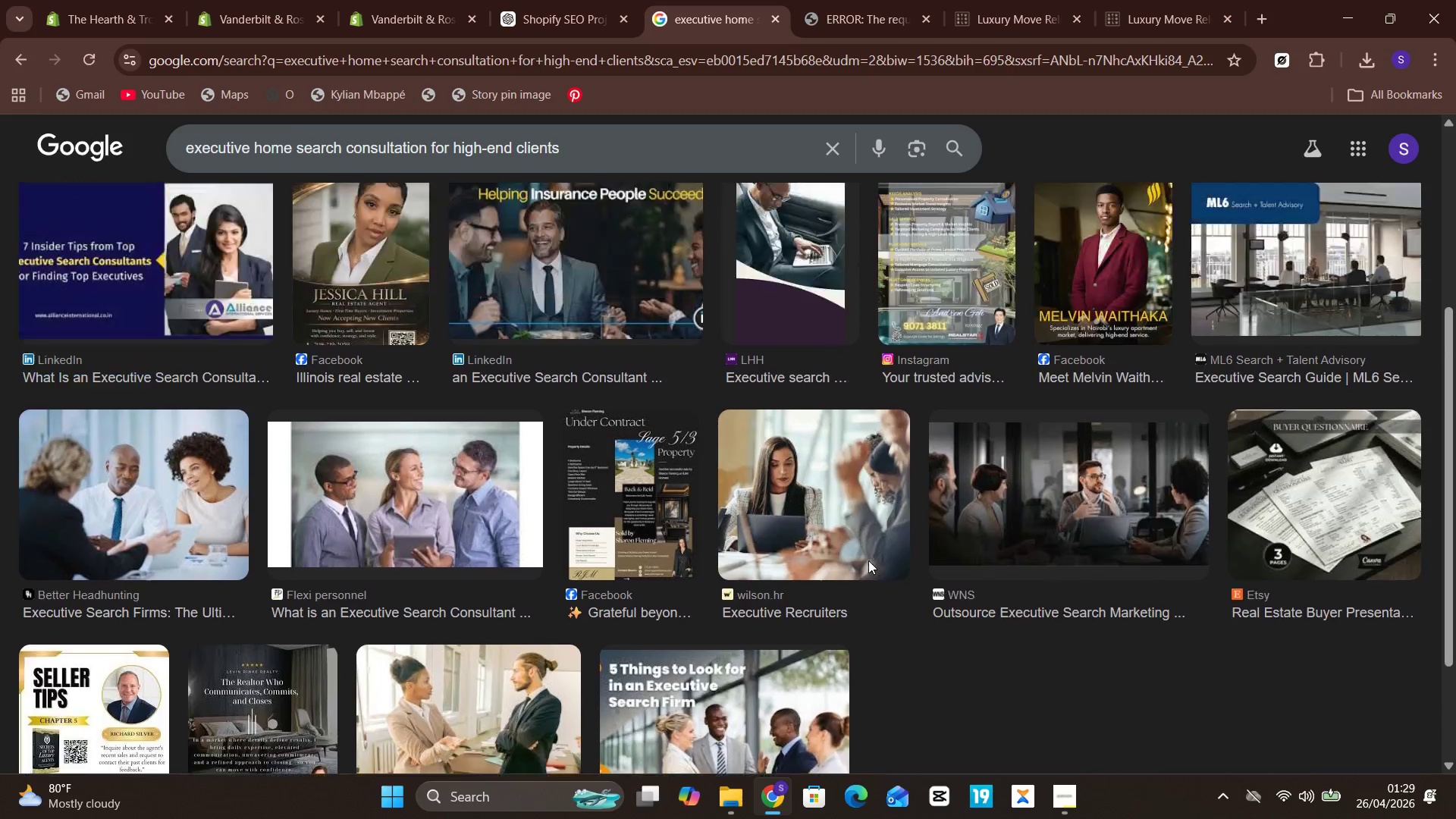 
left_click([573, 171])
 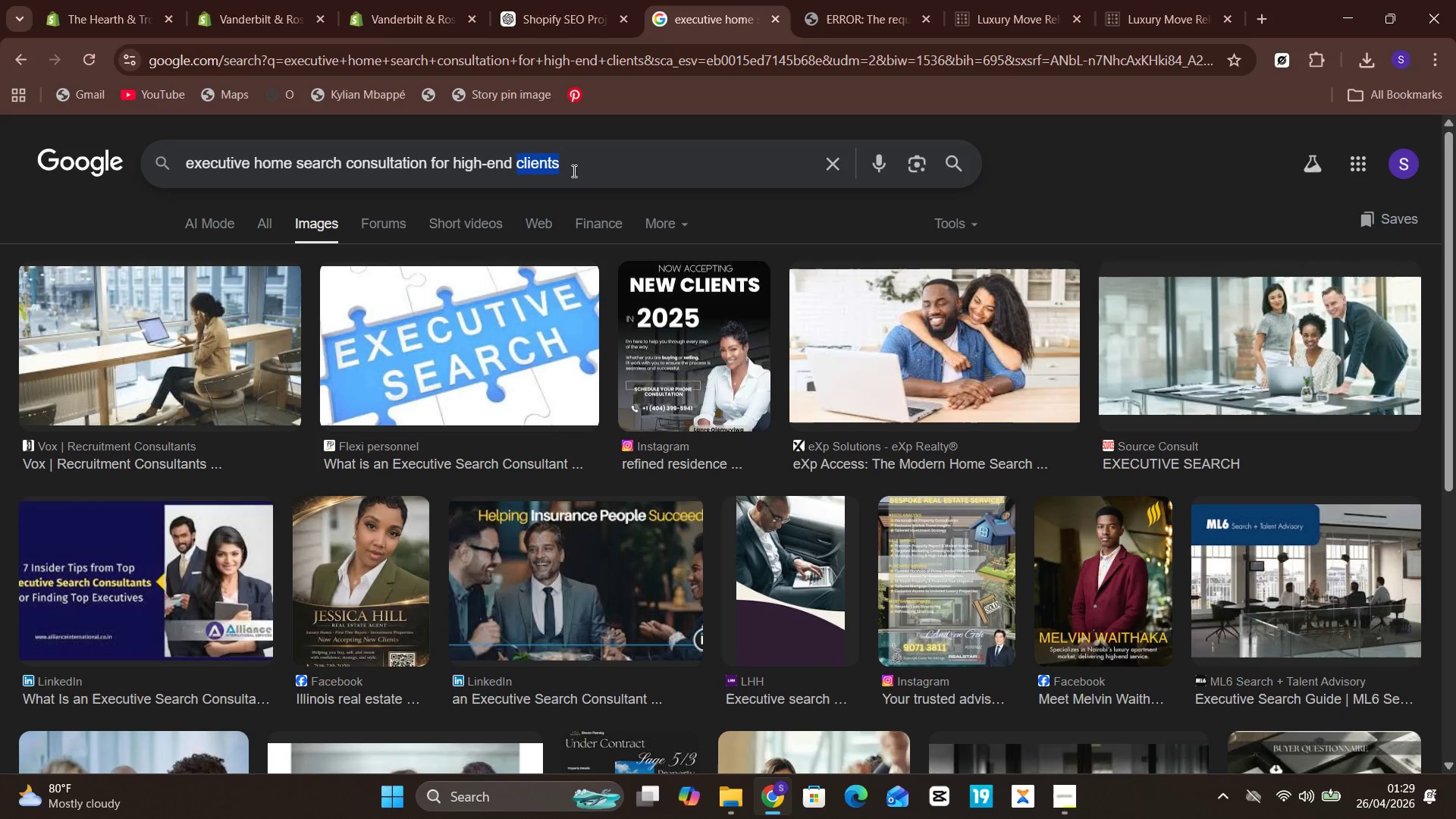 
left_click_drag(start_coordinate=[573, 171], to_coordinate=[122, 182])
 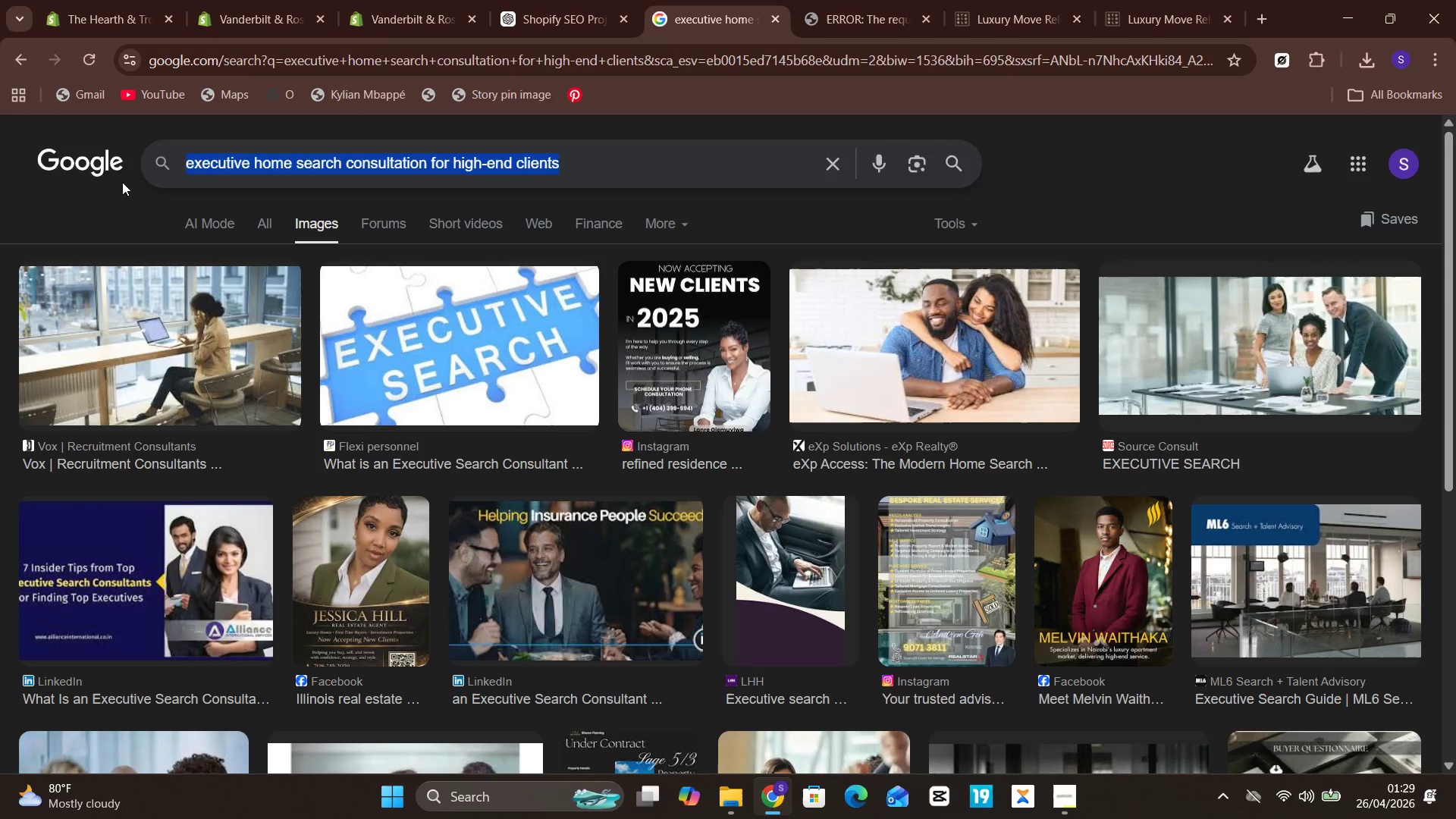 
key(Control+ControlLeft)
 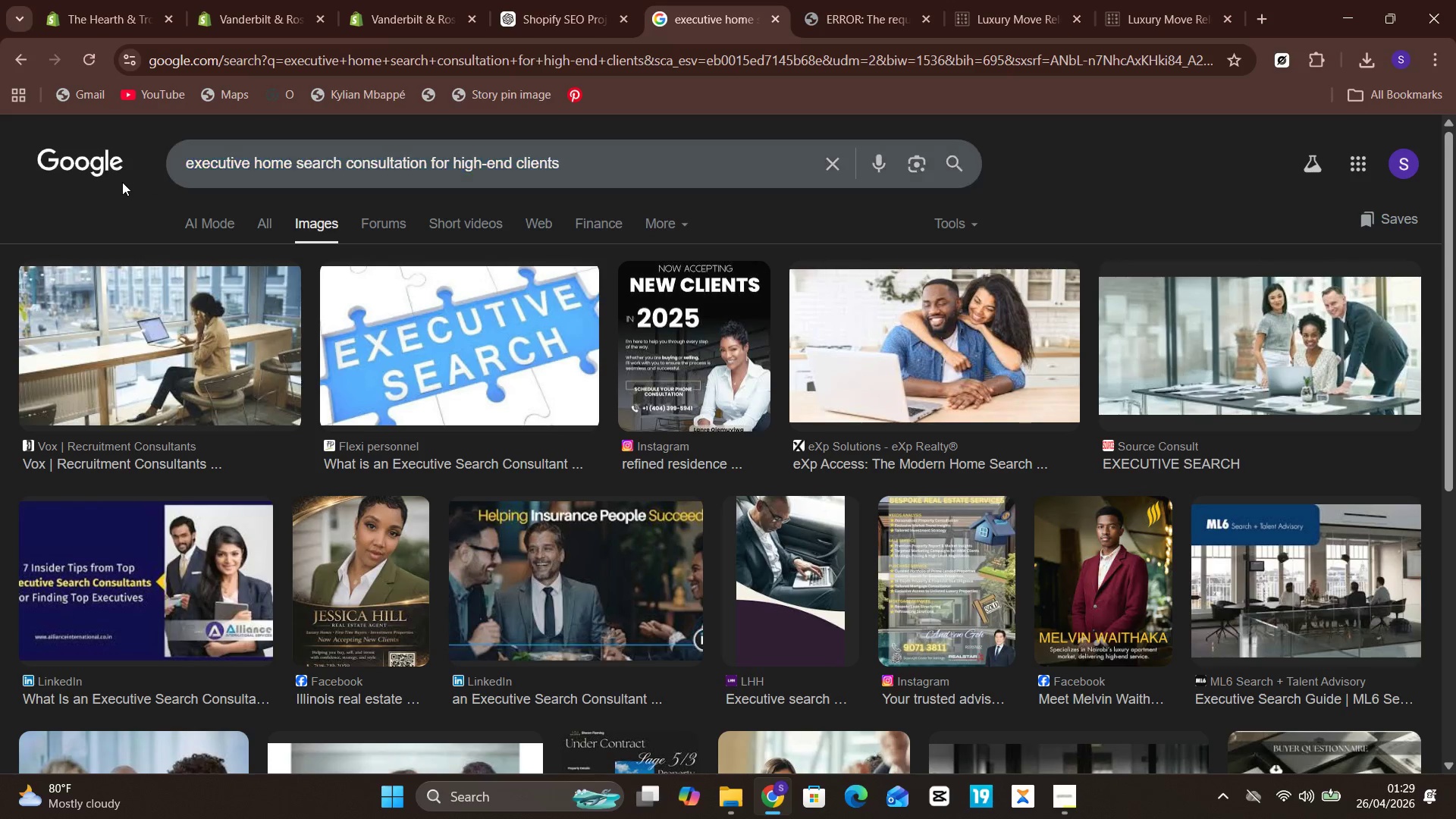 
left_click([122, 182])
 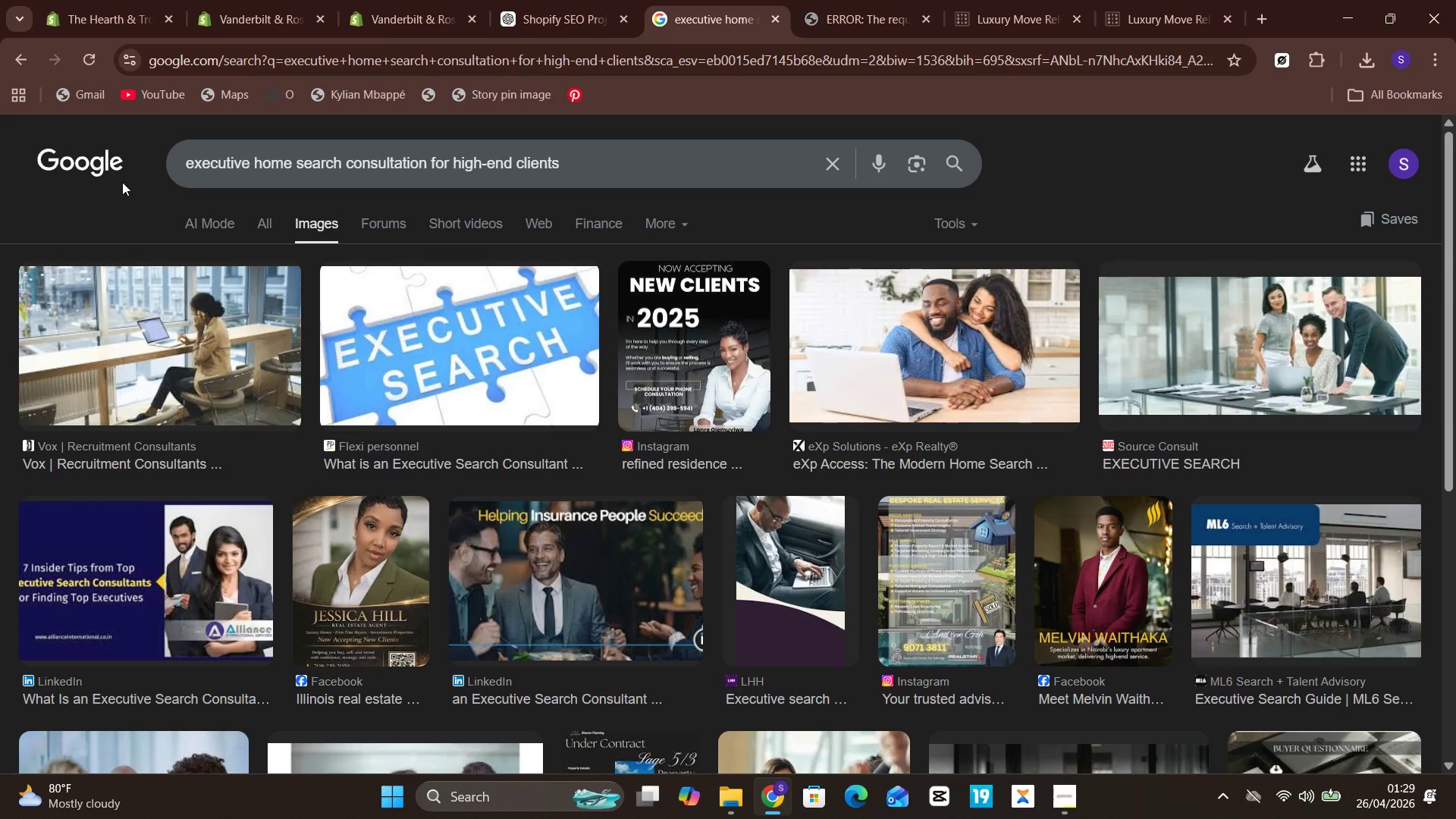 
hold_key(key=V, duration=0.31)
 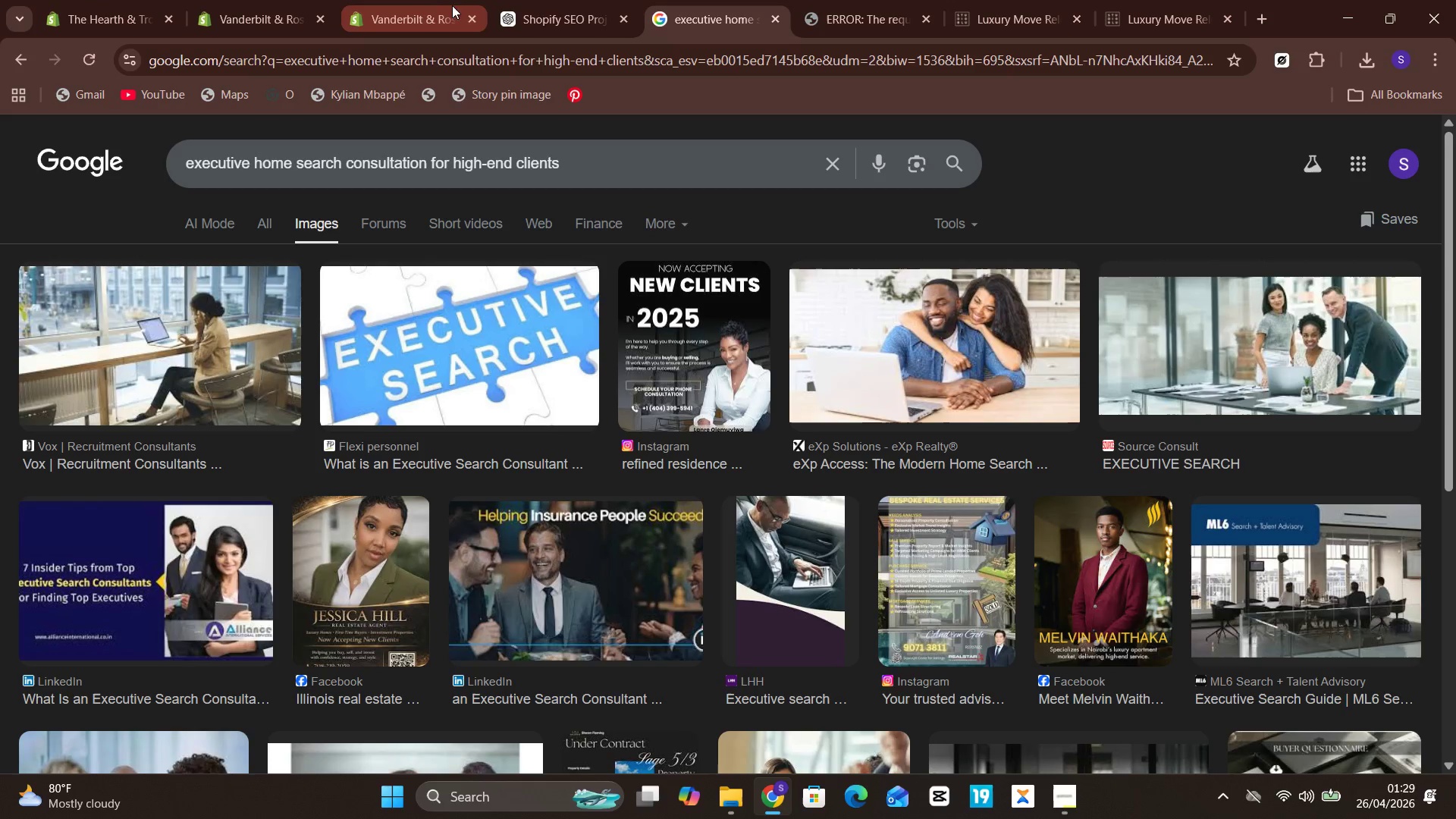 
hold_key(key=ControlLeft, duration=0.33)
 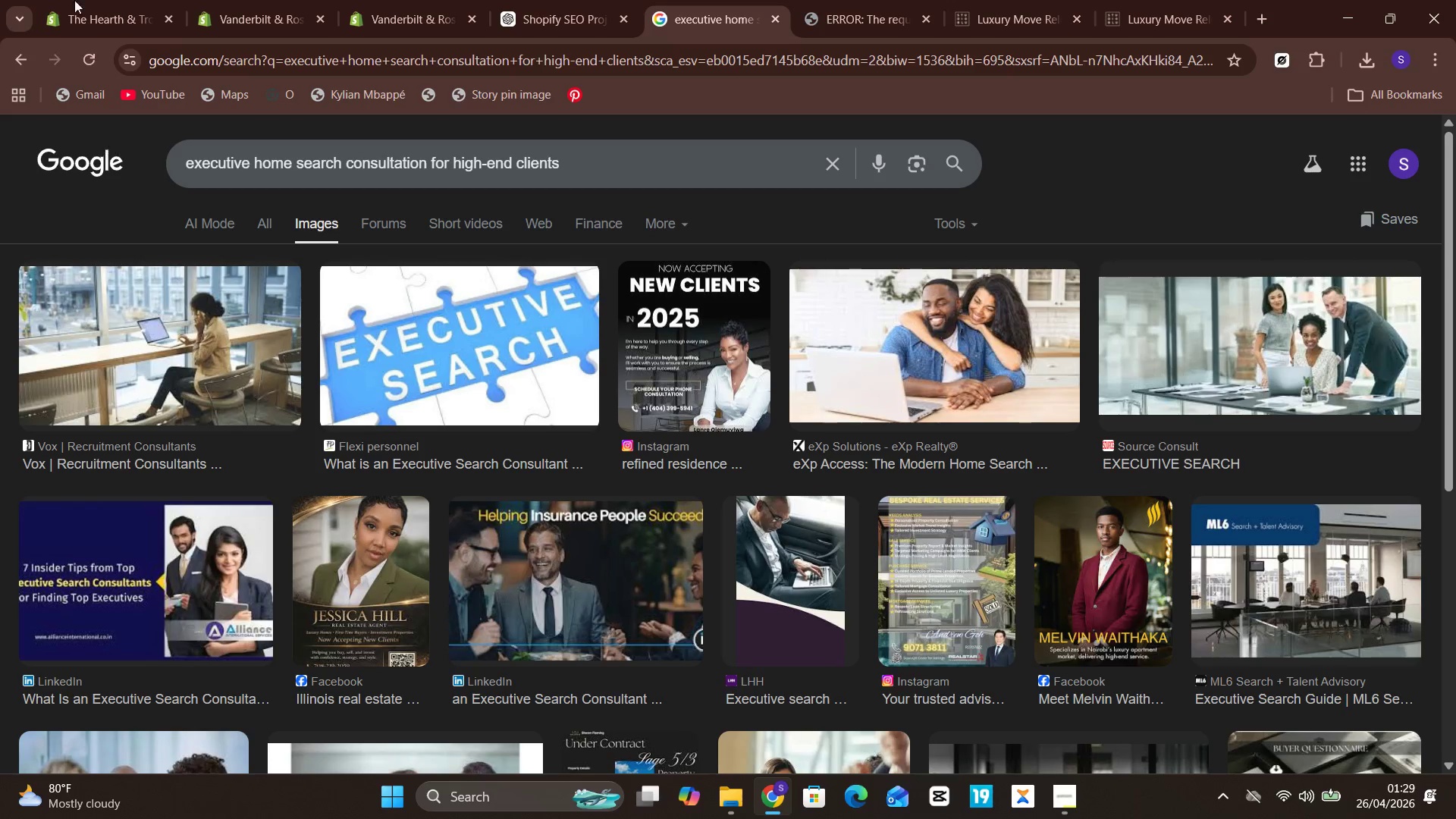 
left_click([532, 1])
 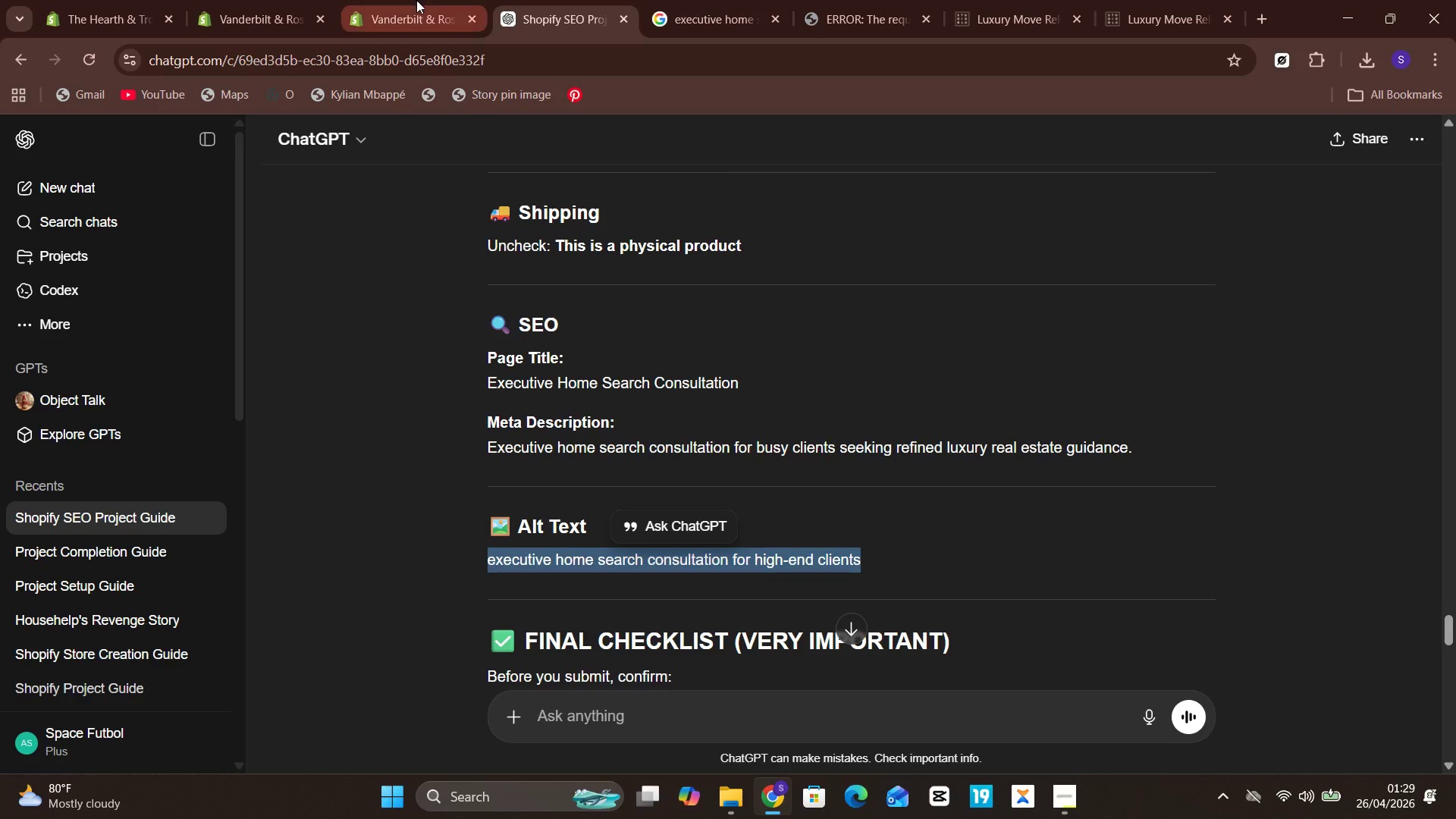 
left_click([416, 0])
 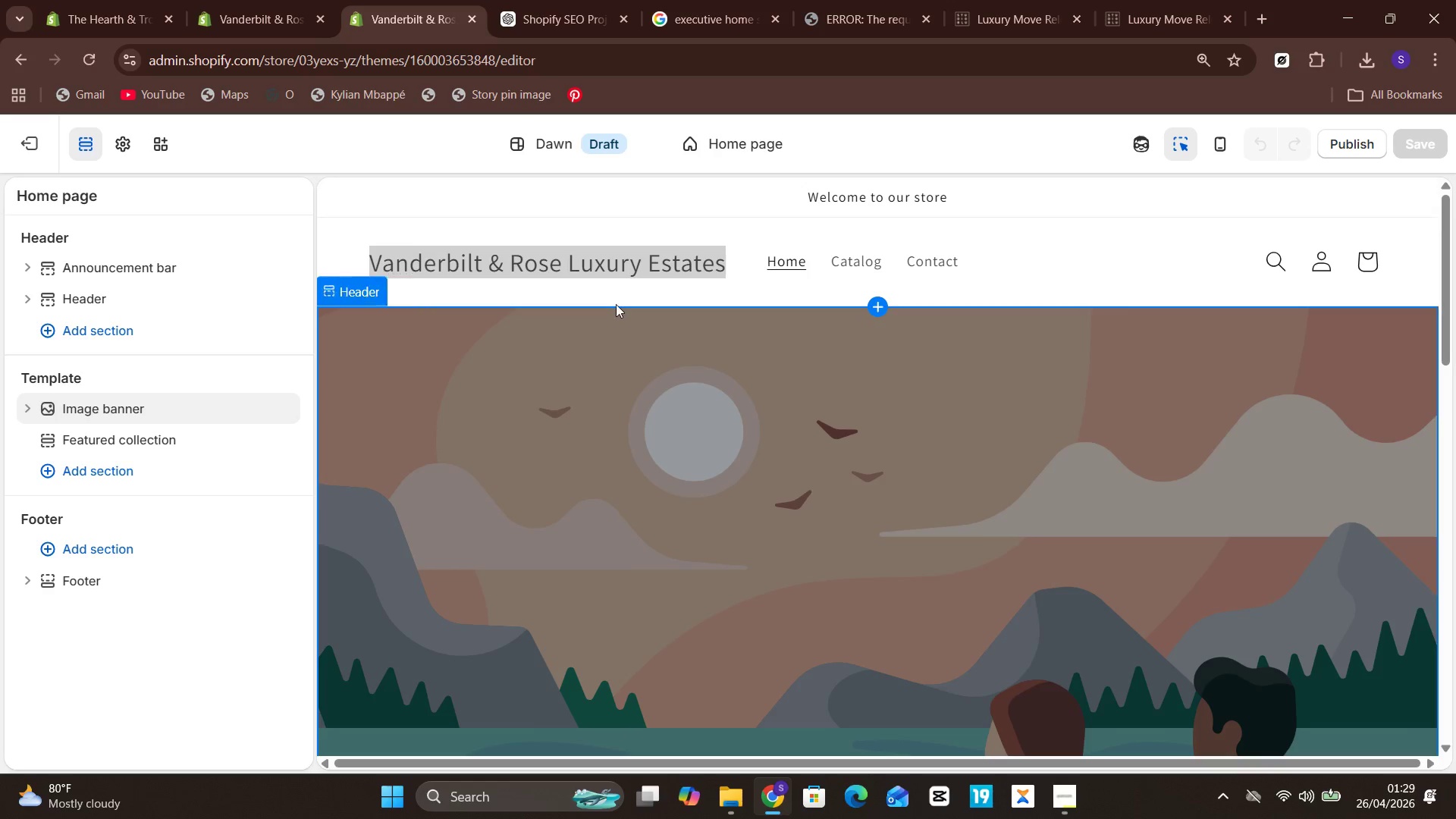 
left_click([541, 253])
 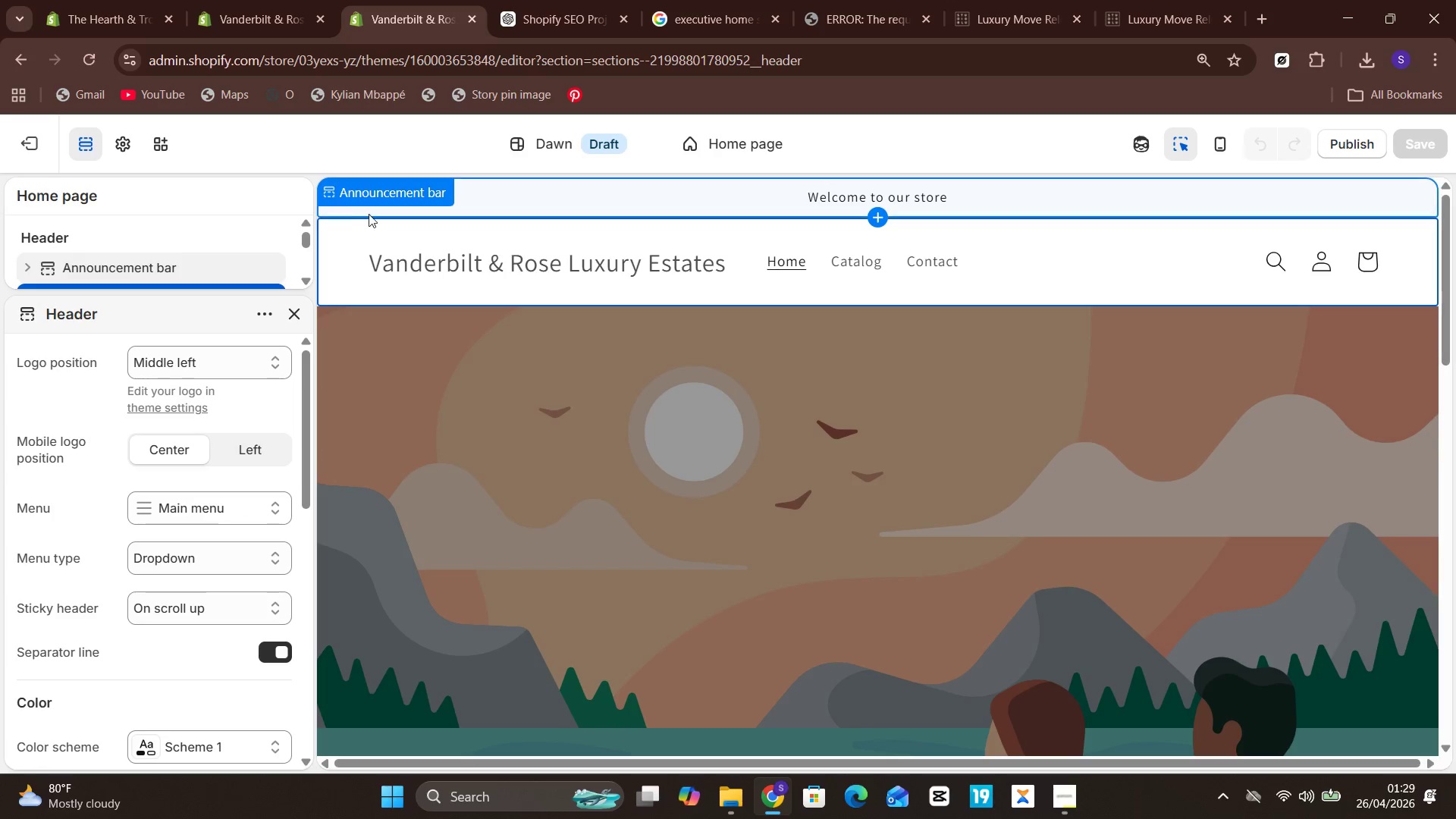 
left_click([346, 234])
 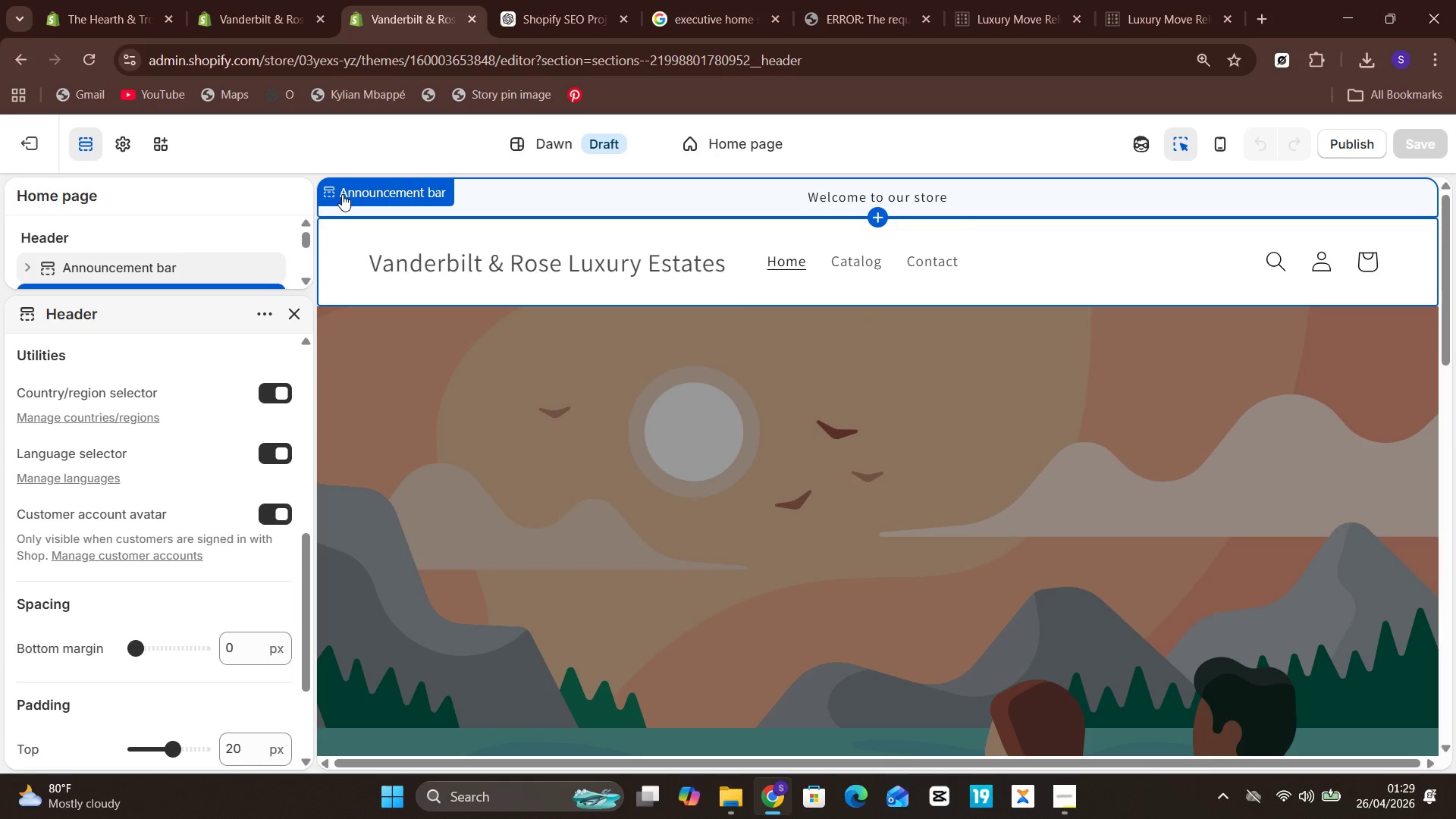 
wait(7.19)
 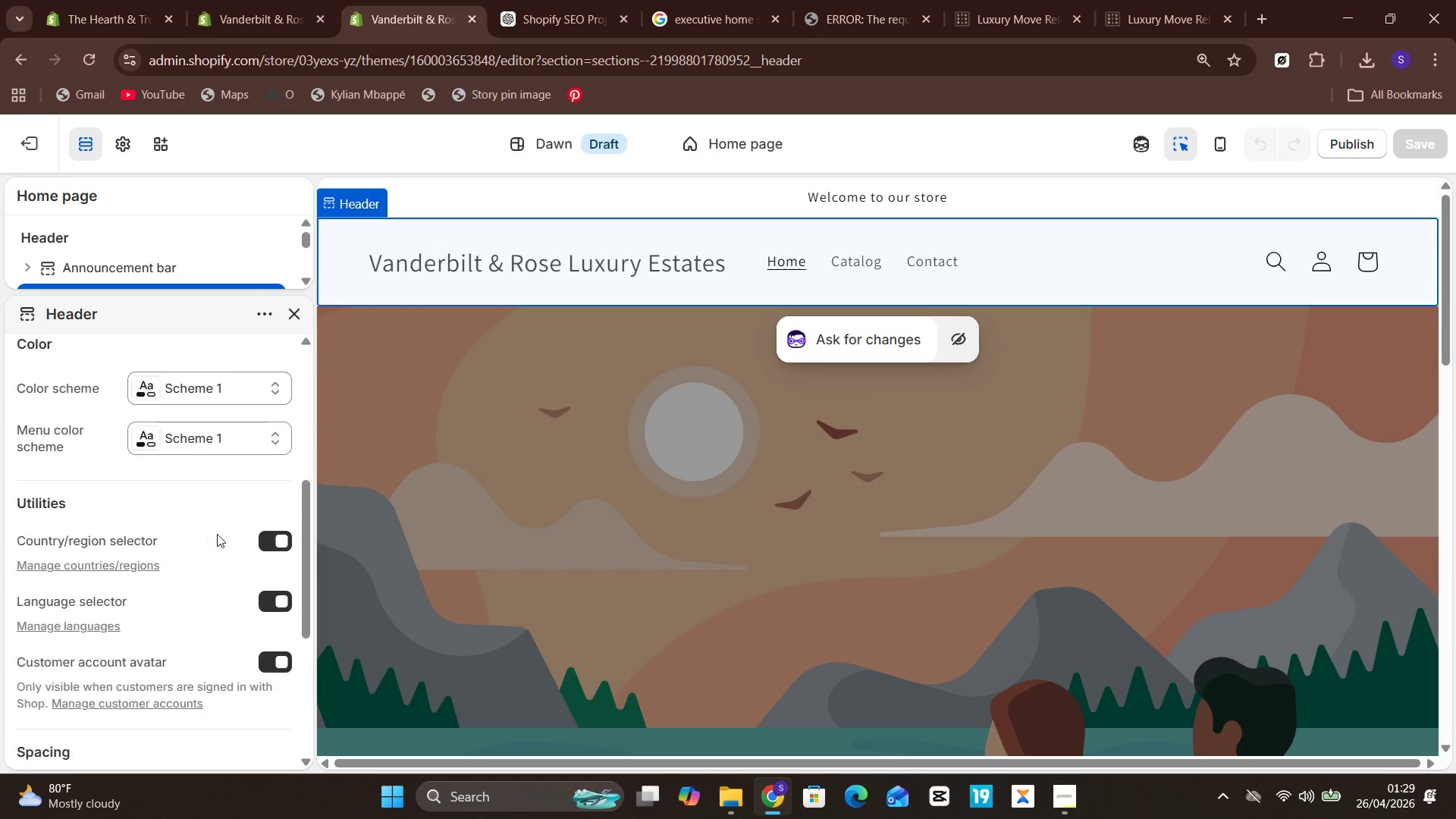 
left_click([337, 215])
 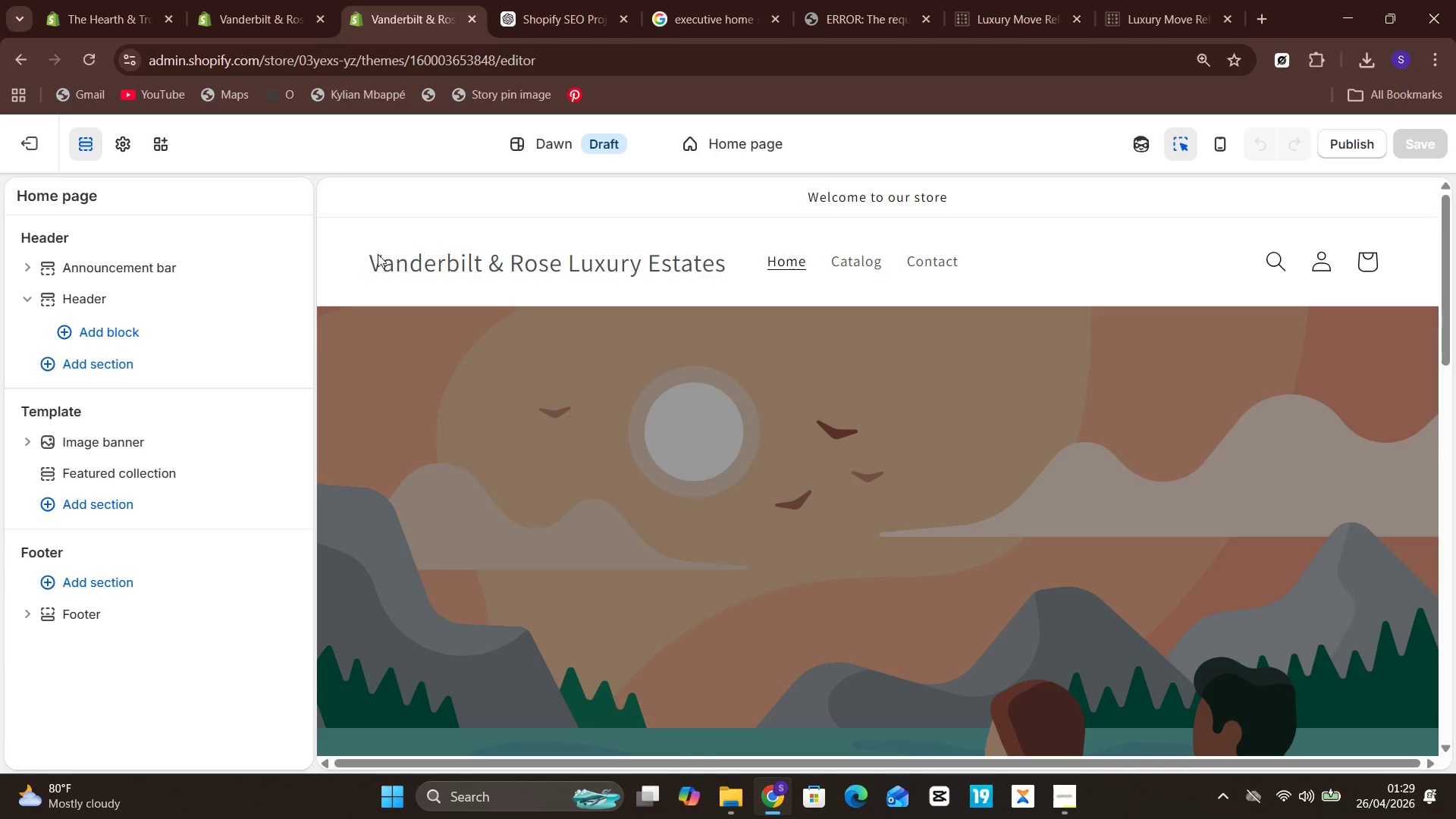 
left_click([388, 264])
 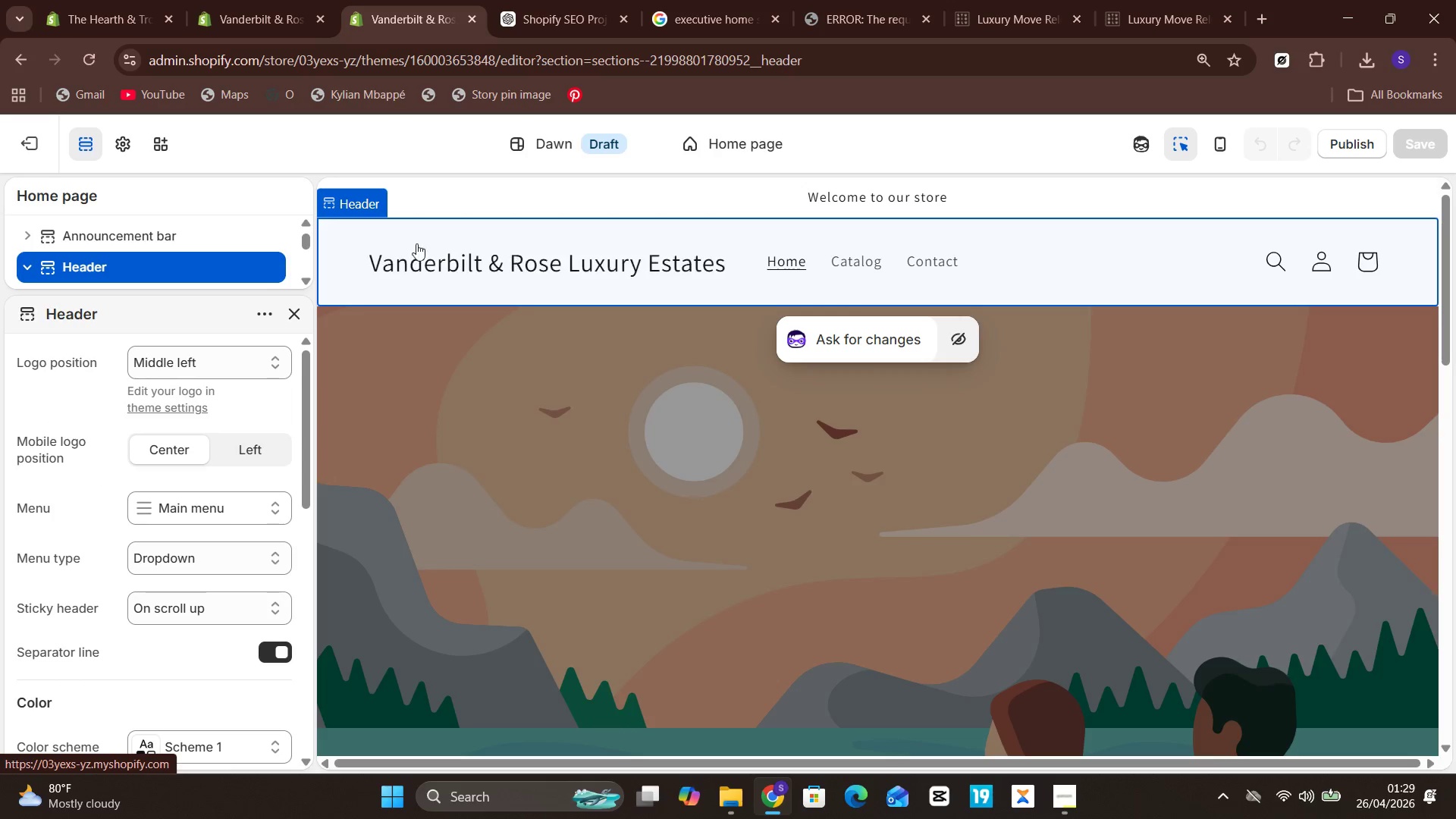 
double_click([439, 239])
 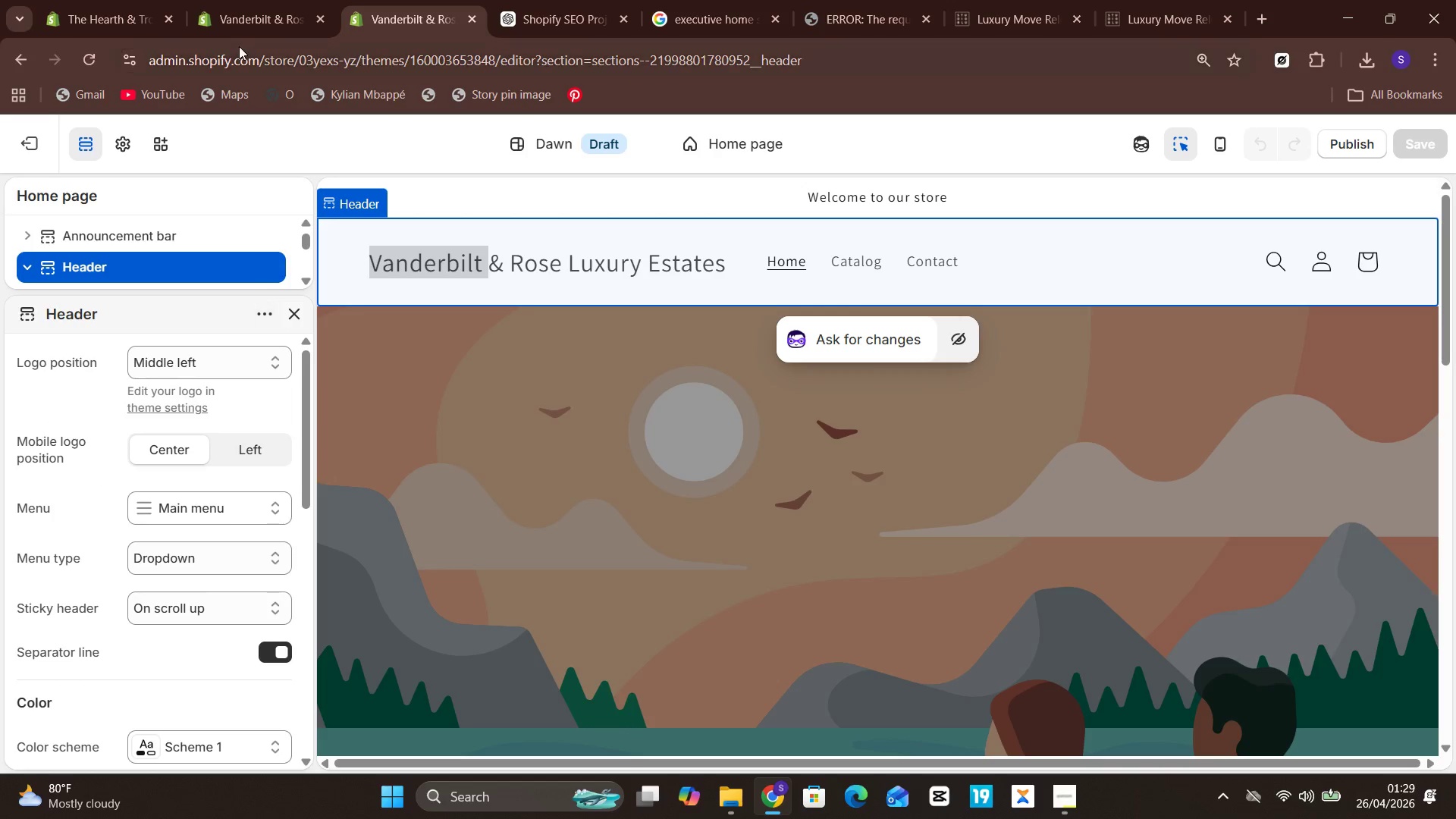 
left_click([234, 0])
 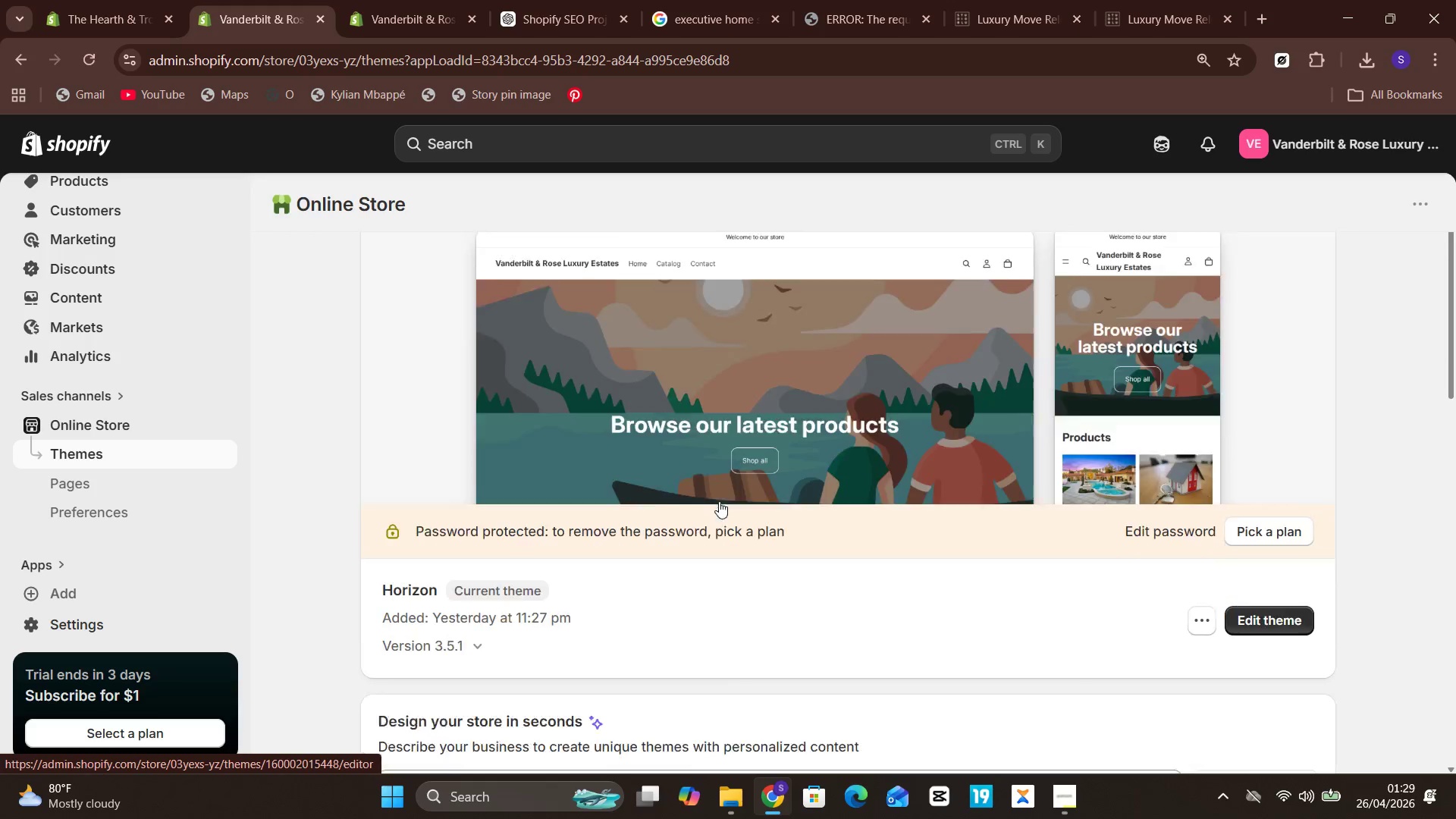 
wait(5.06)
 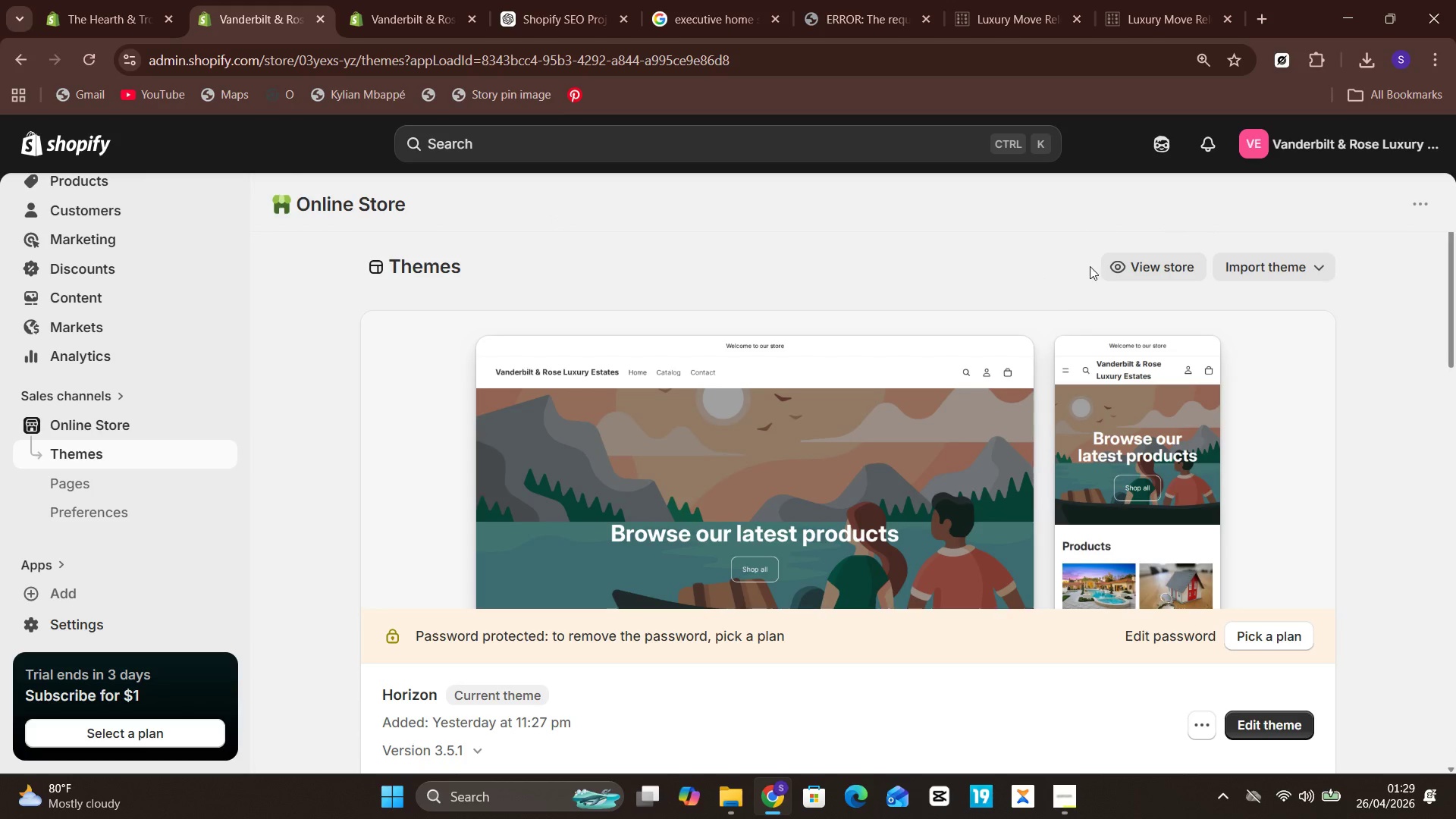 
left_click([389, 0])
 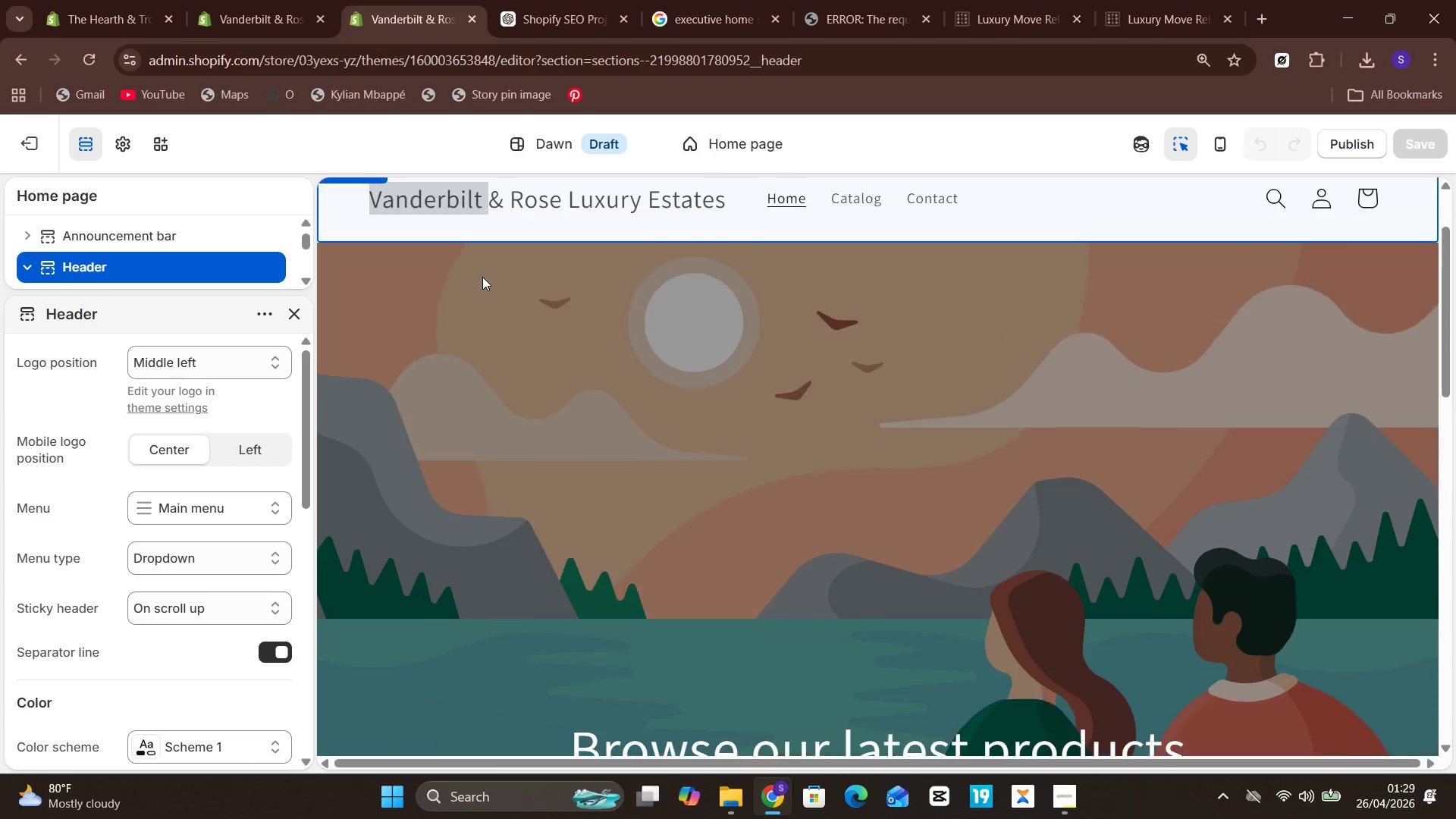 
wait(8.83)
 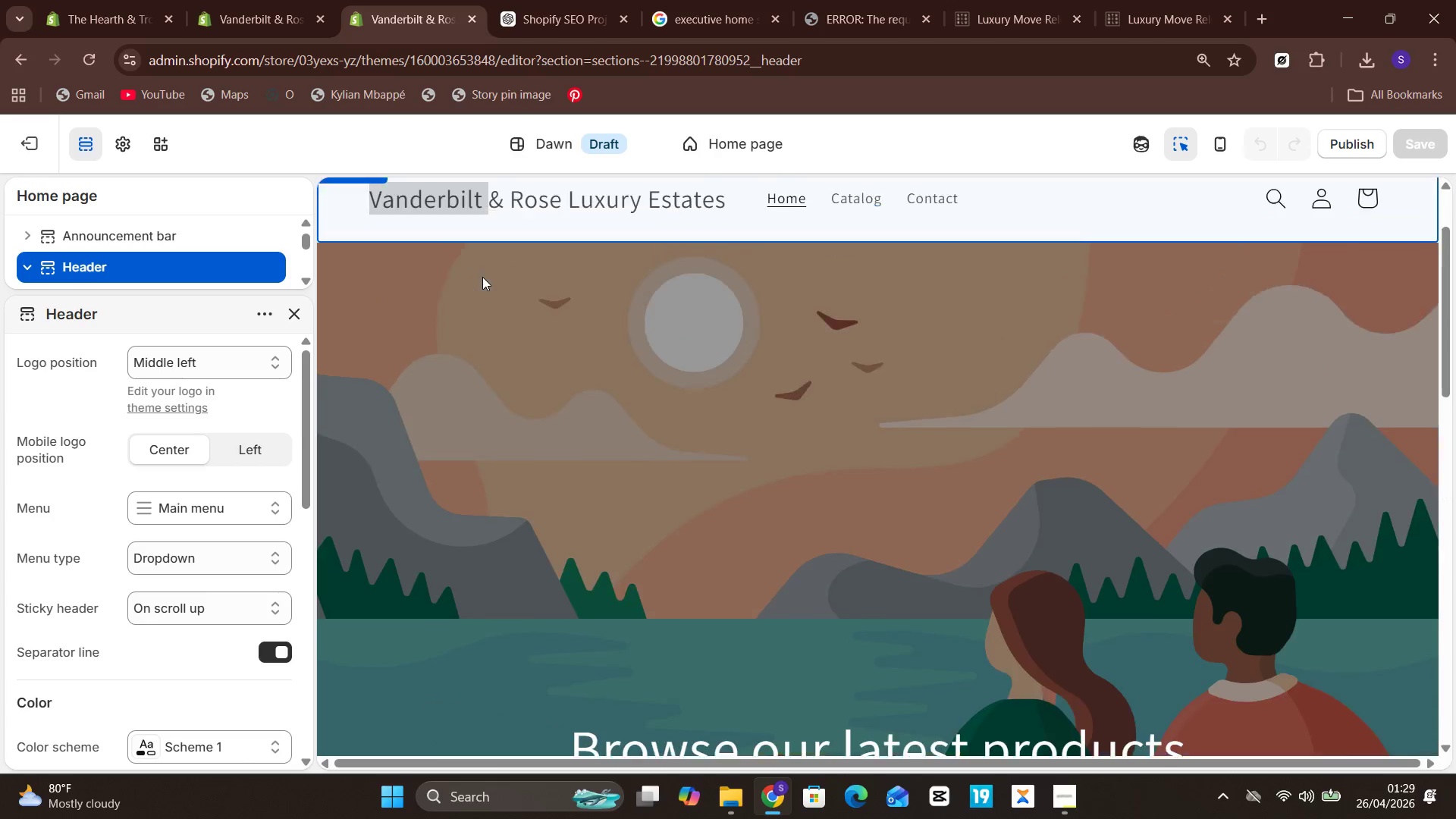 
left_click([731, 0])
 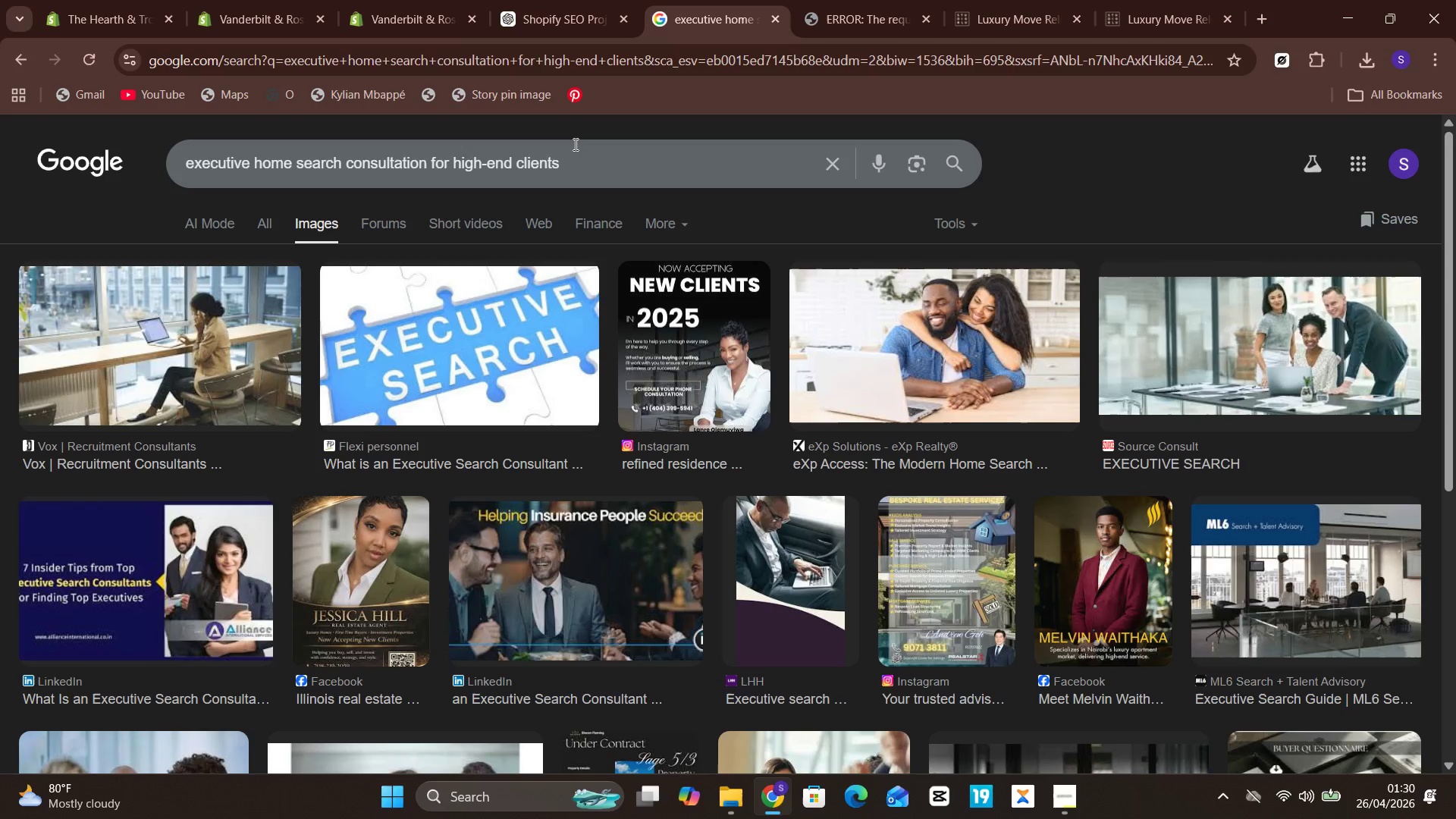 
left_click([579, 160])
 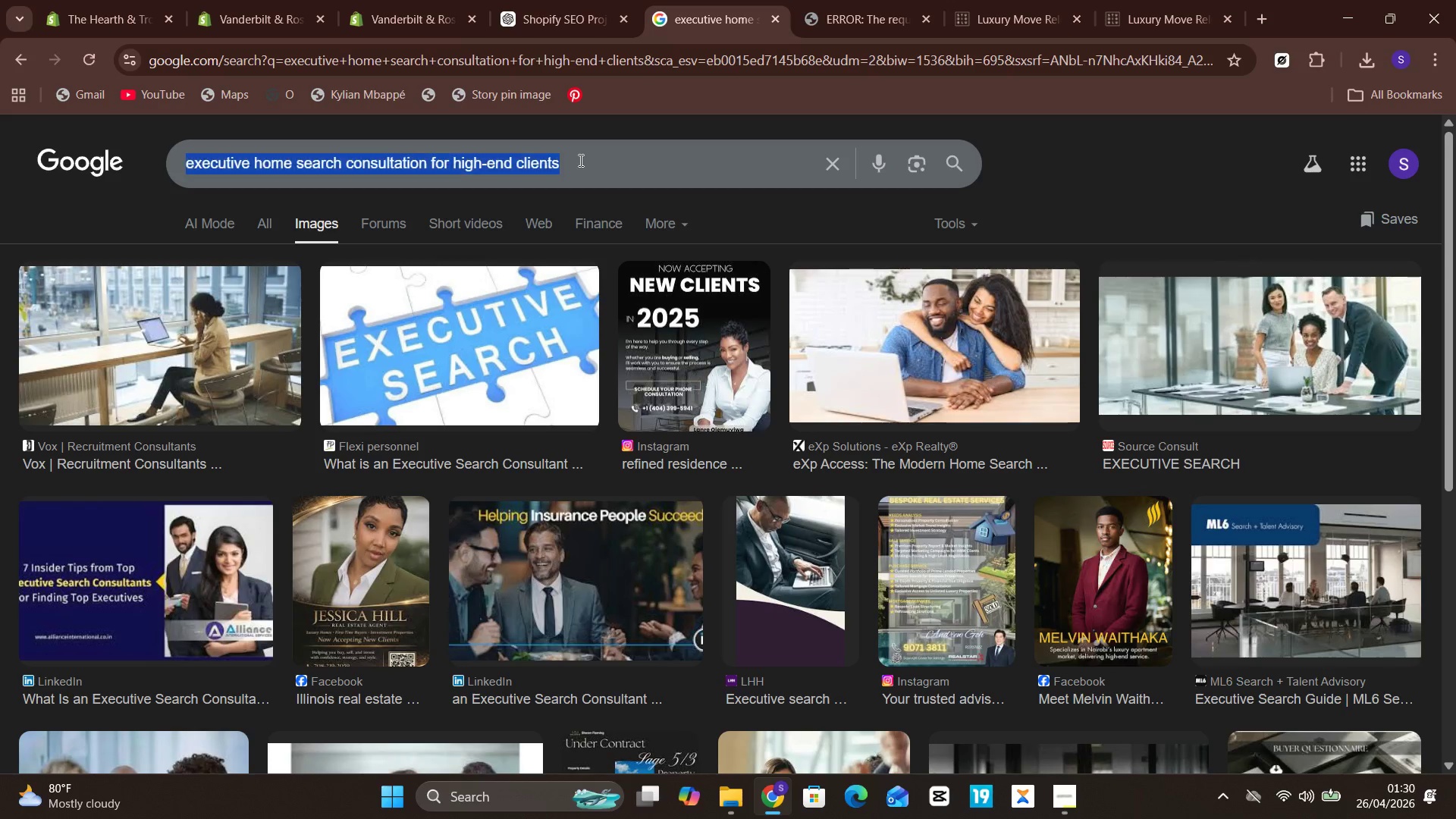 
key(Control+A)
 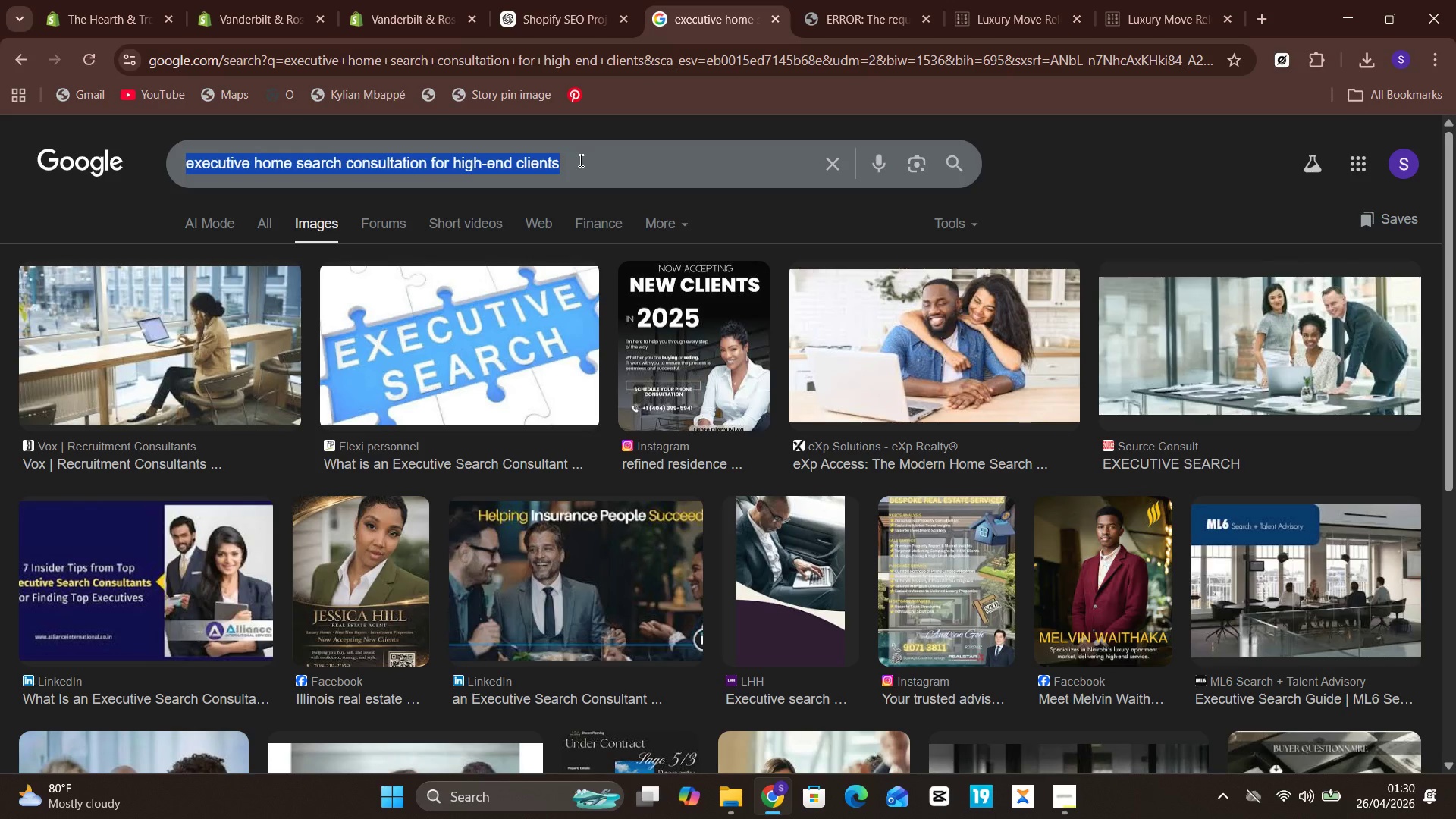 
type(luxur)
key(Backspace)
type(y estates)
 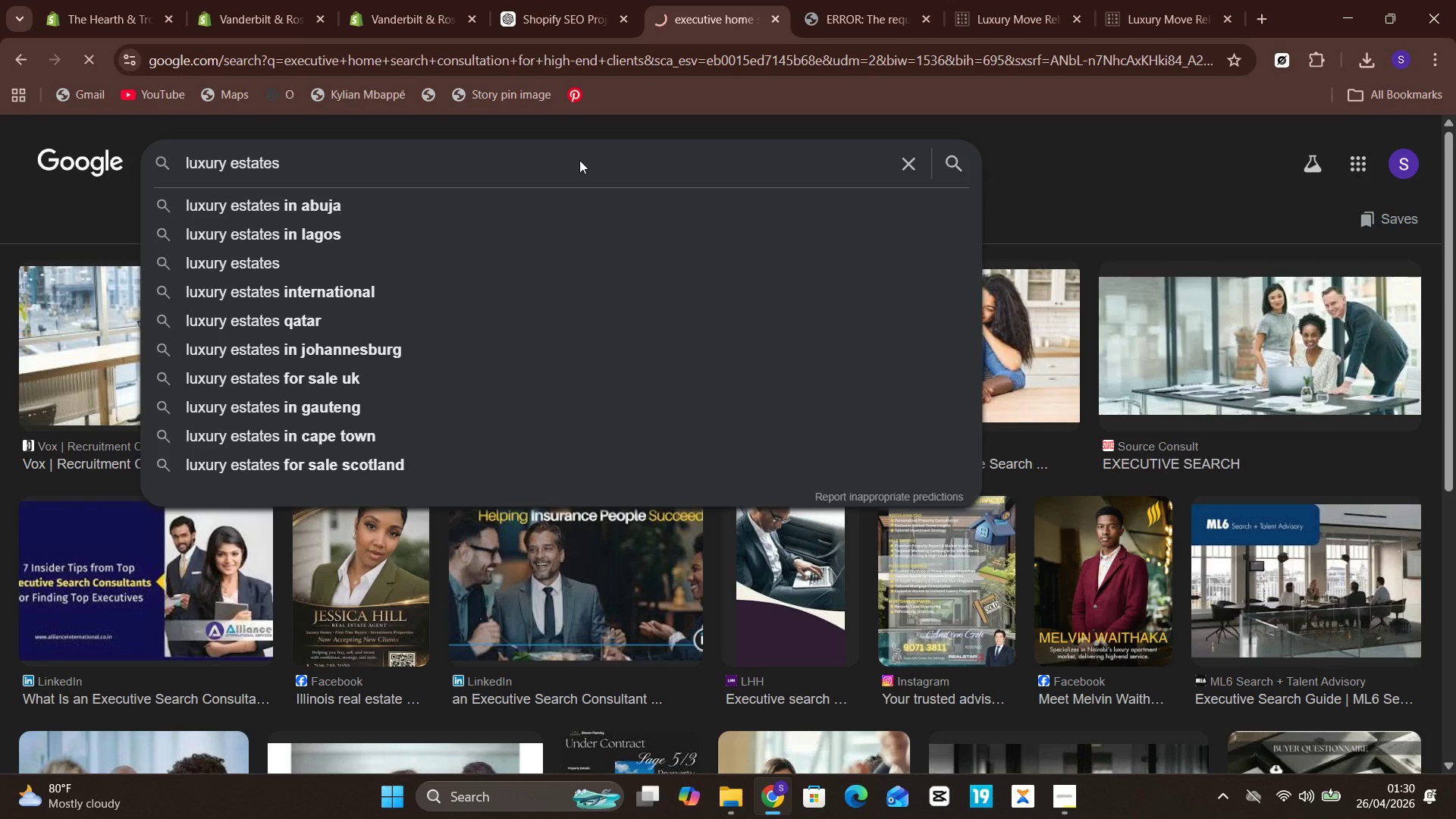 
key(Enter)
 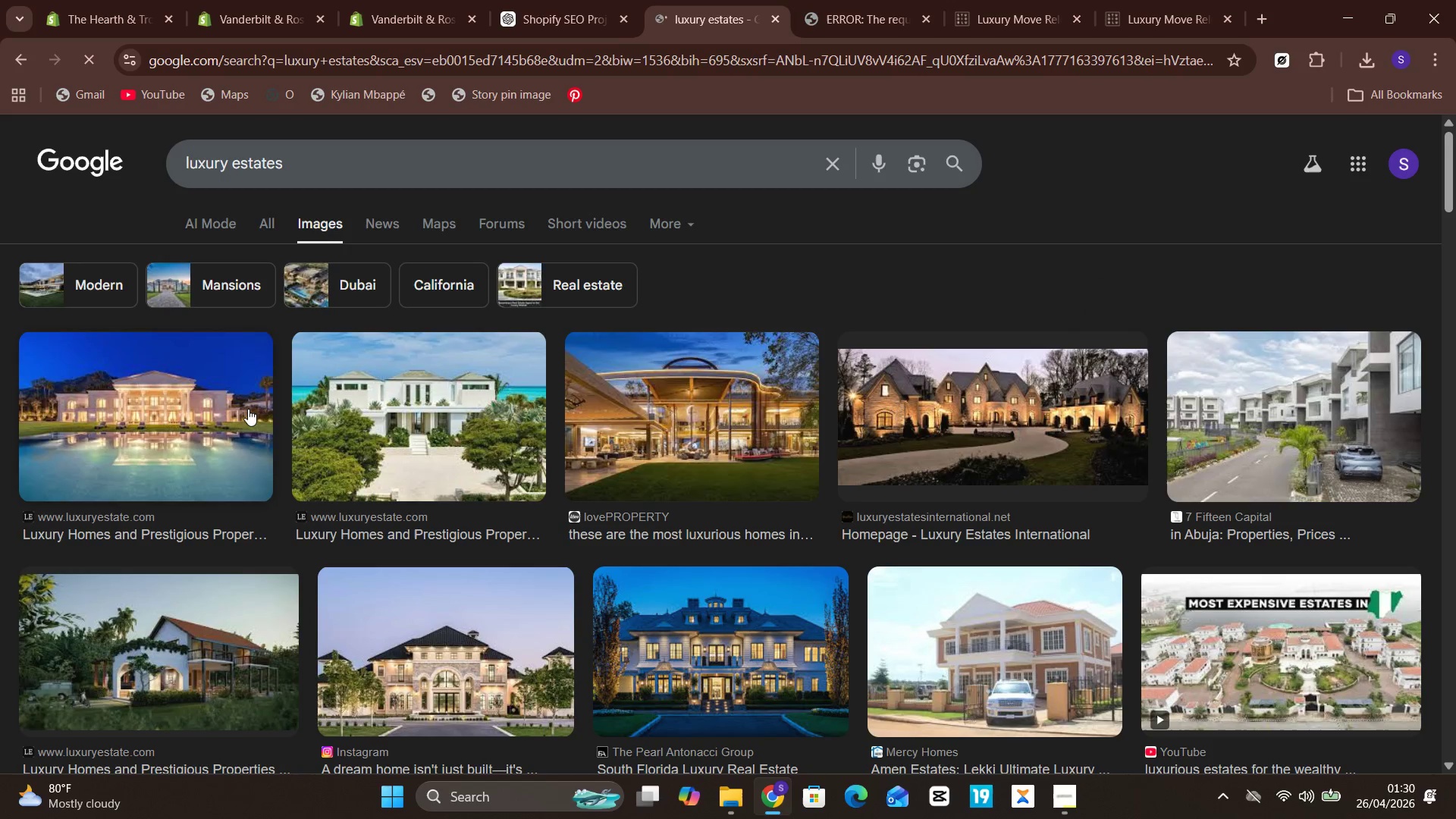 
left_click([369, 470])
 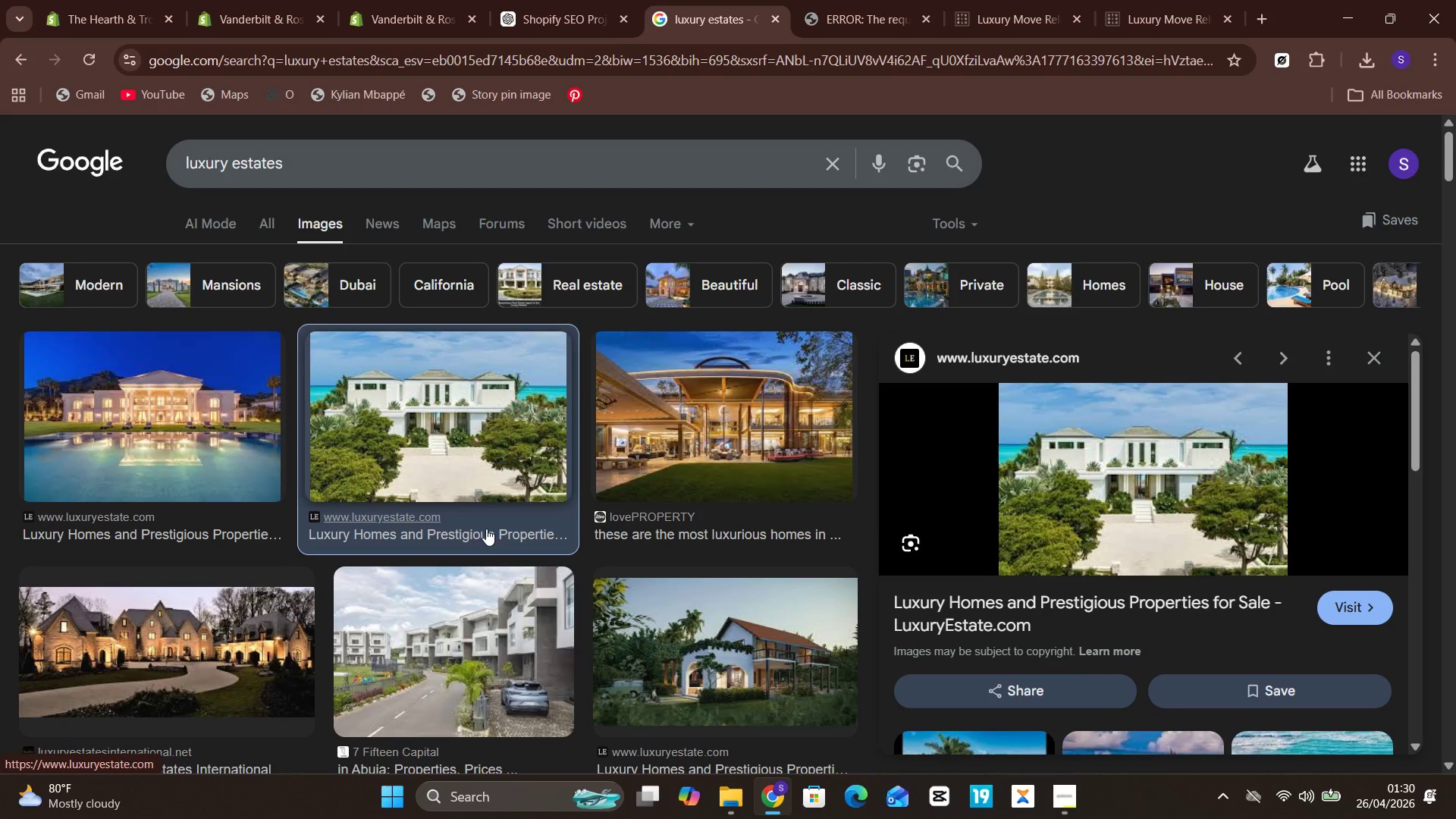 
left_click([251, 429])
 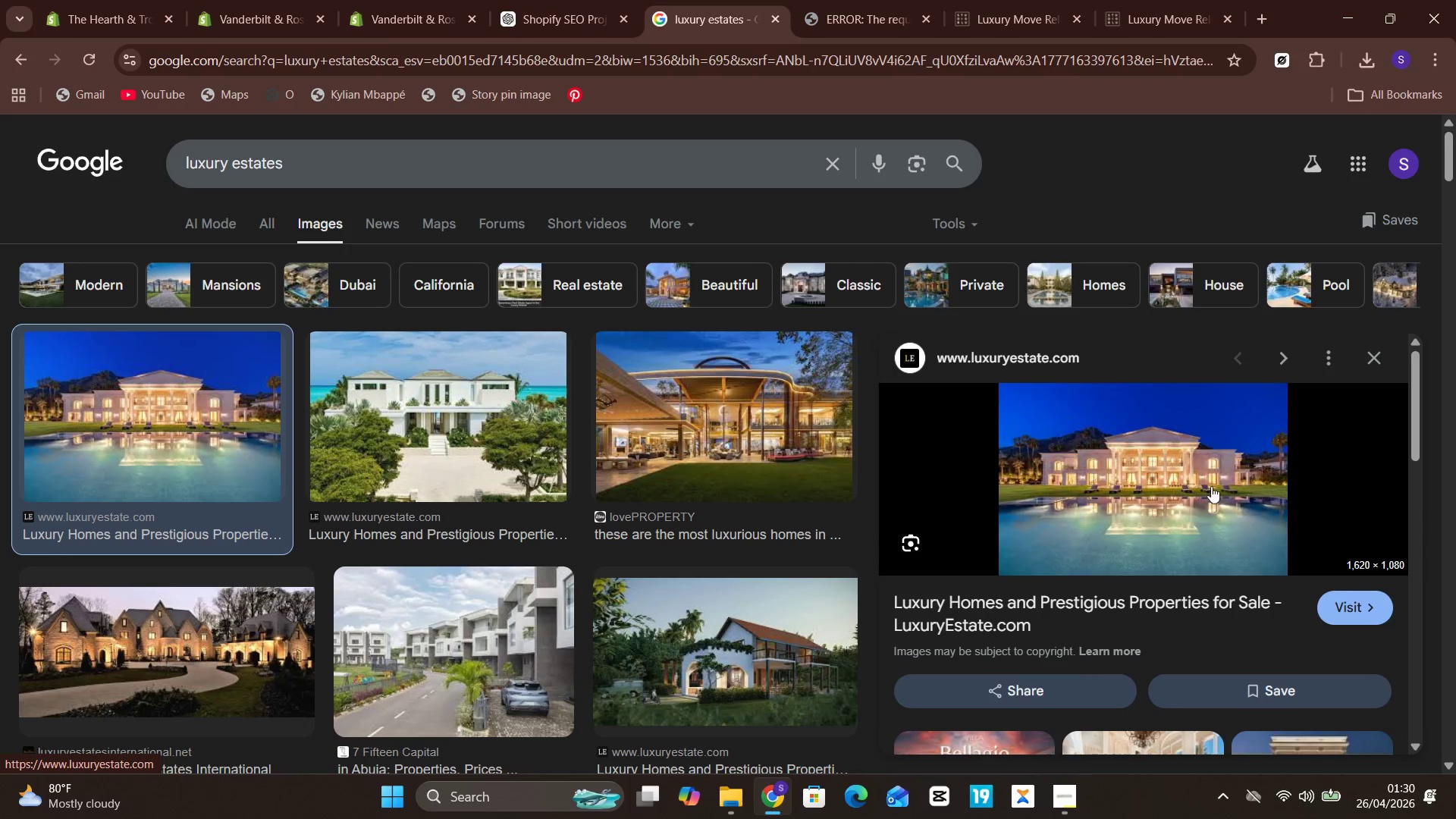 
right_click([1191, 472])
 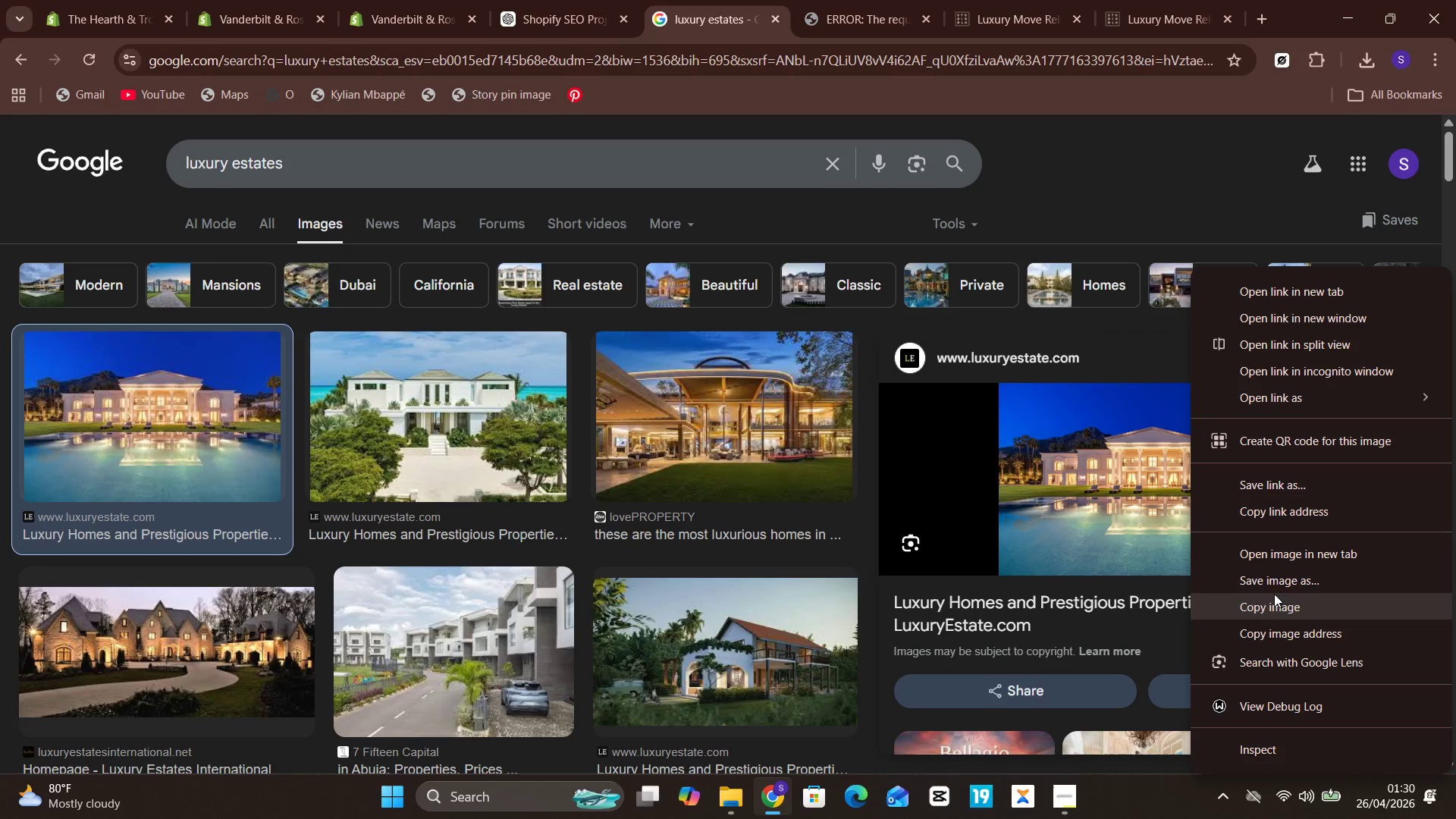 
left_click([1279, 587])
 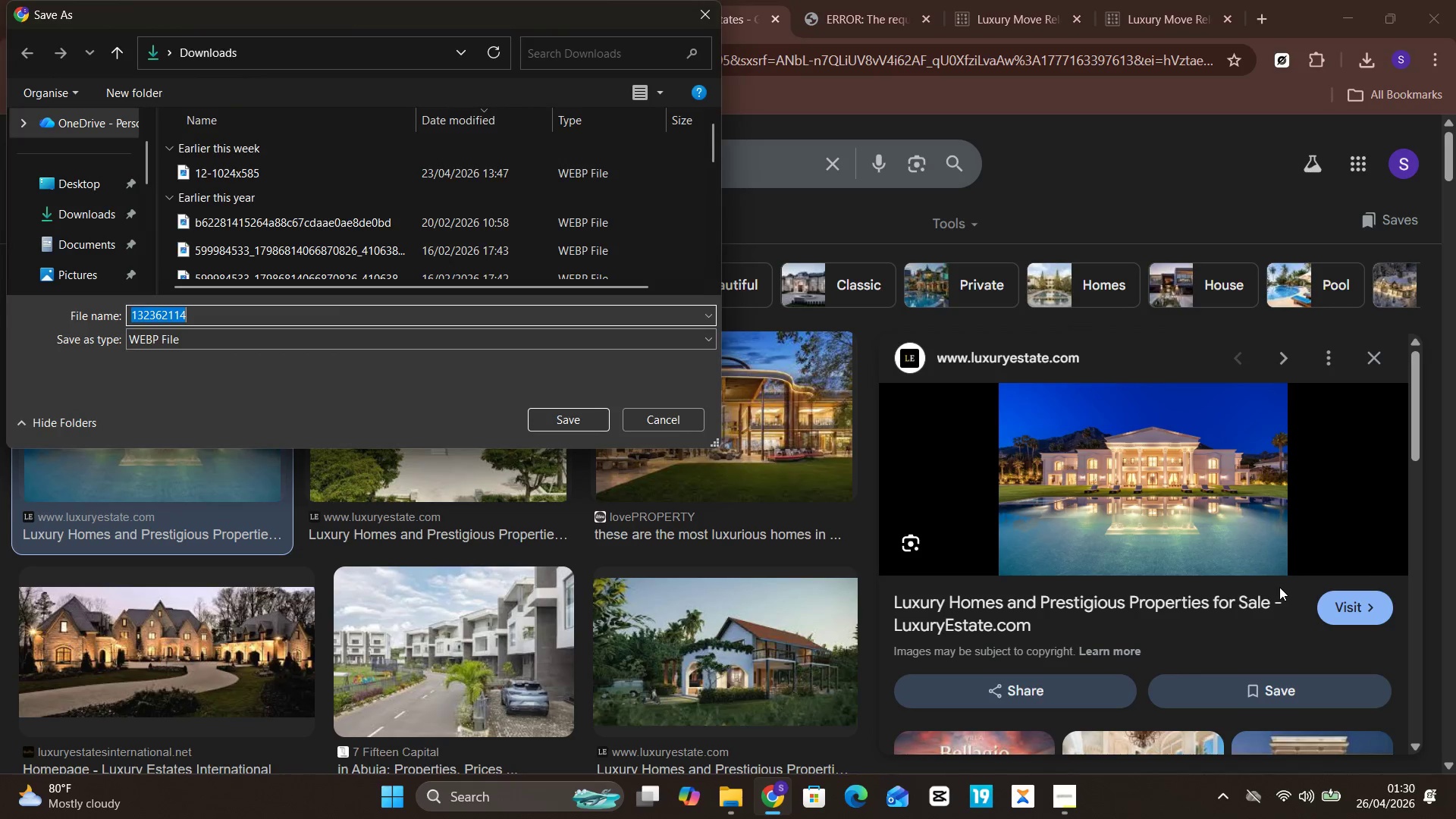 
key(Enter)
 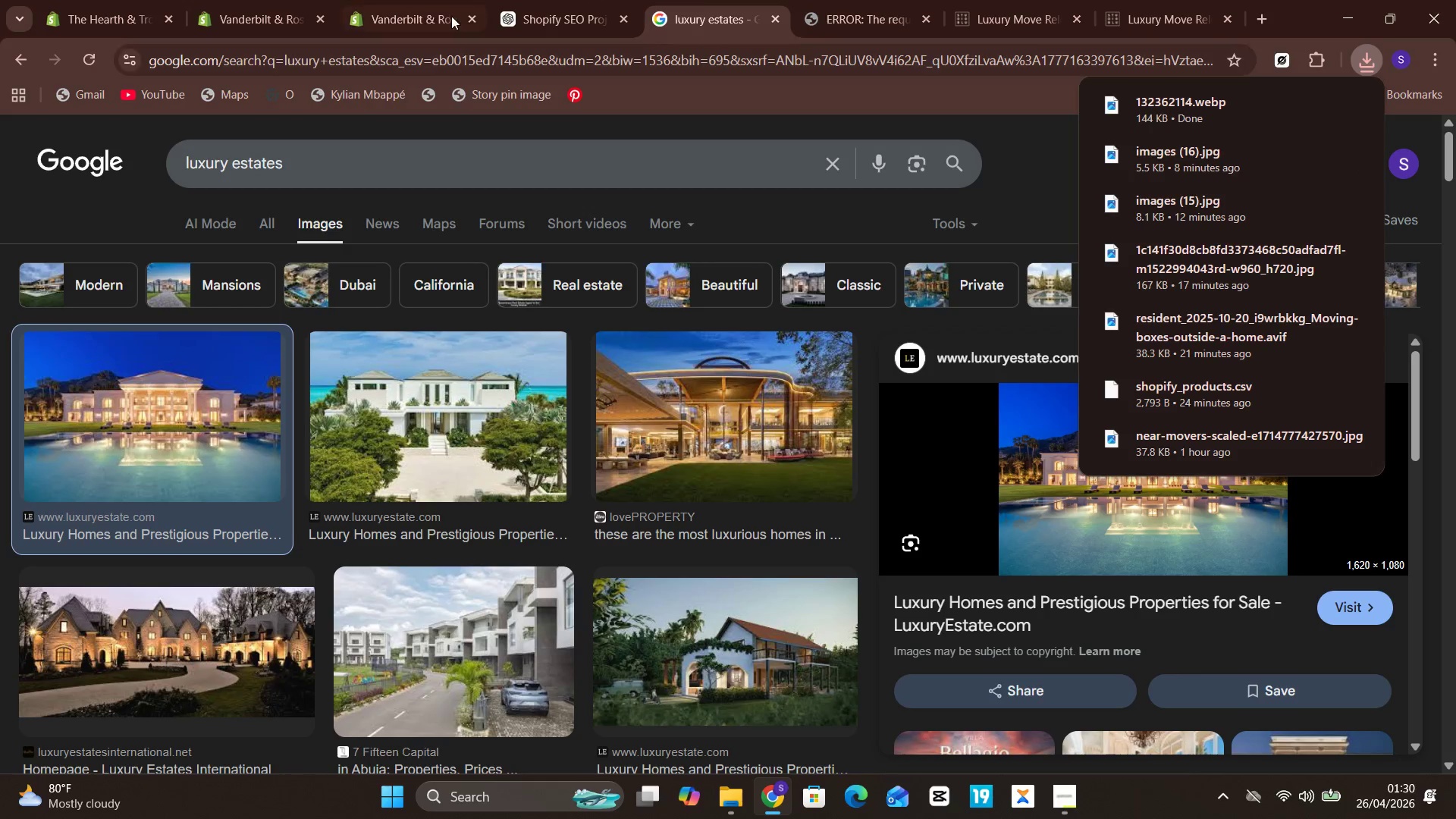 
left_click([342, 0])
 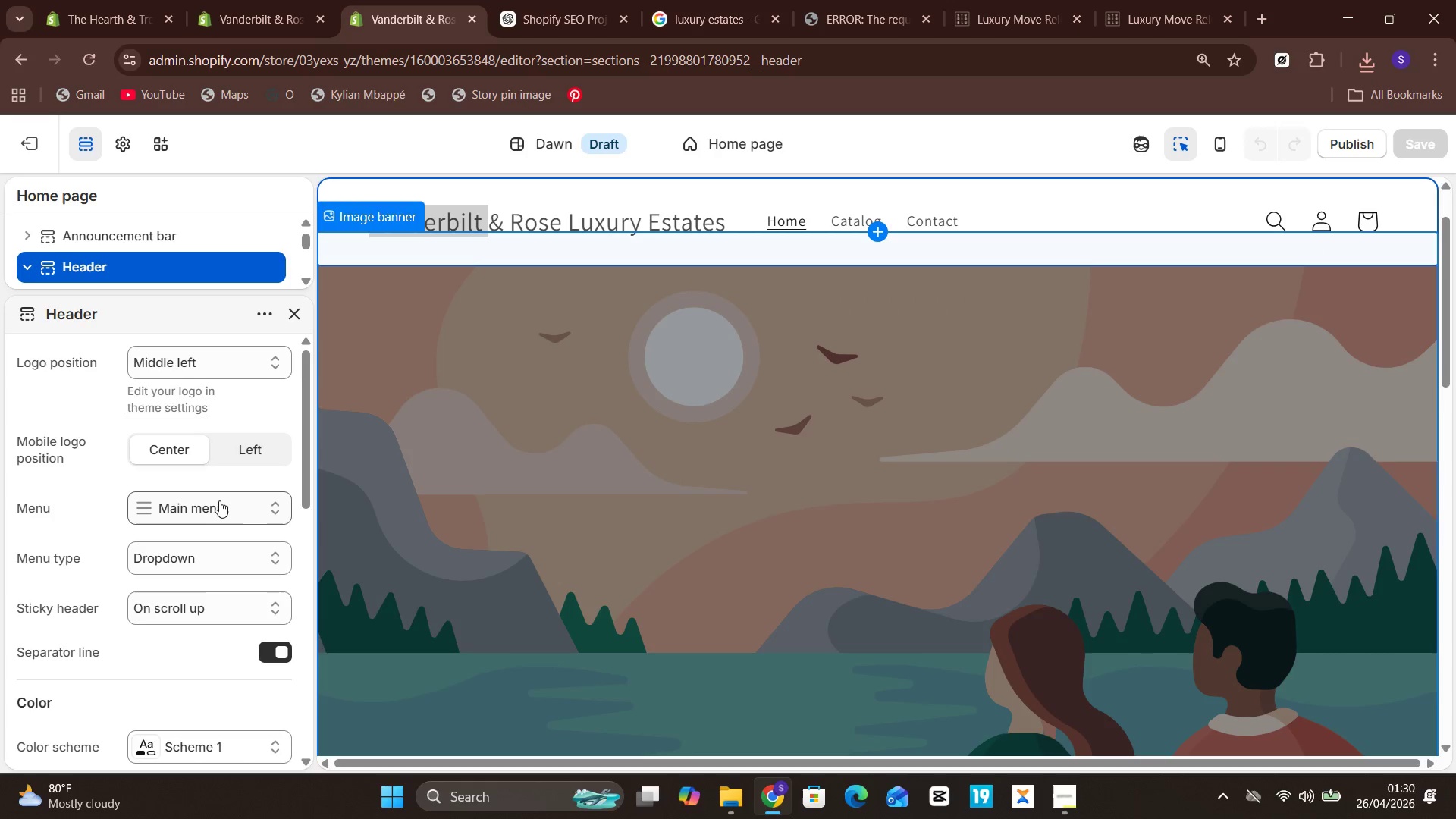 
left_click([467, 352])
 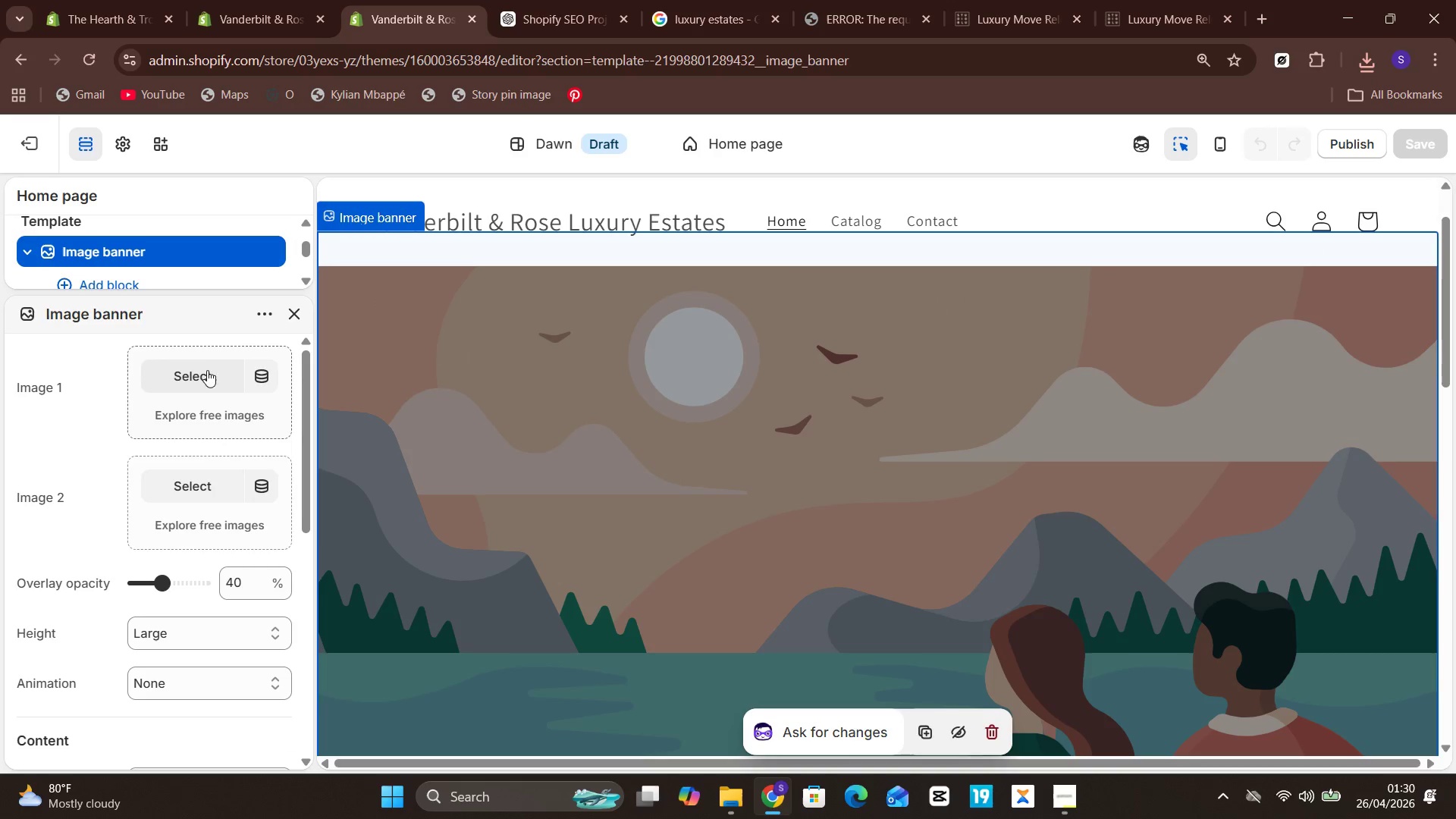 
left_click([205, 380])
 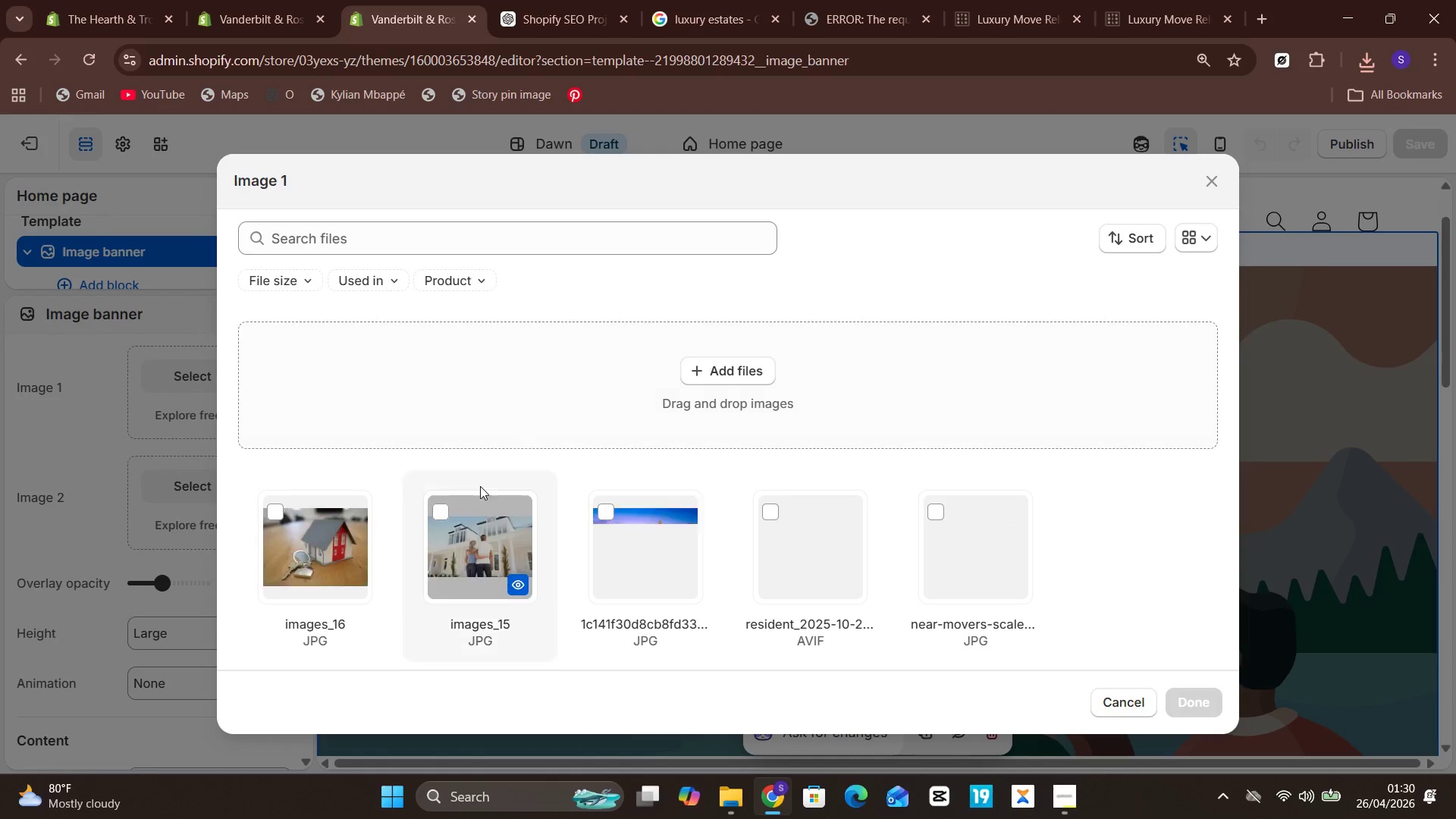 
left_click([469, 376])
 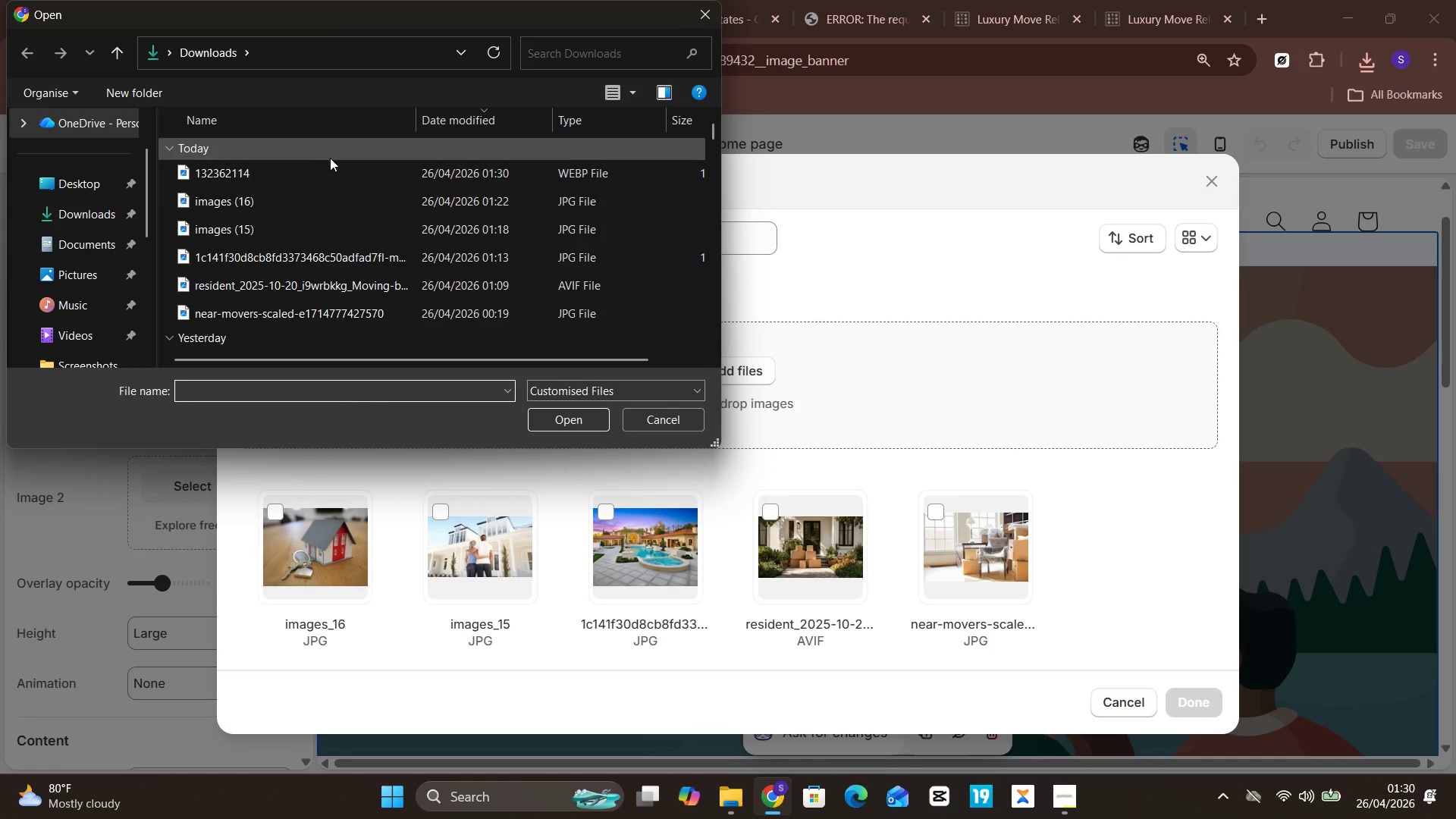 
left_click([332, 168])
 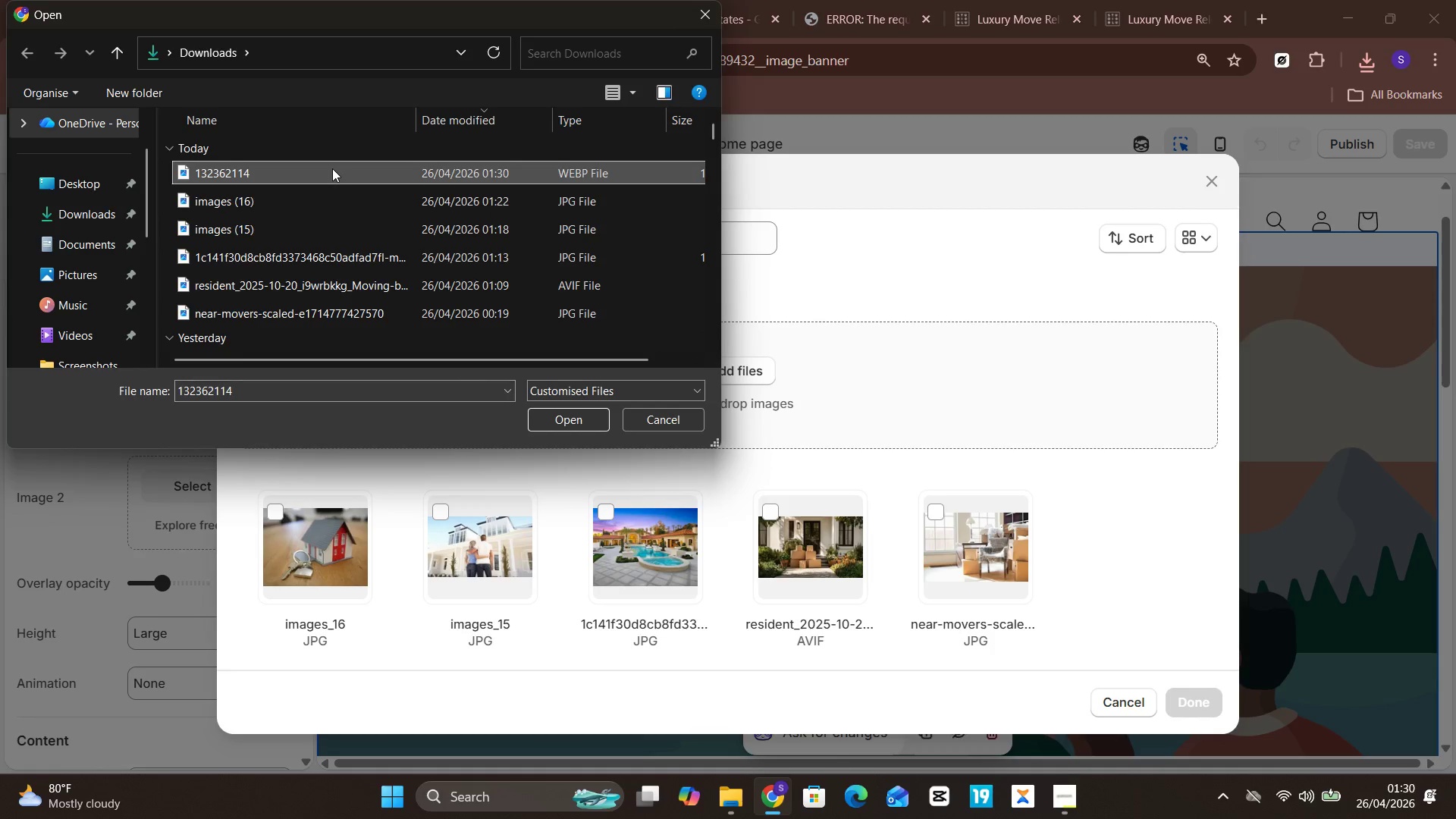 
key(Enter)
 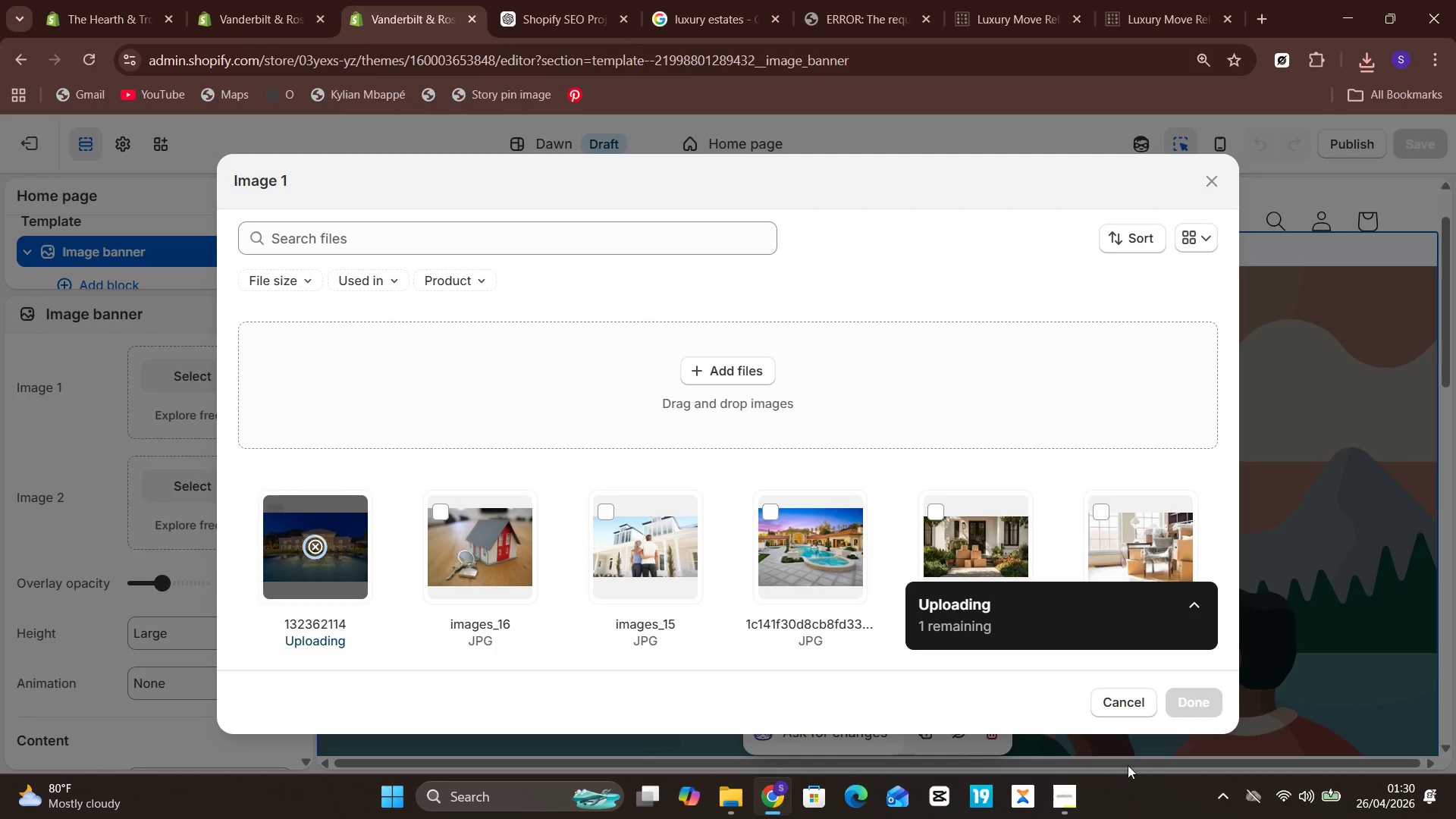 
mouse_move([1057, 775])
 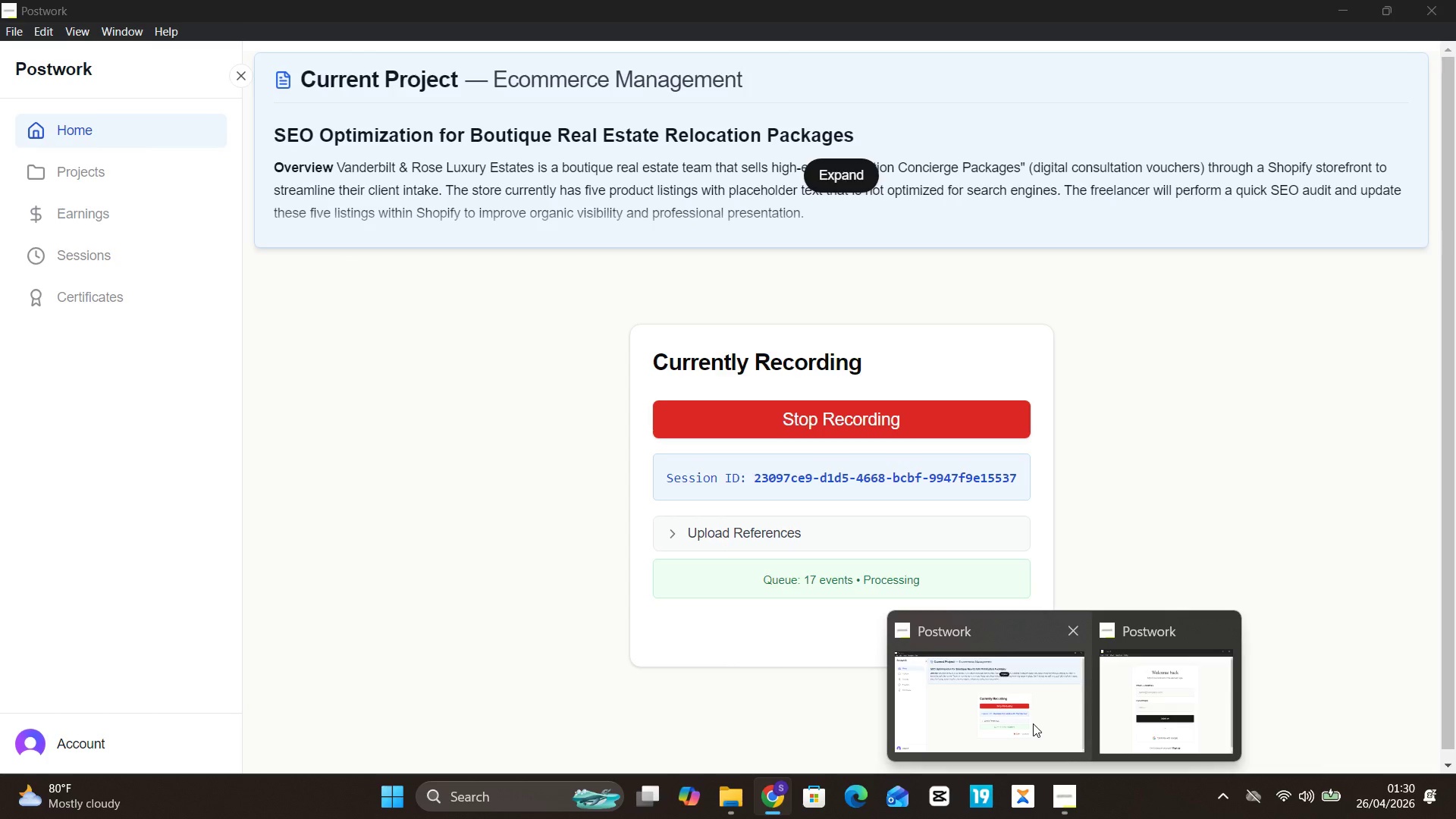 
left_click([1033, 722])